 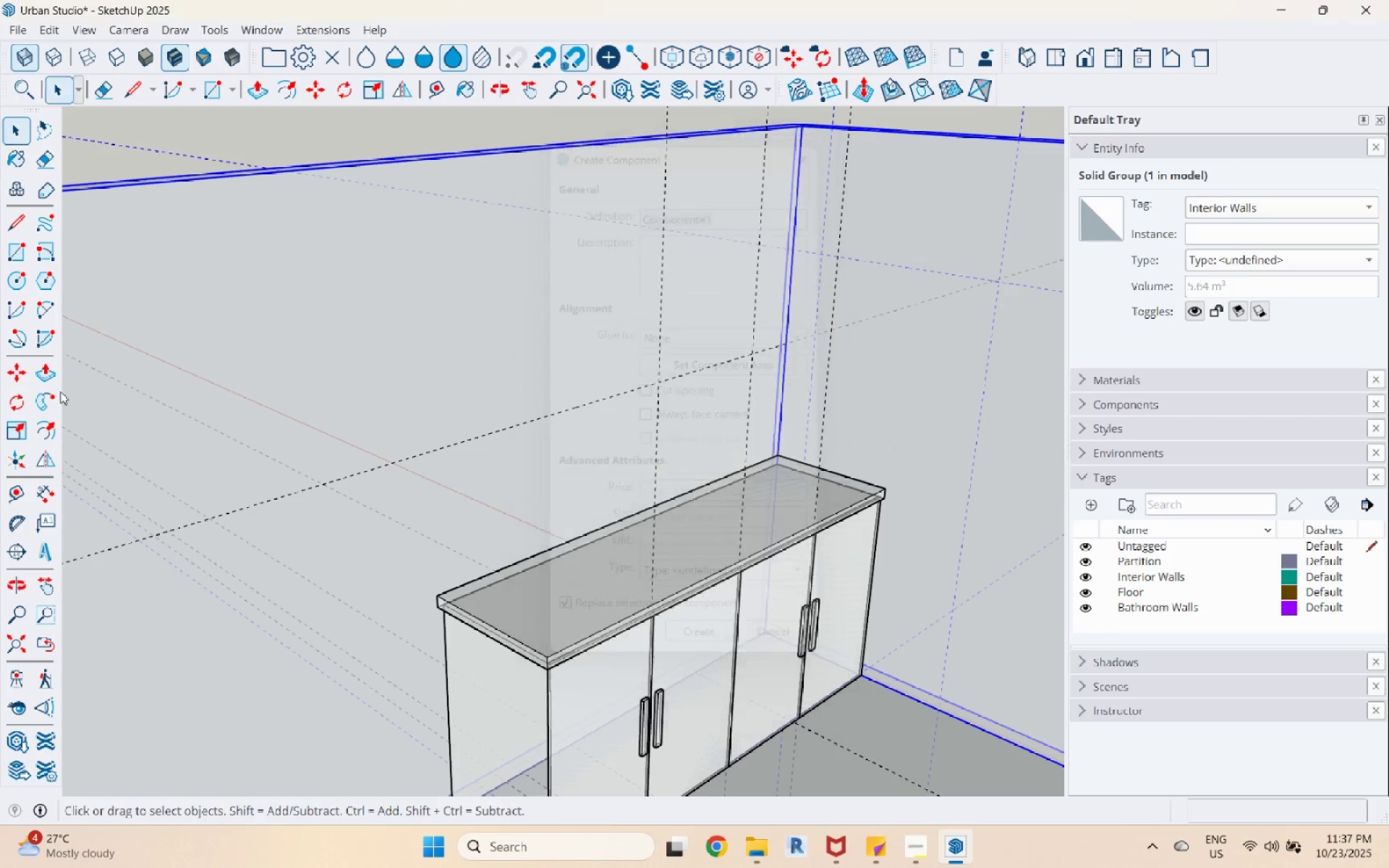 
left_click([15, 501])
 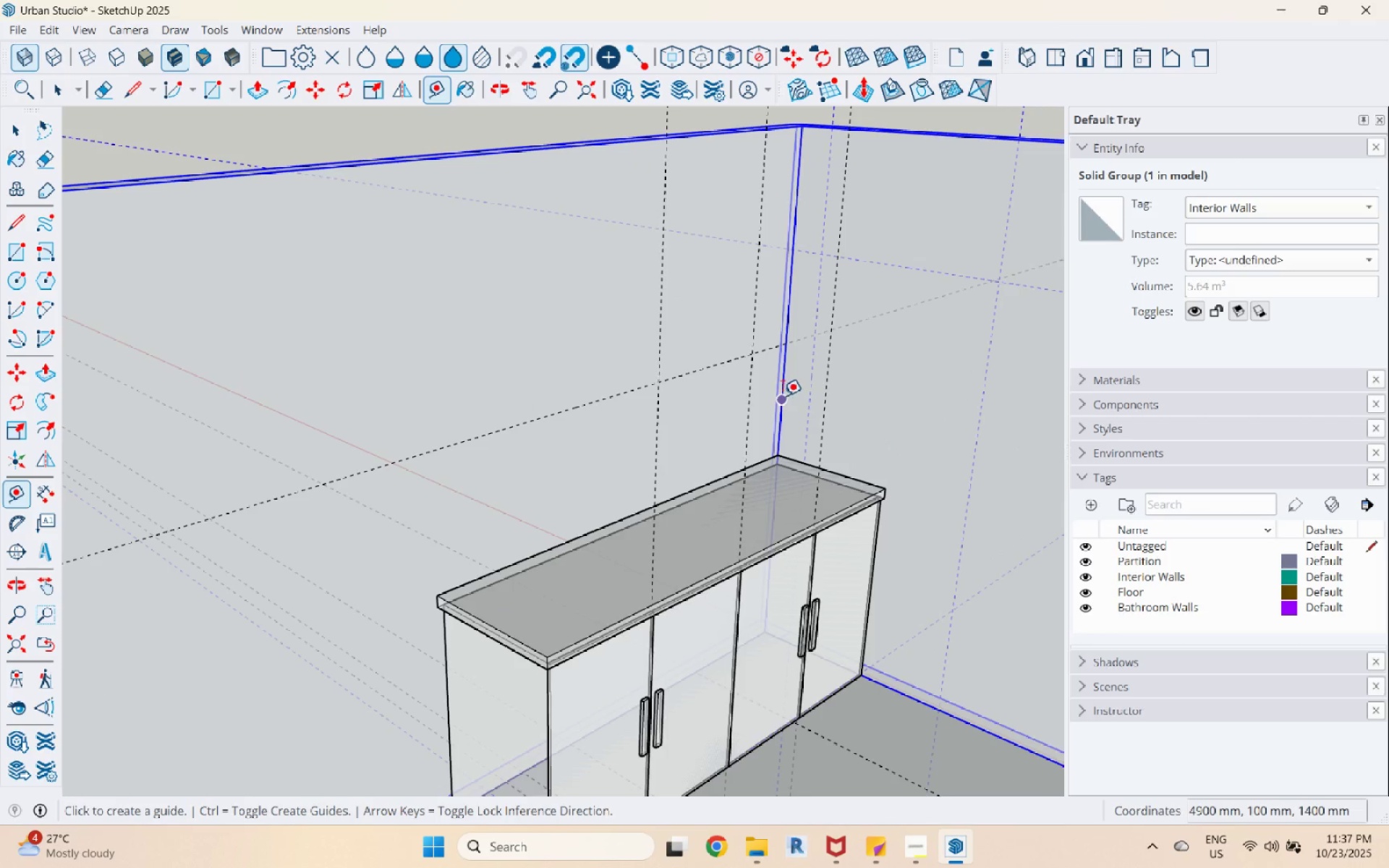 
left_click([783, 396])
 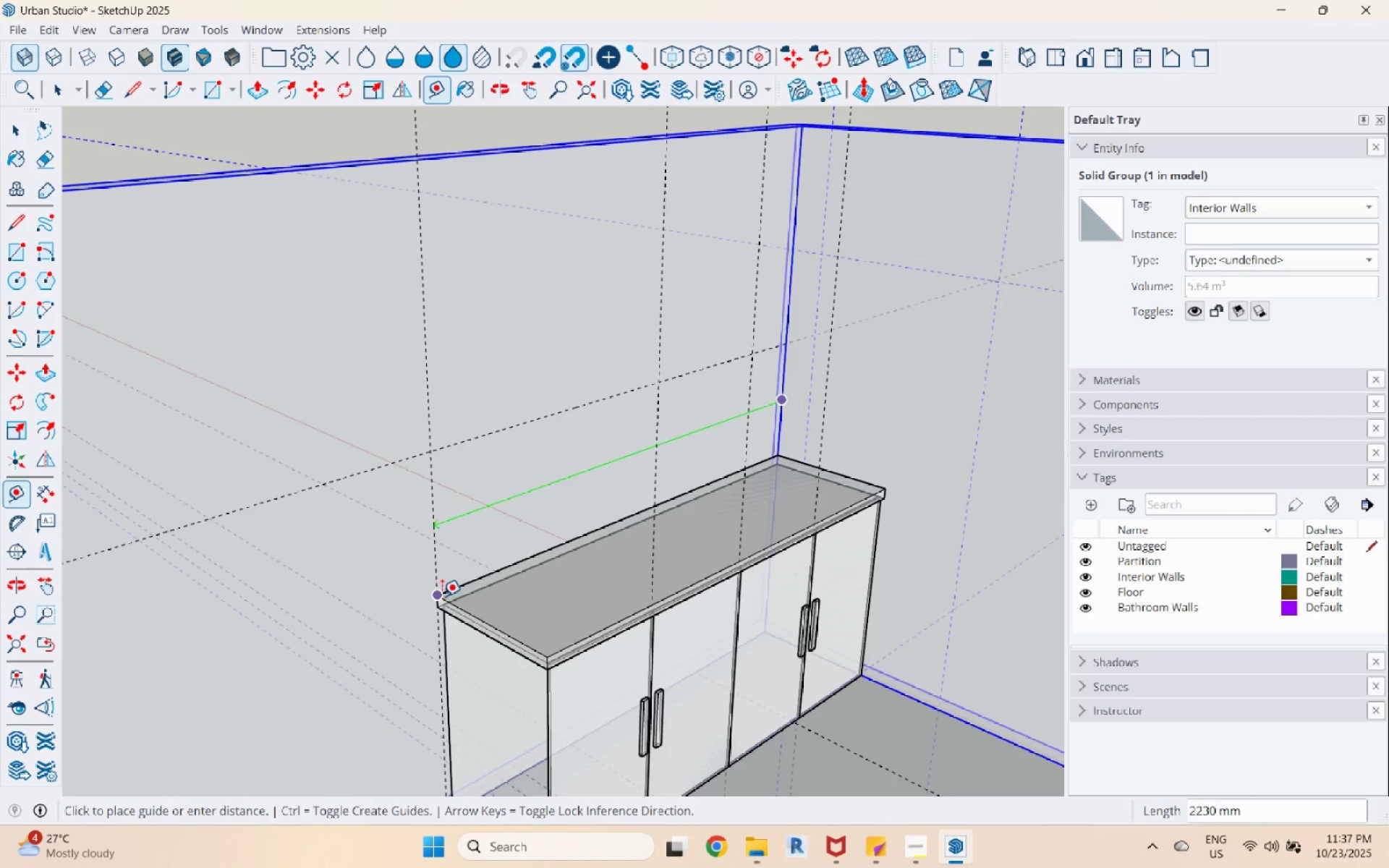 
left_click([441, 595])
 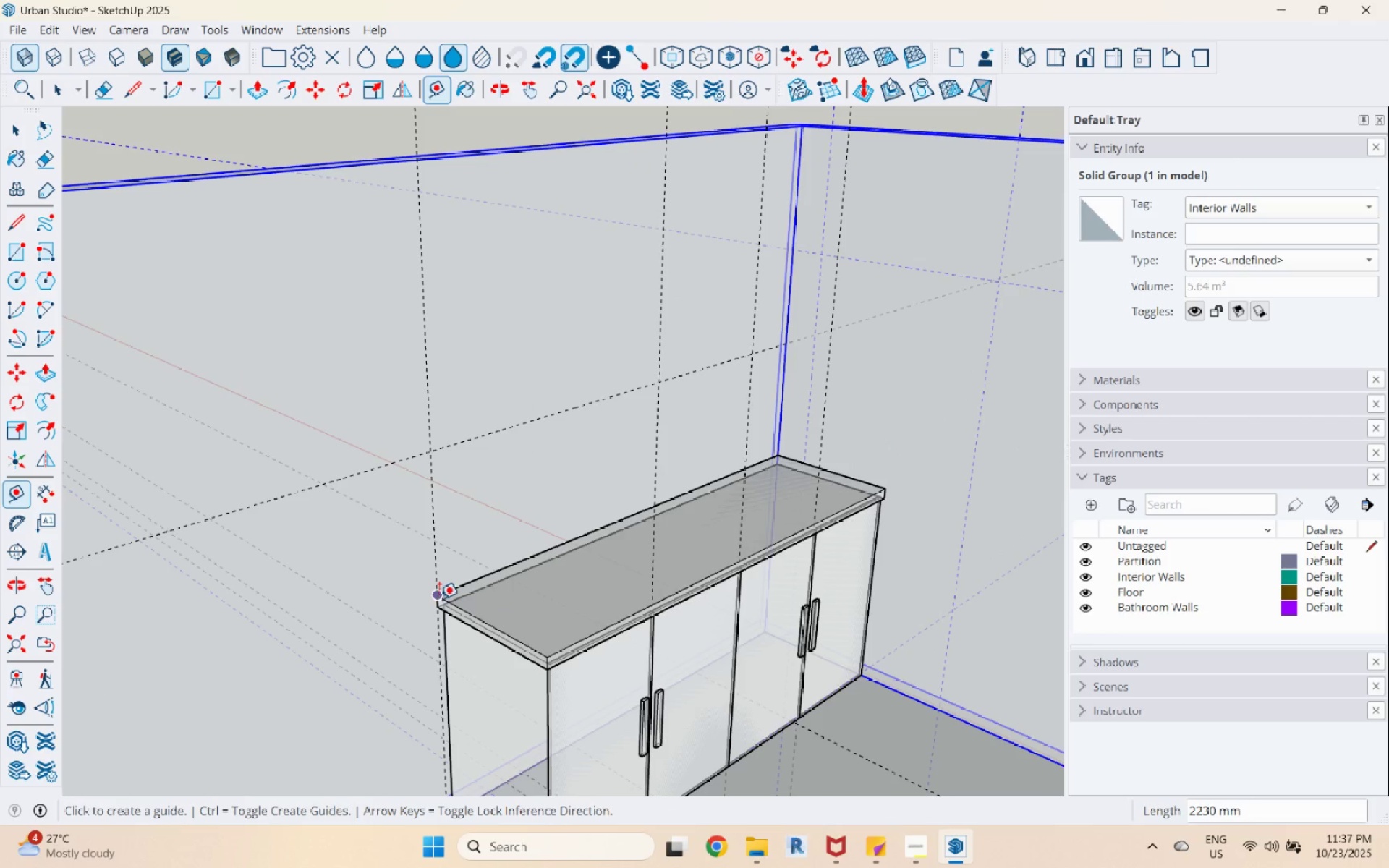 
scroll: coordinate [436, 608], scroll_direction: down, amount: 5.0
 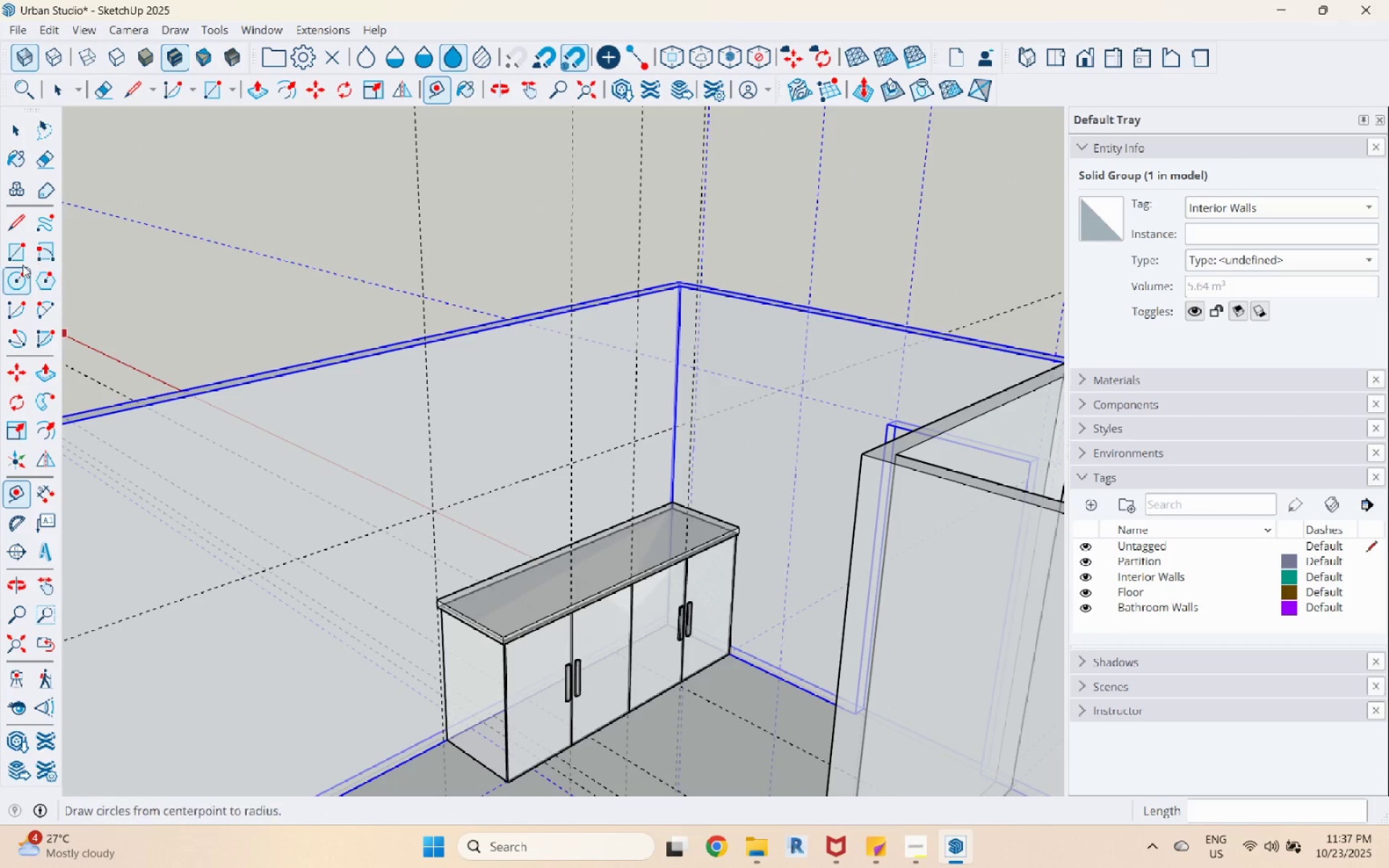 
left_click([18, 250])
 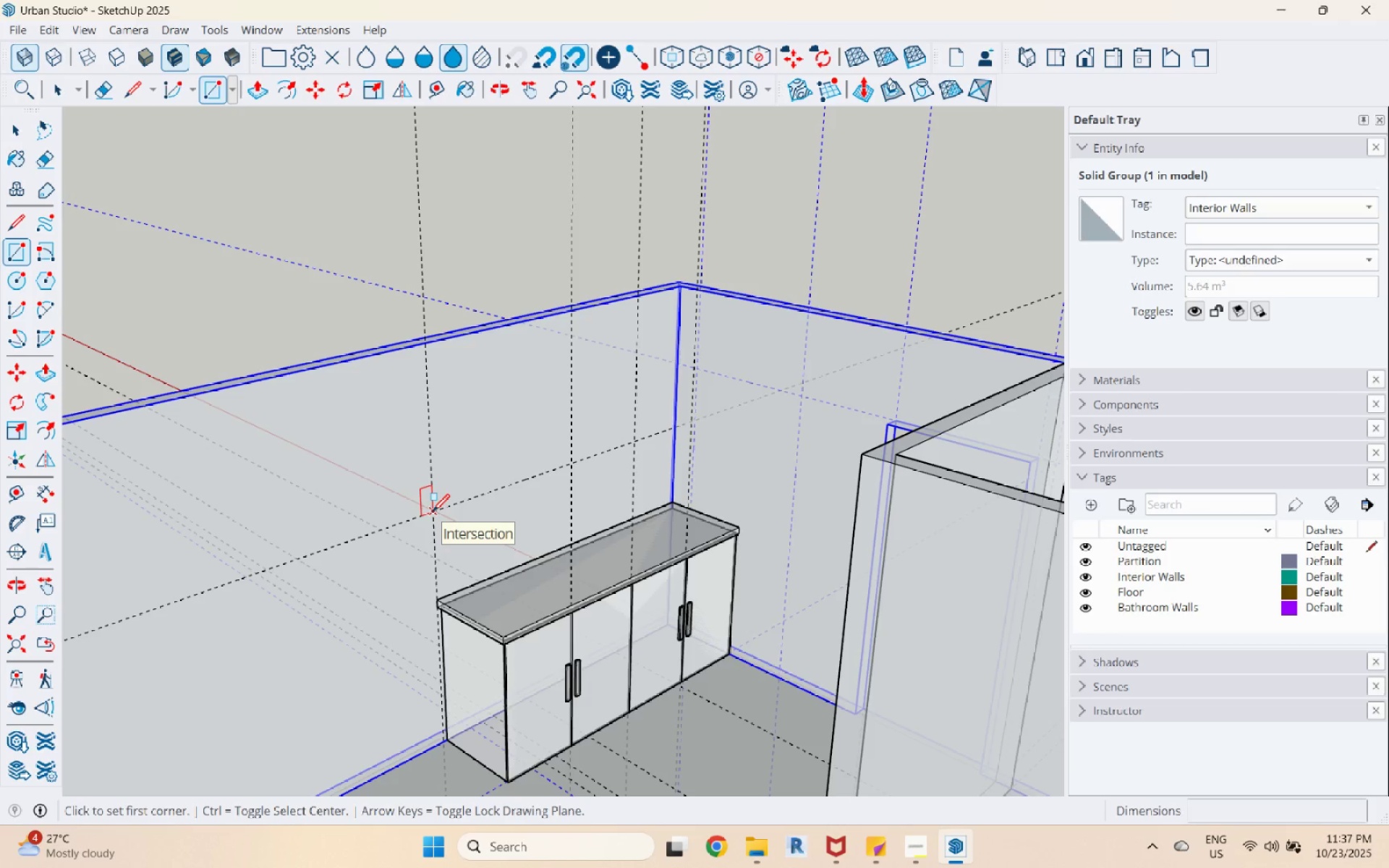 
left_click([433, 513])
 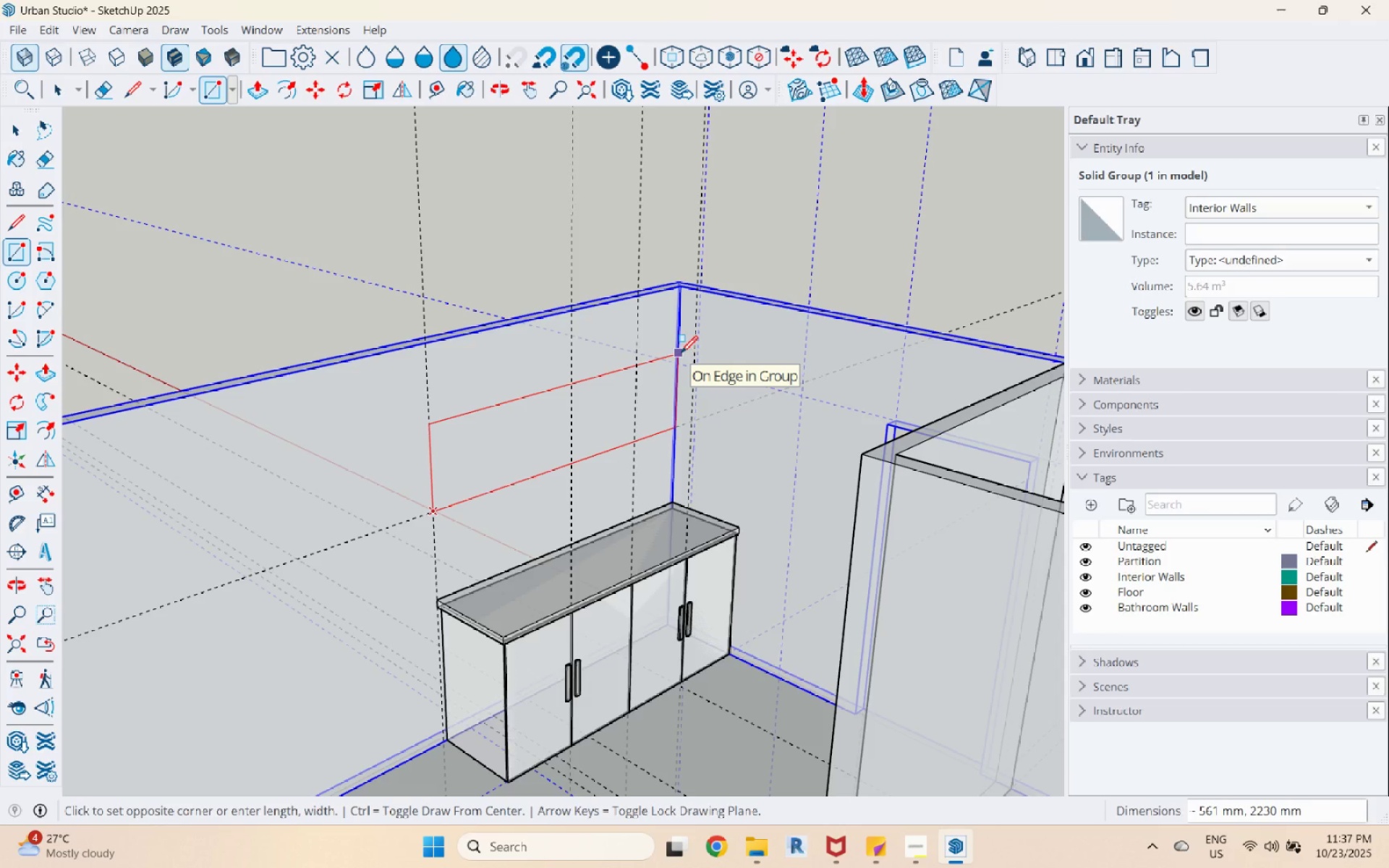 
wait(12.72)
 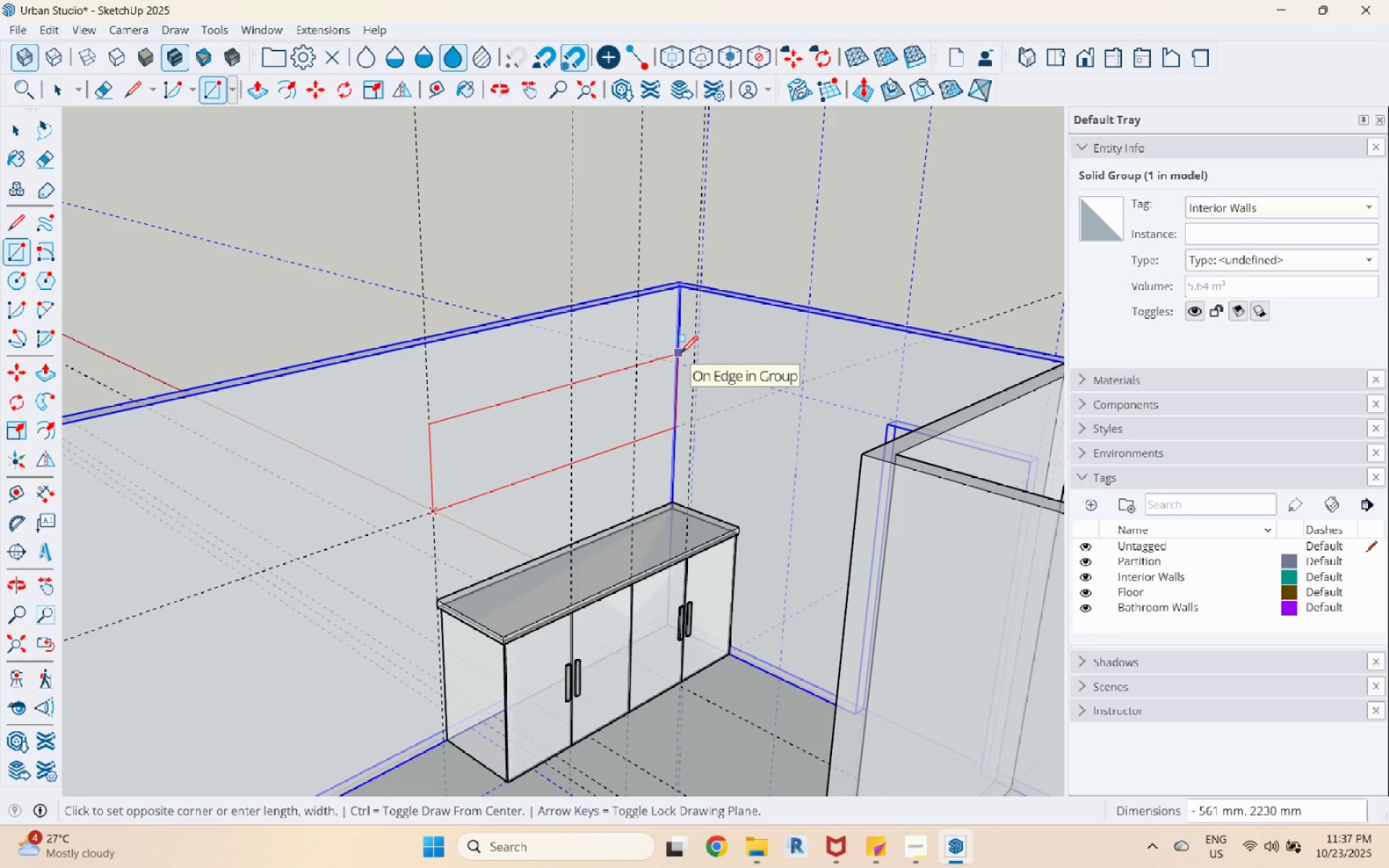 
key(Escape)
 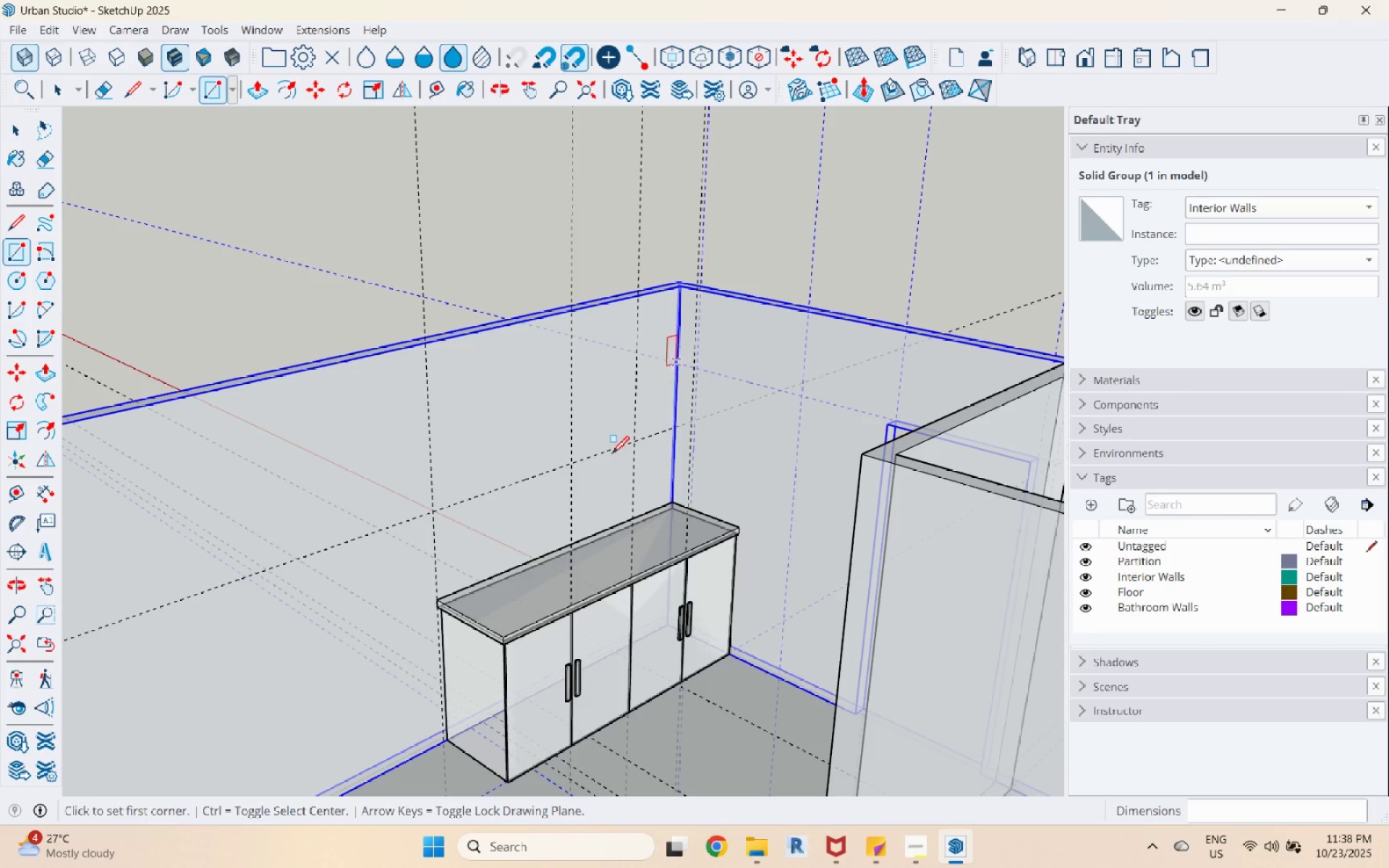 
key(G)
 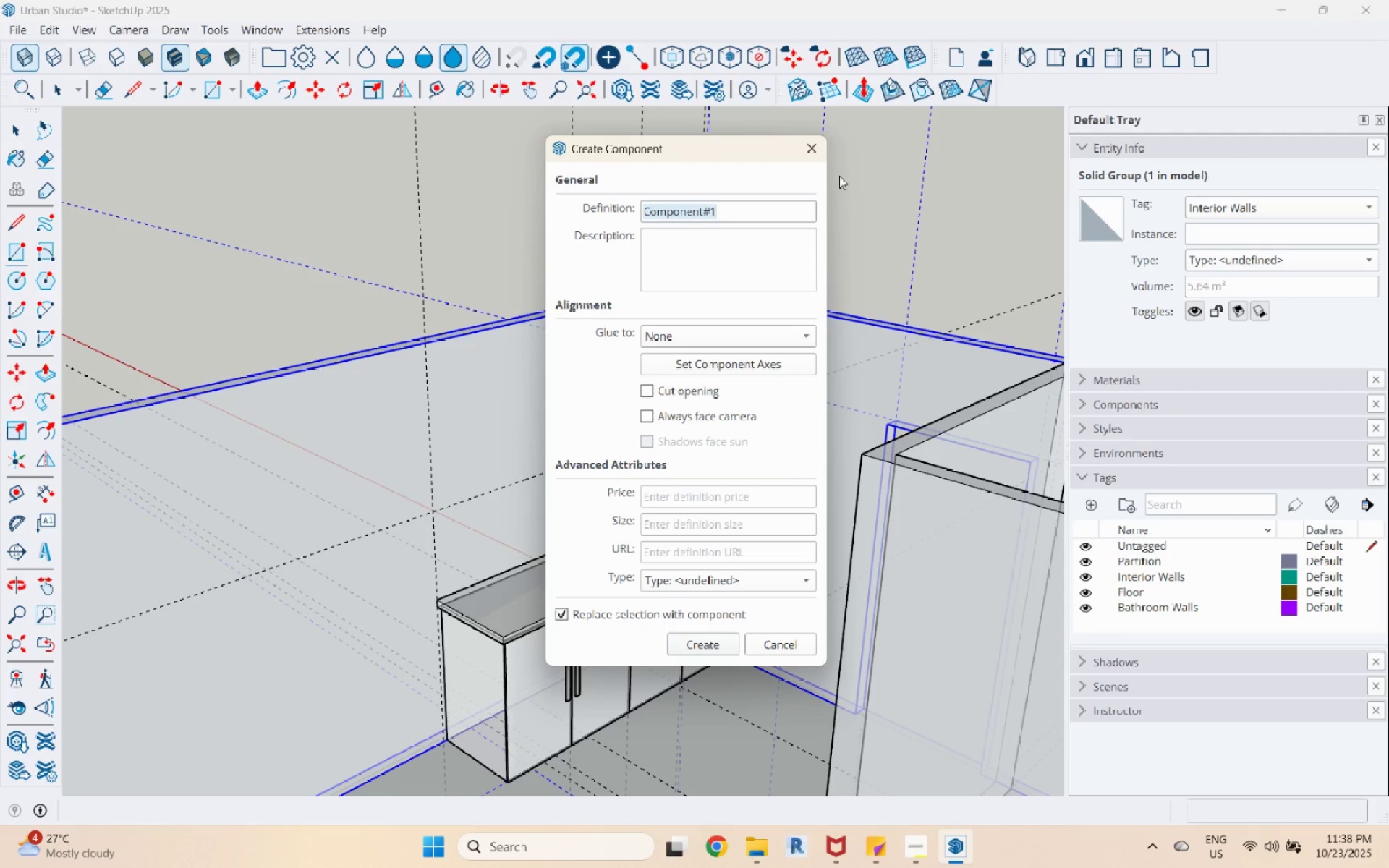 
left_click([820, 153])
 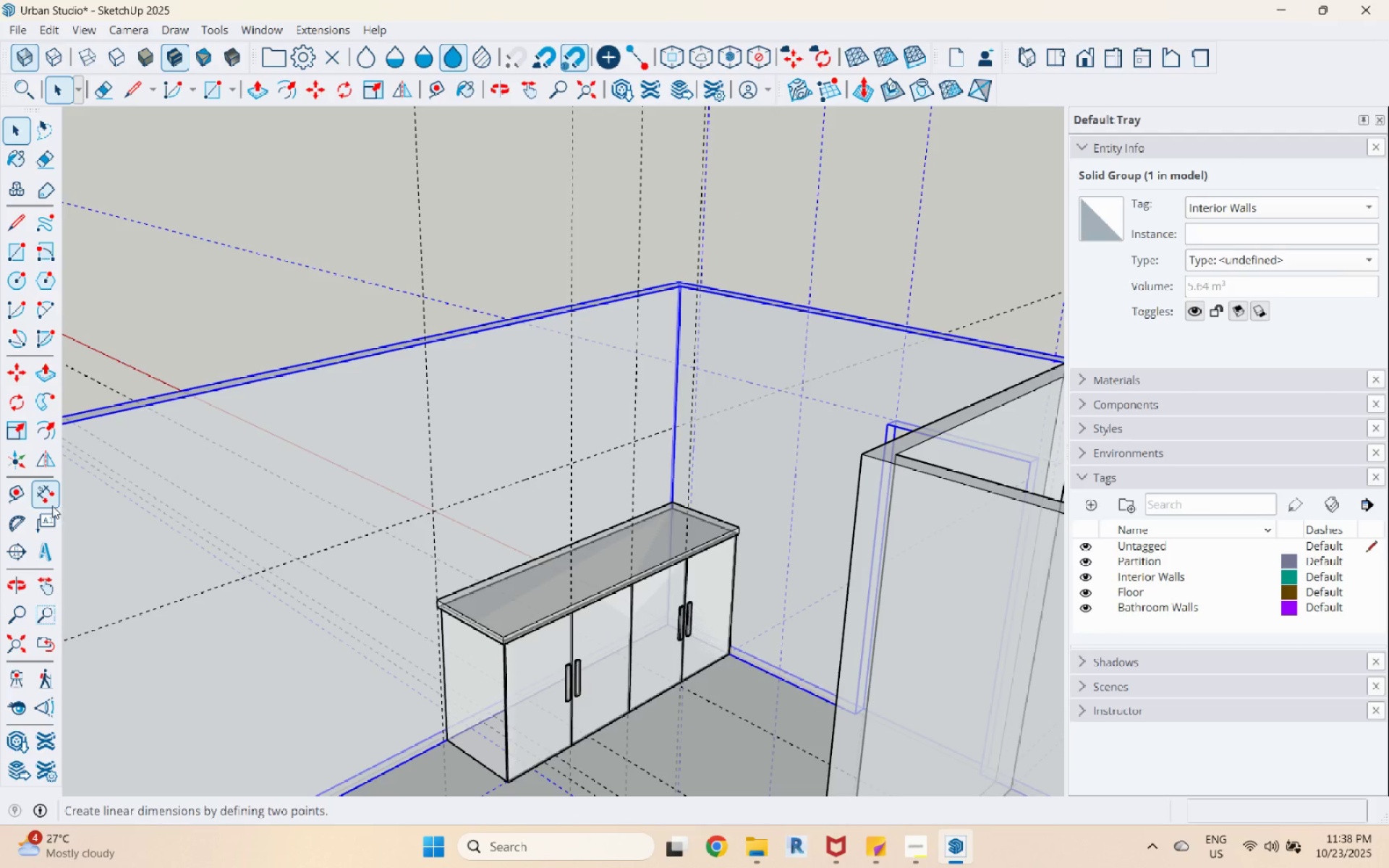 
left_click([17, 498])
 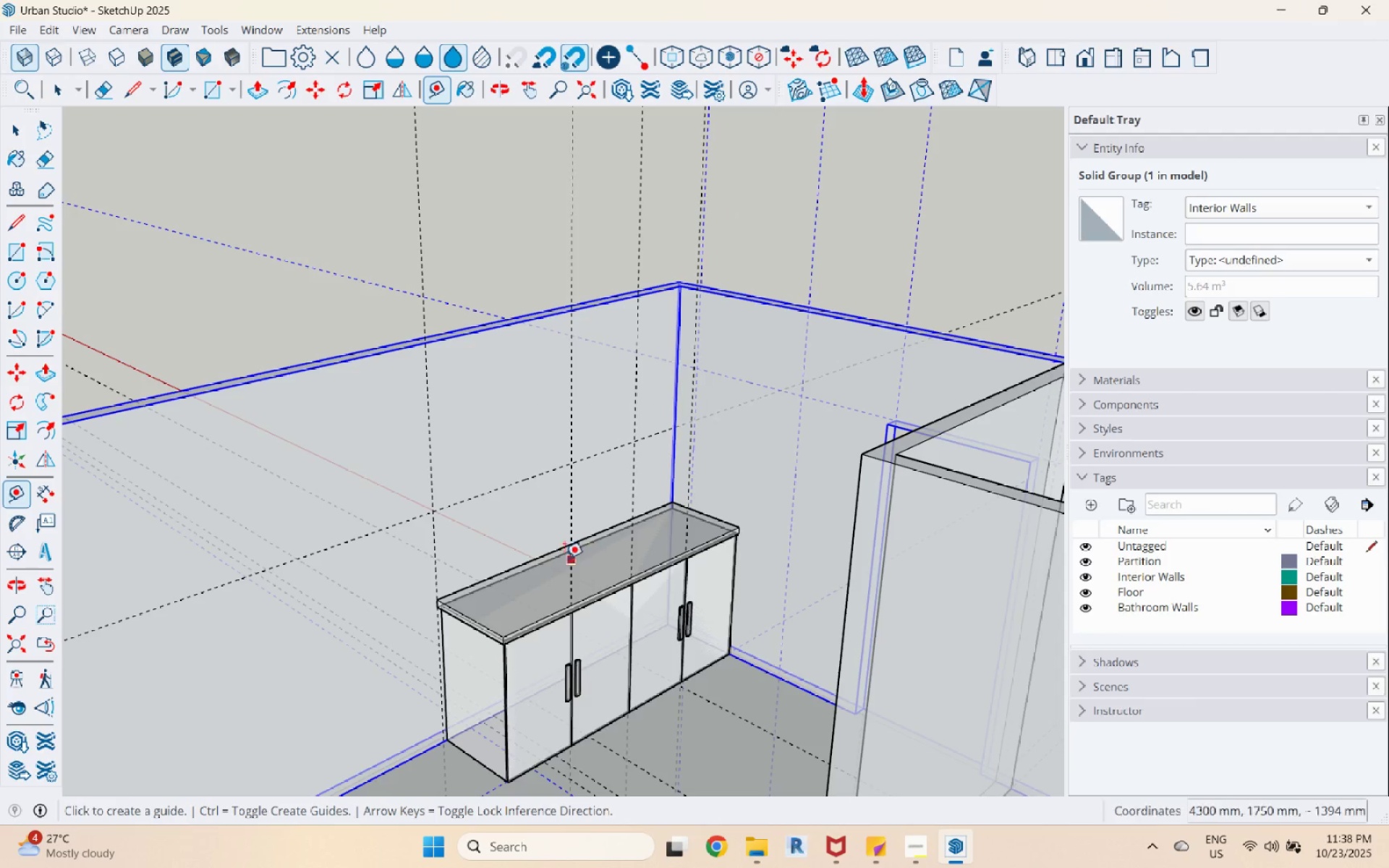 
left_click([501, 483])
 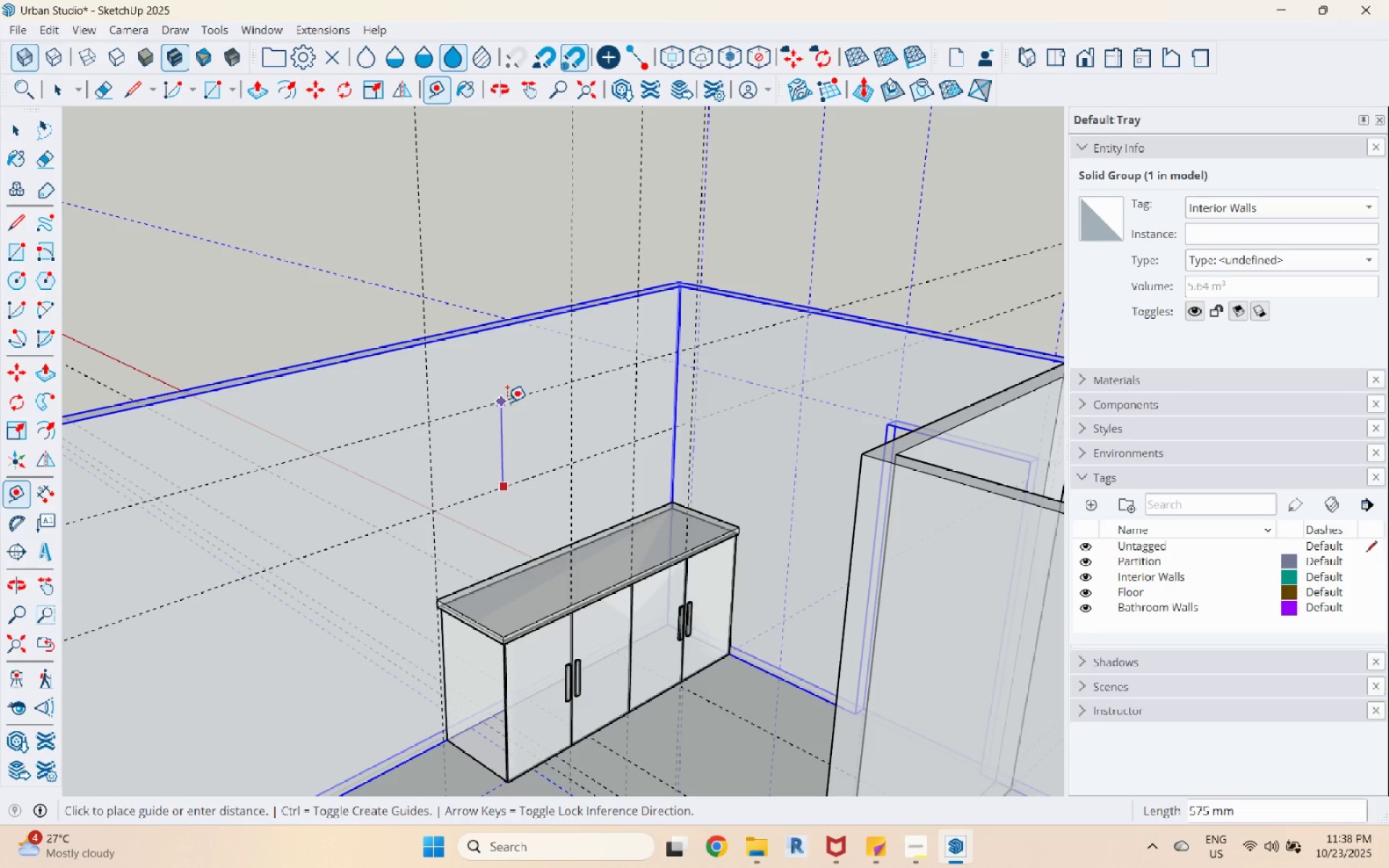 
key(Numpad6)
 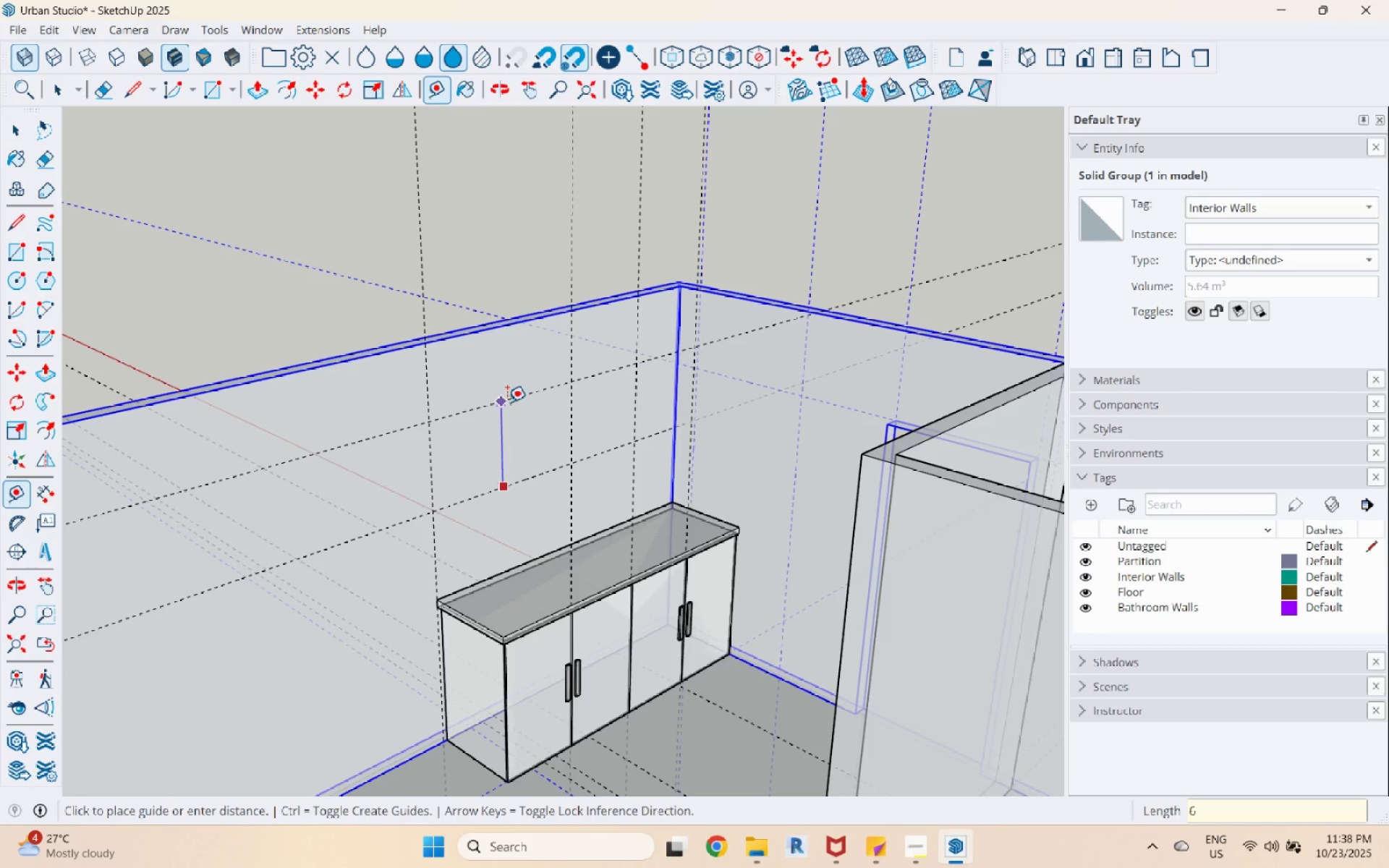 
key(Numpad0)
 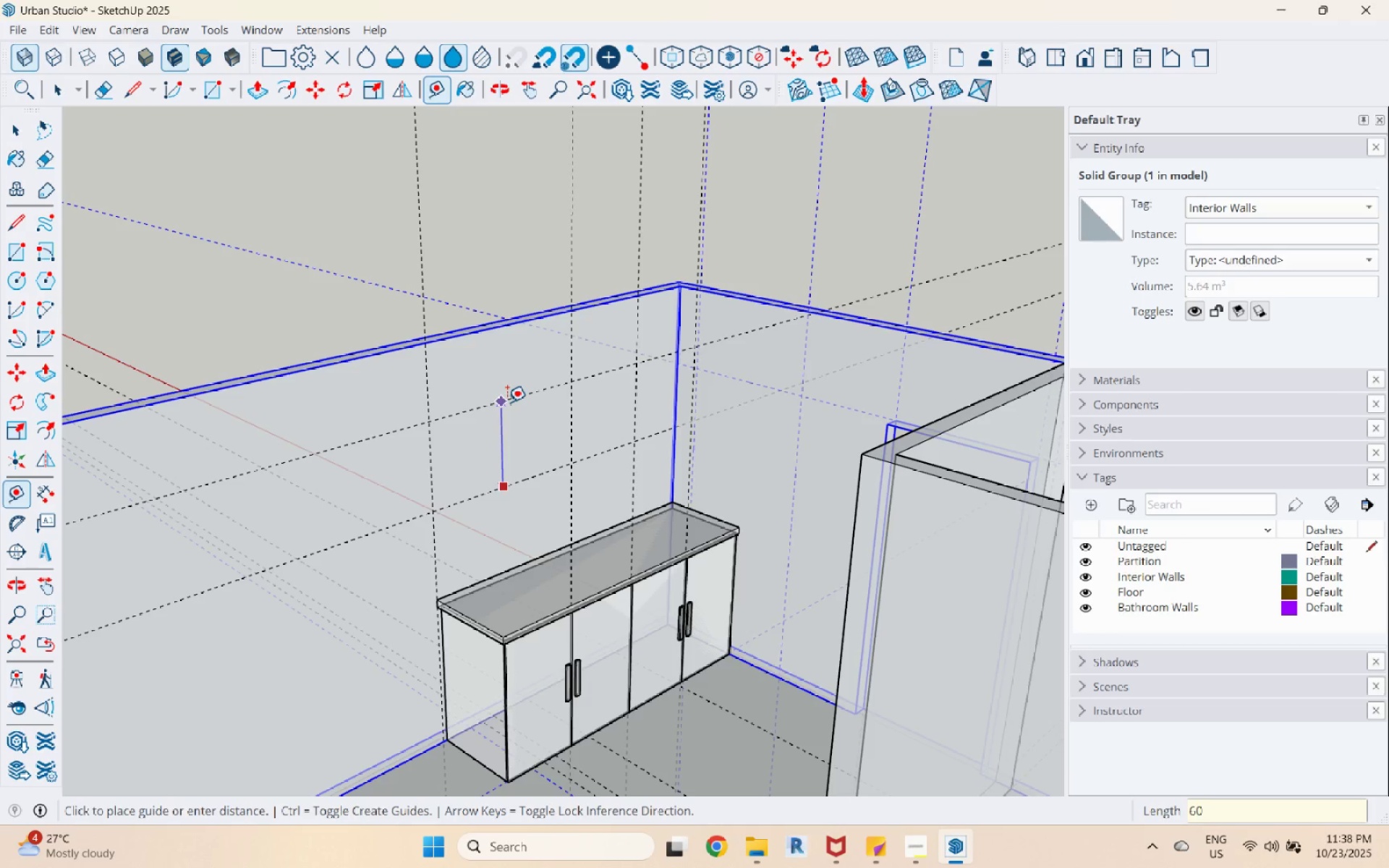 
key(Numpad0)
 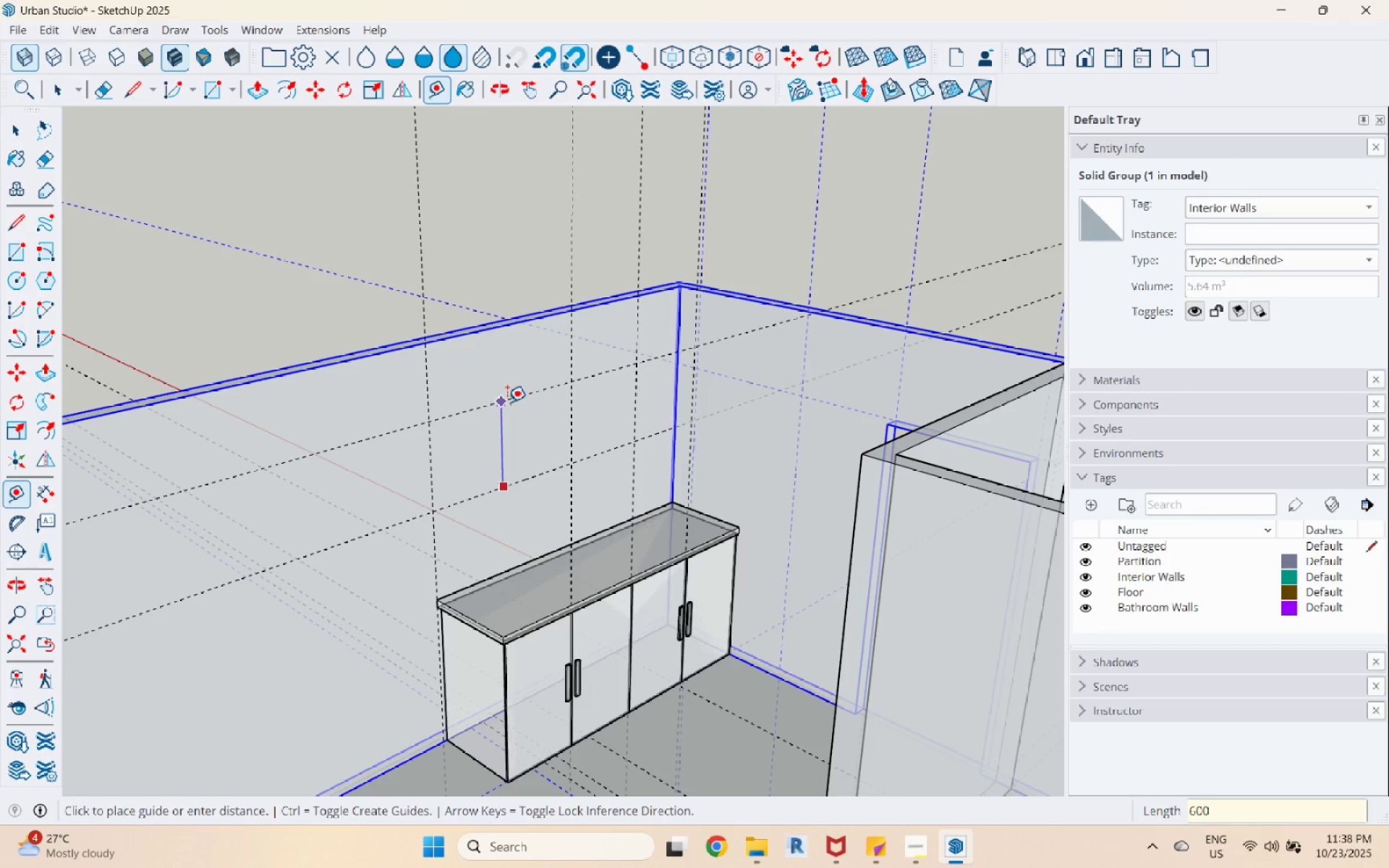 
key(Enter)
 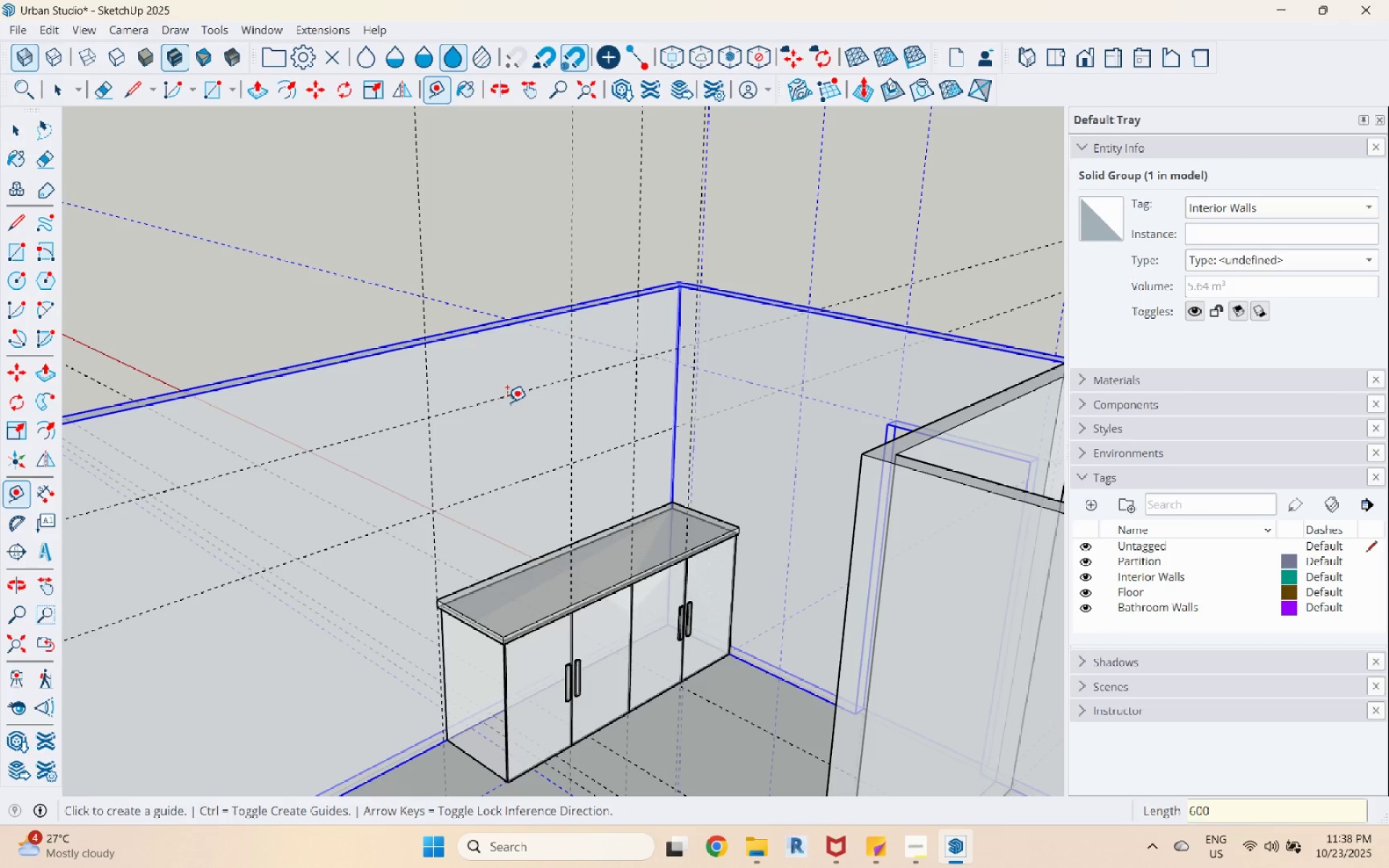 
key(Space)
 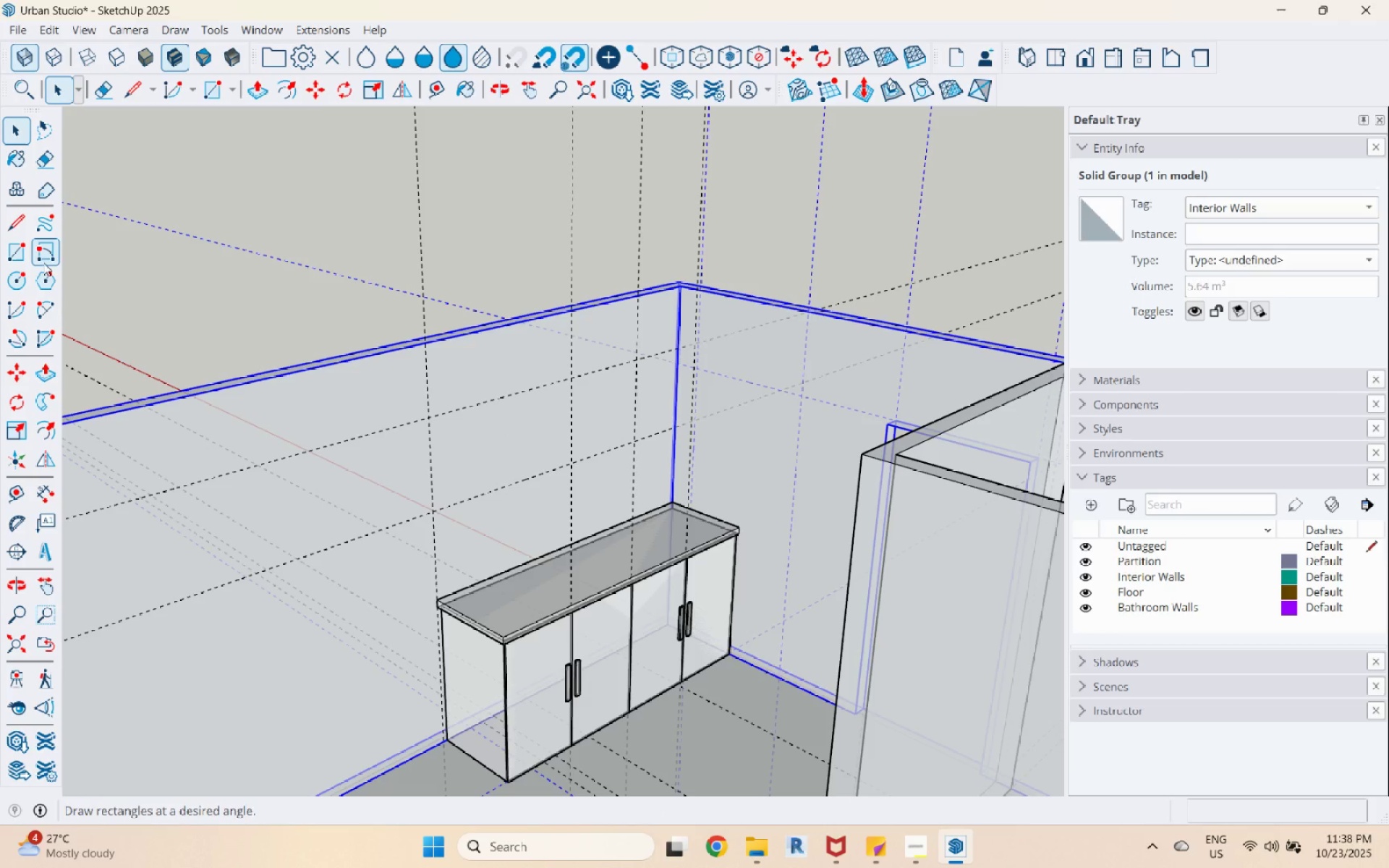 
left_click([17, 260])
 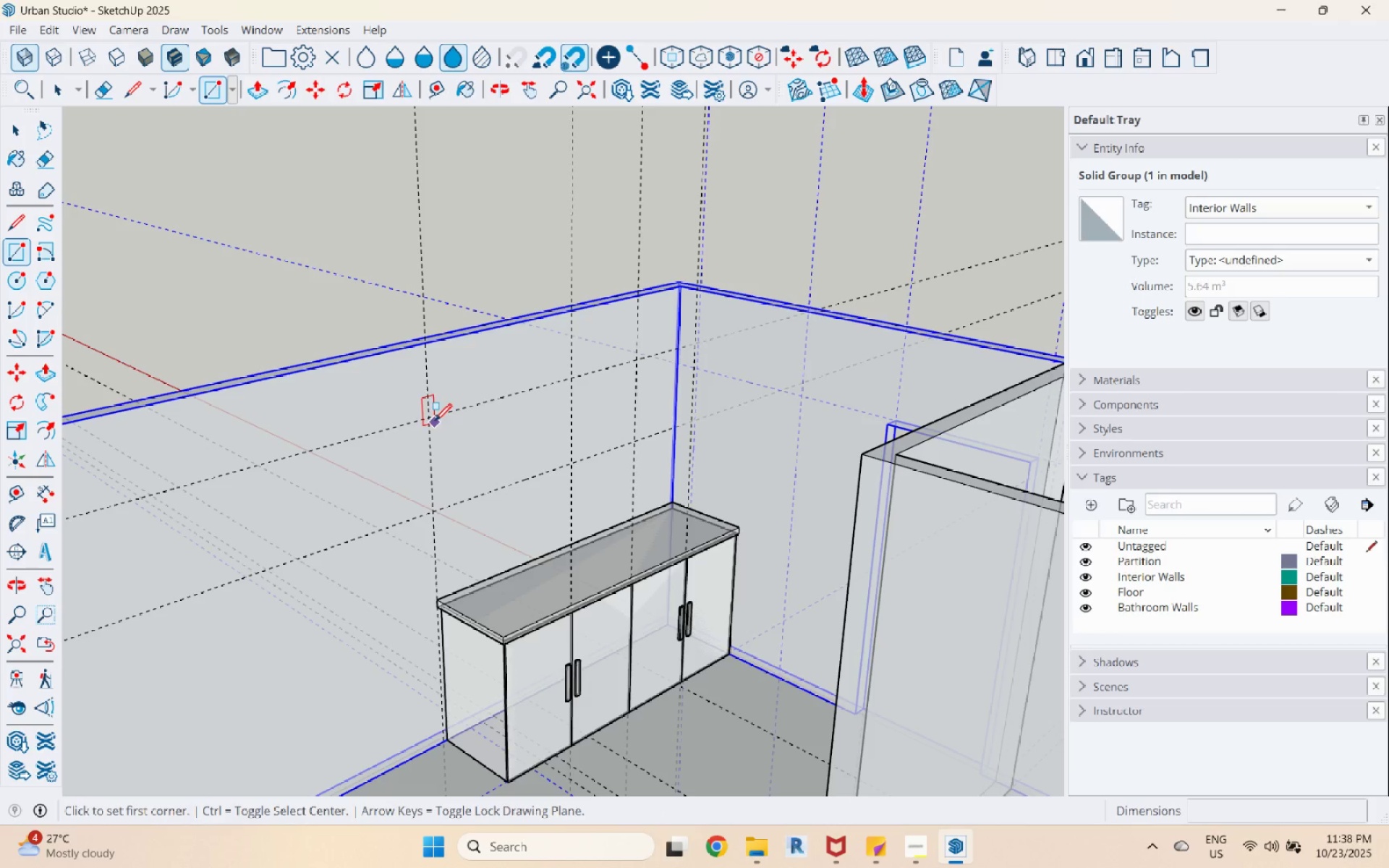 
left_click([433, 420])
 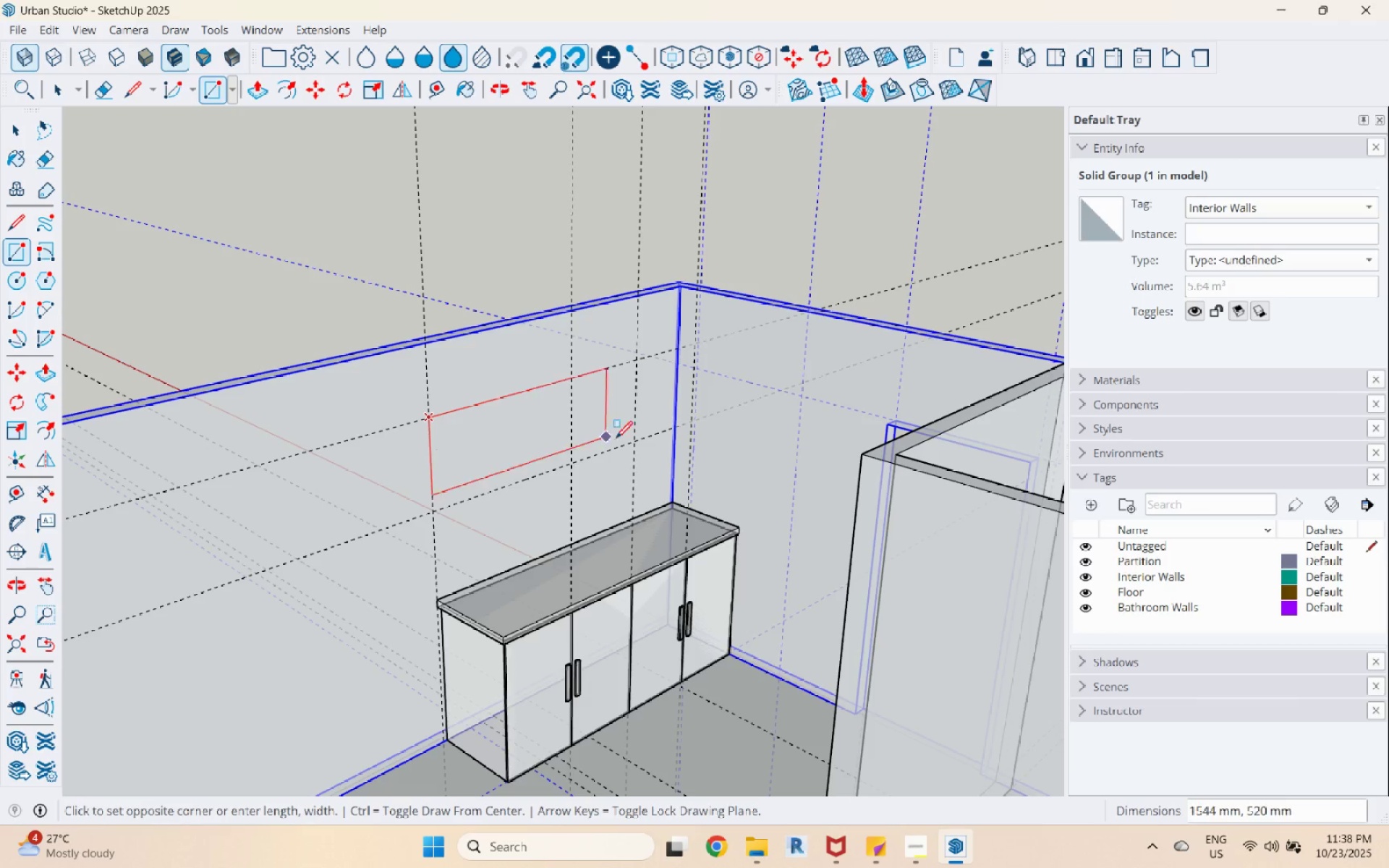 
scroll: coordinate [621, 435], scroll_direction: up, amount: 4.0
 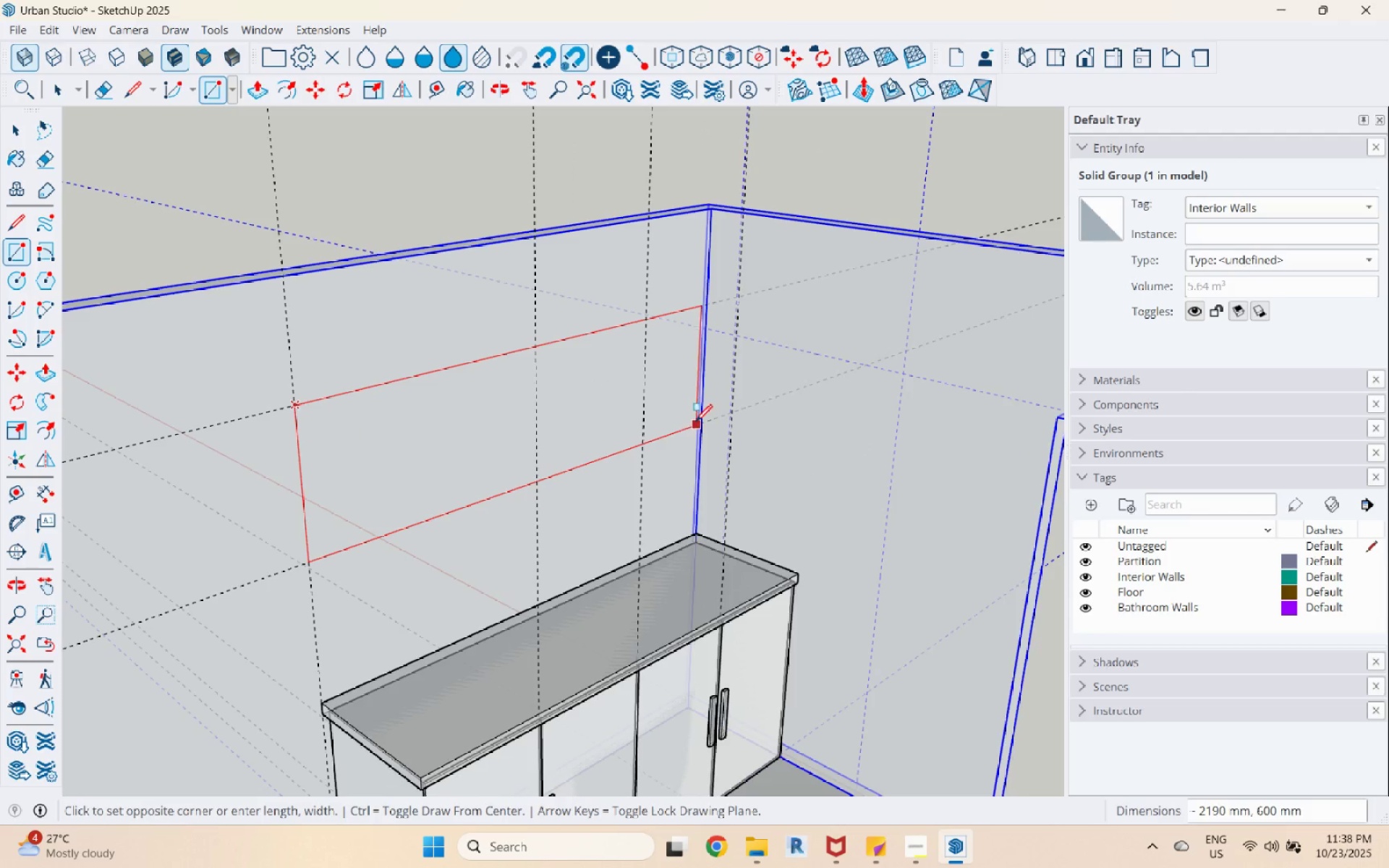 
left_click([699, 422])
 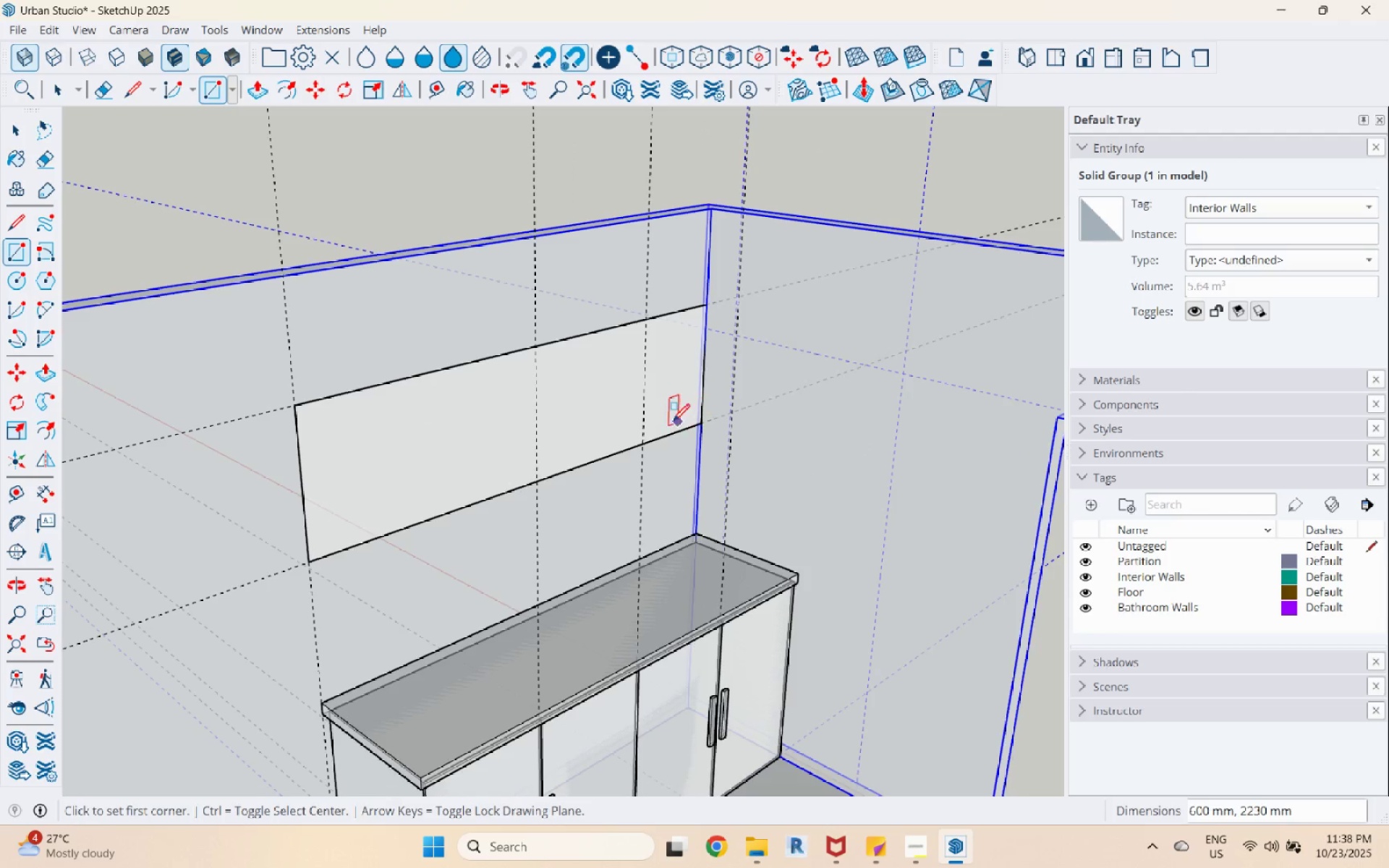 
key(Space)
 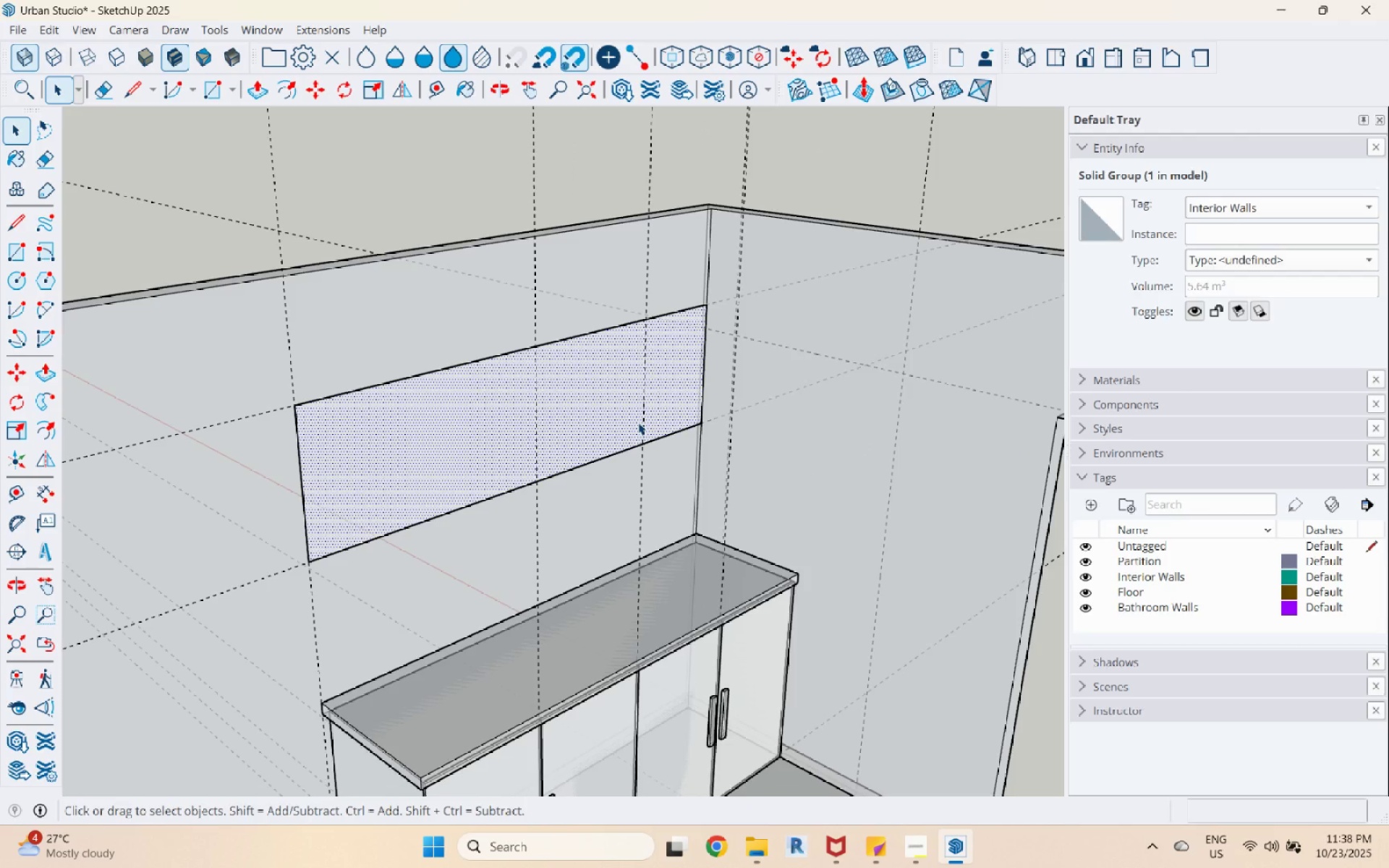 
key(P)
 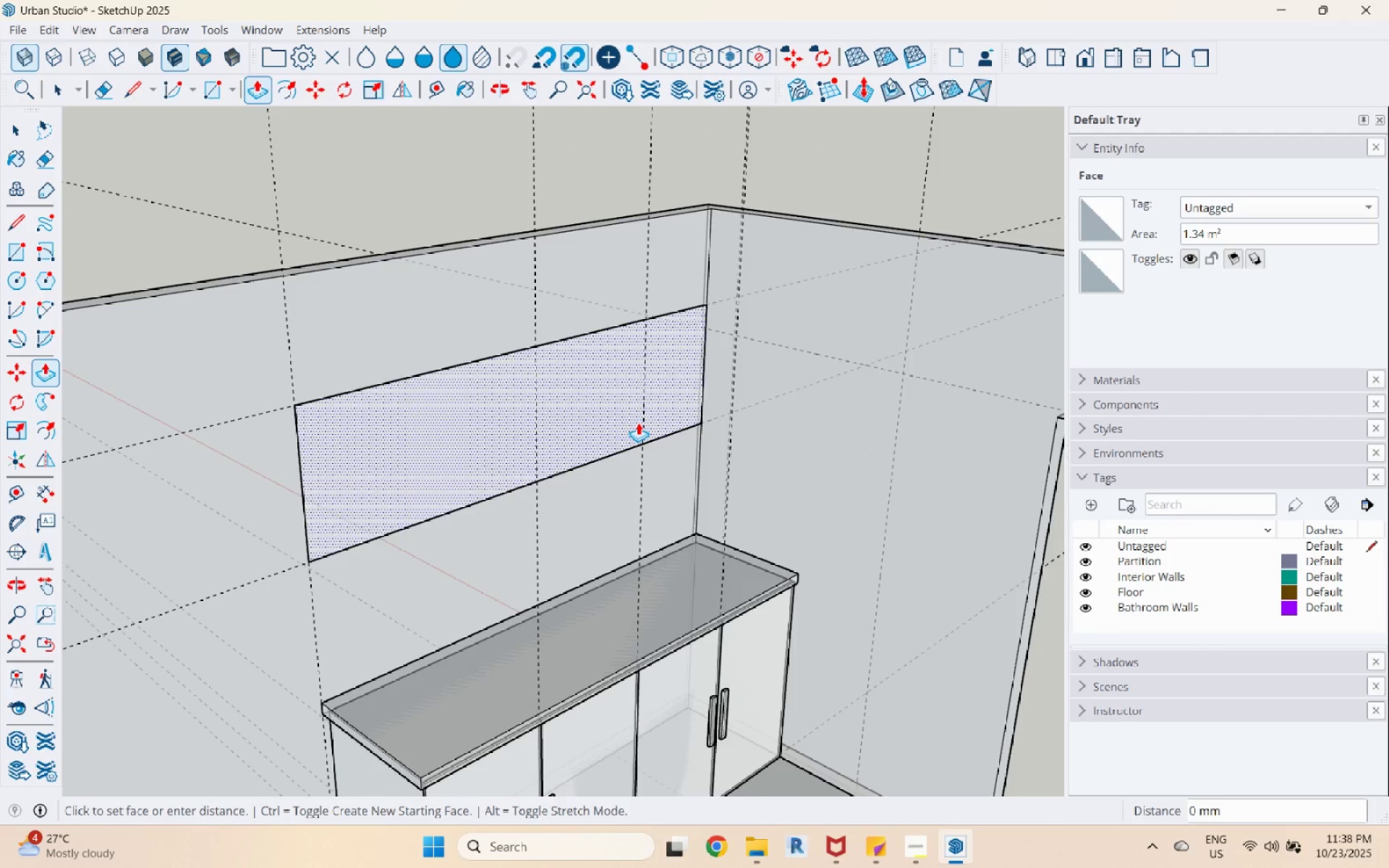 
left_click([638, 422])
 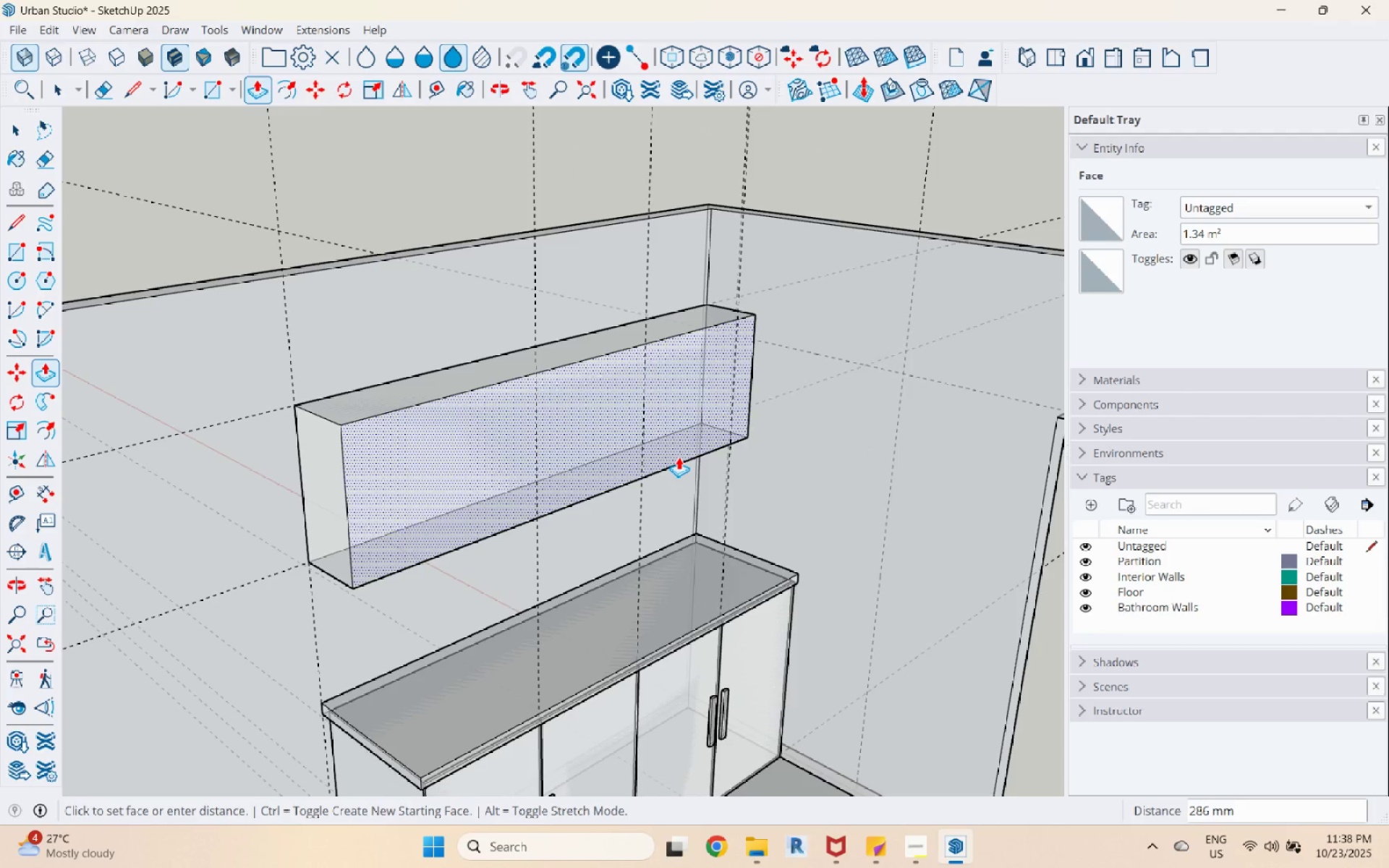 
key(Numpad3)
 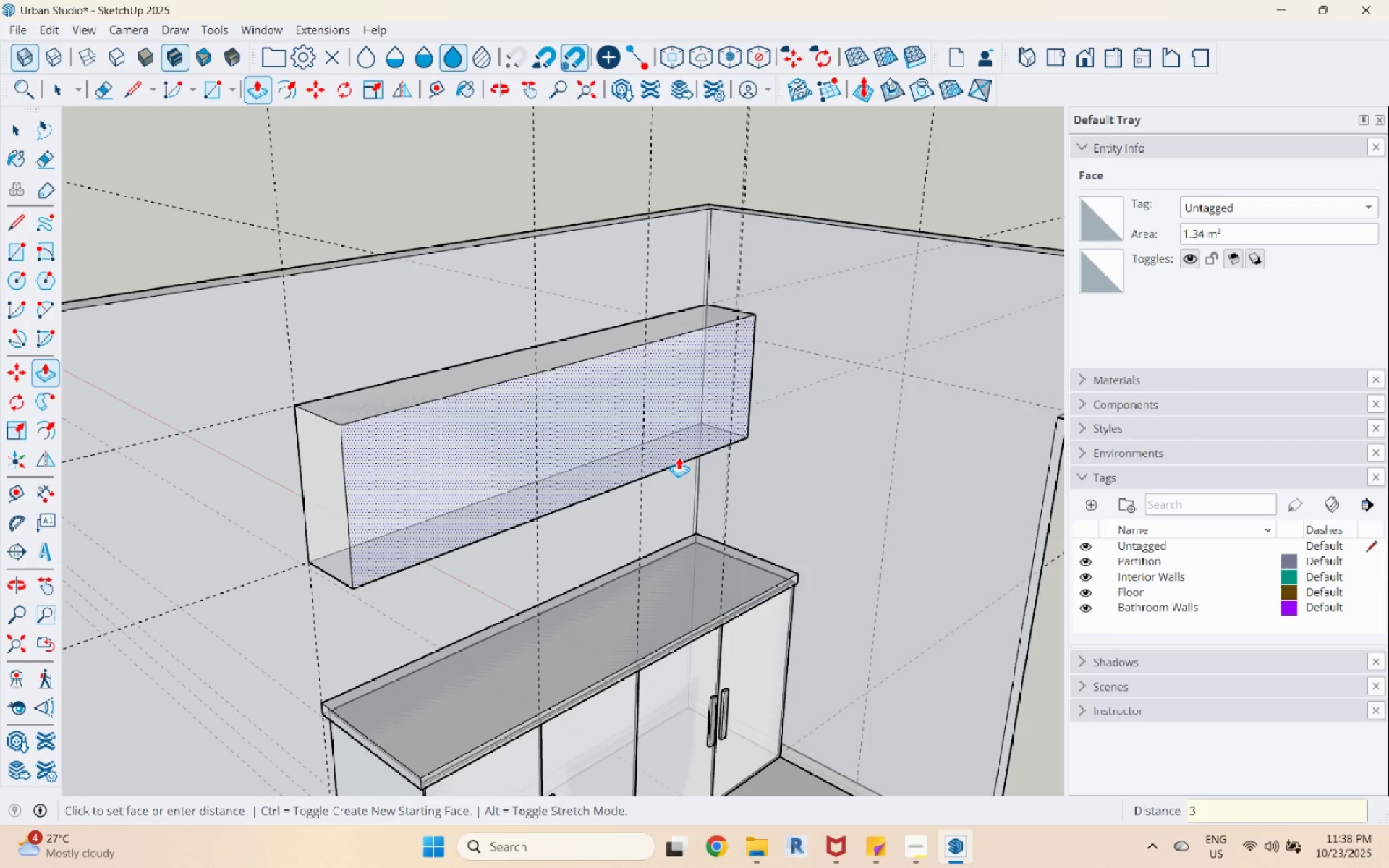 
key(Numpad0)
 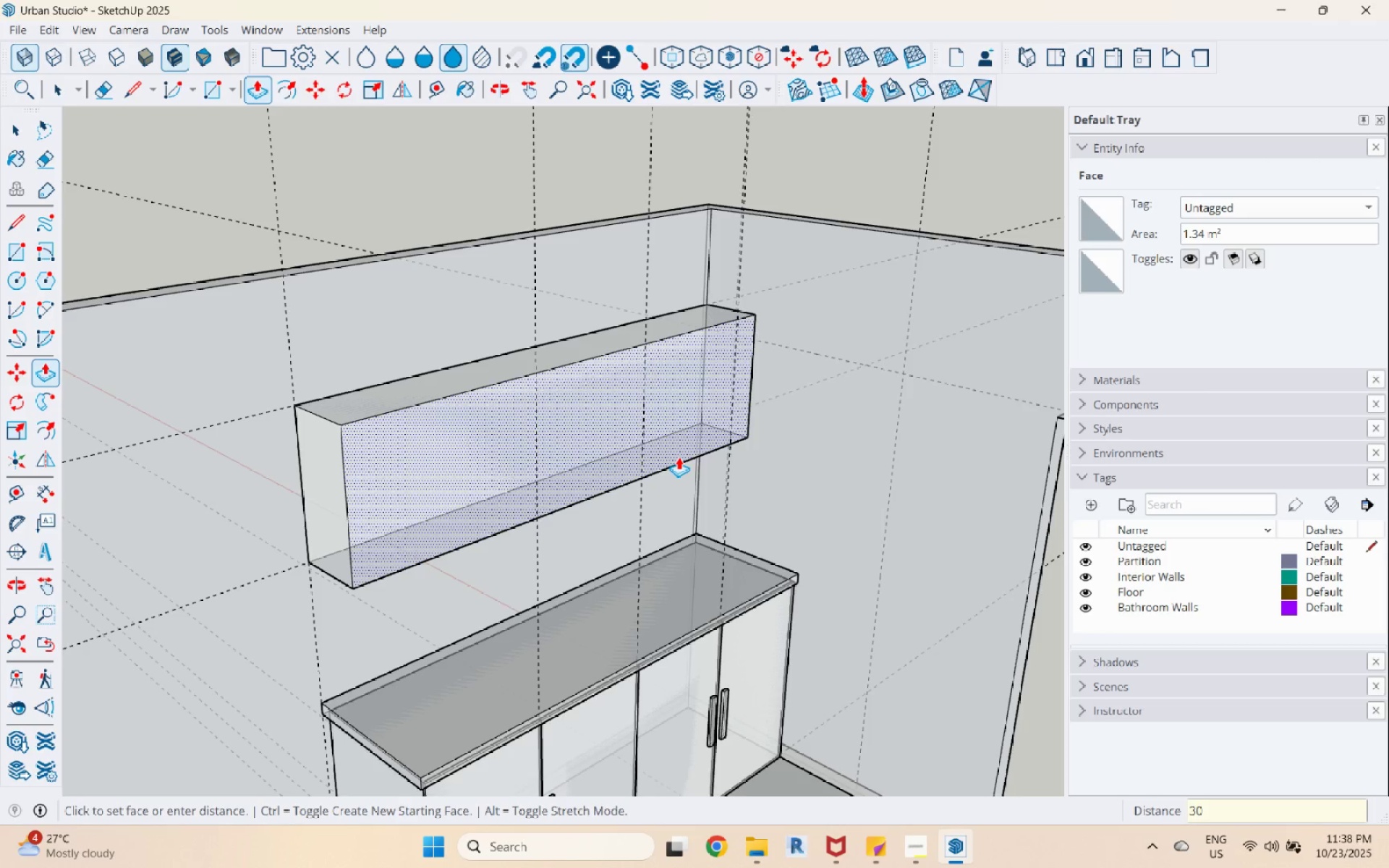 
key(Numpad0)
 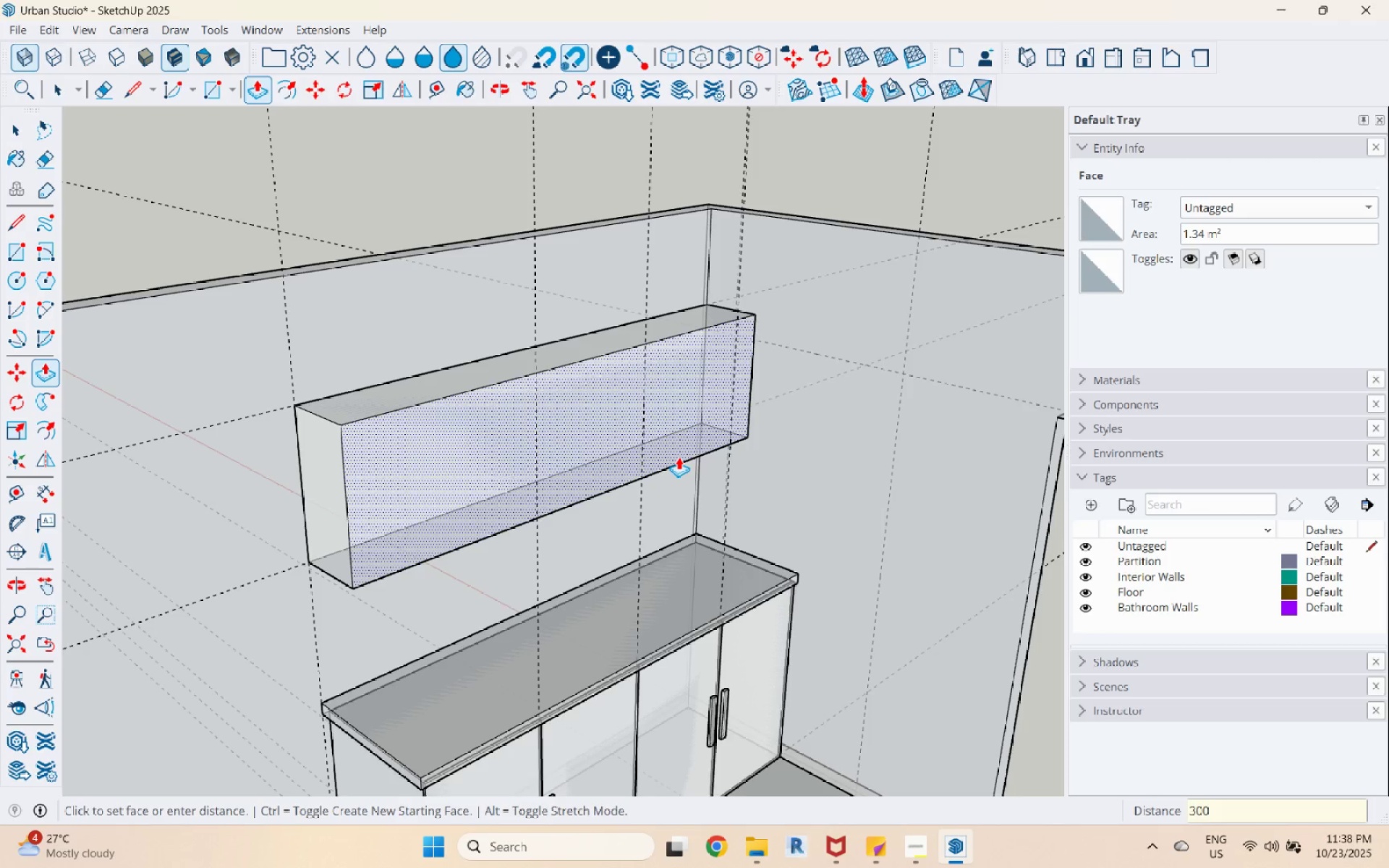 
key(Enter)
 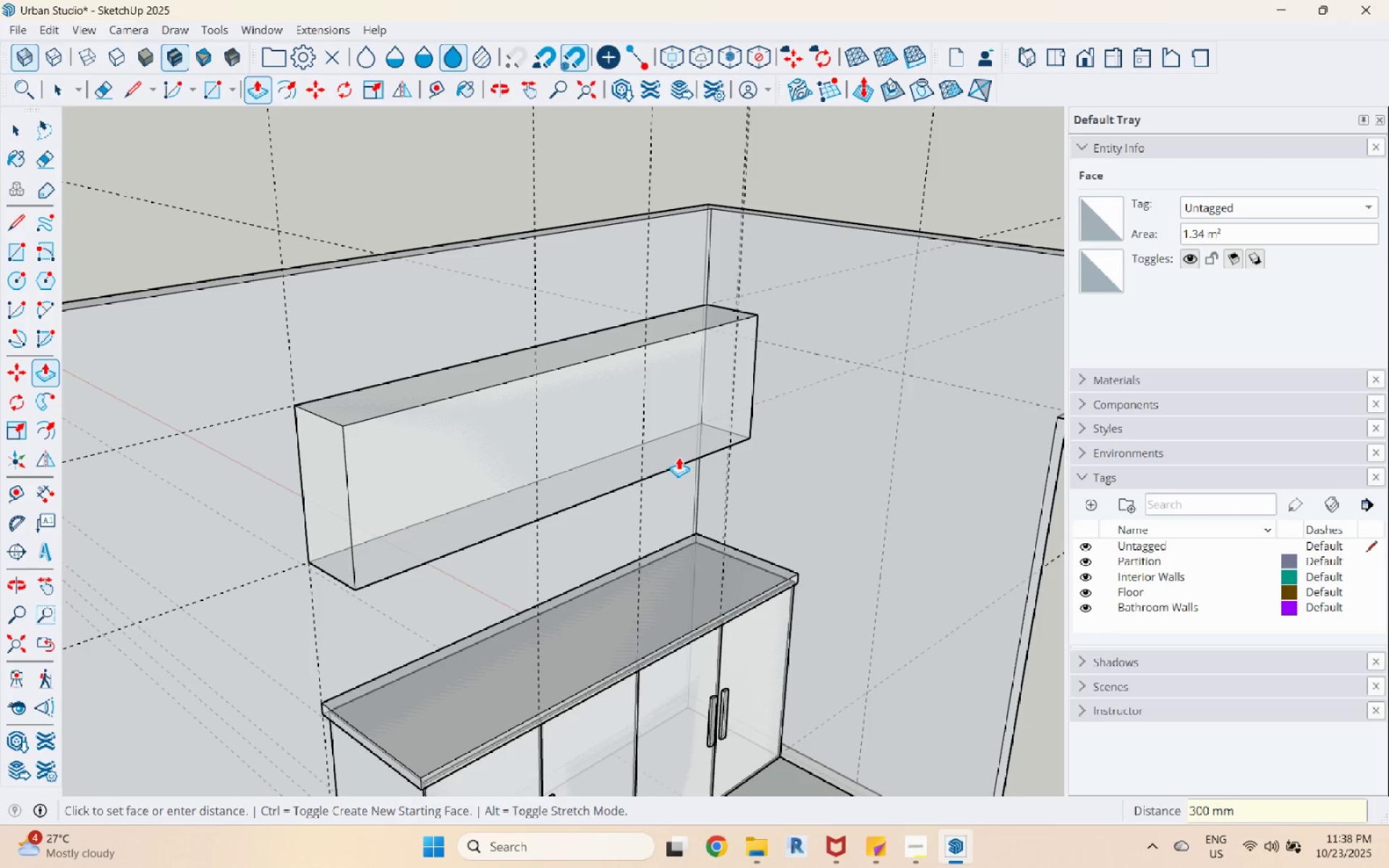 
key(Space)
 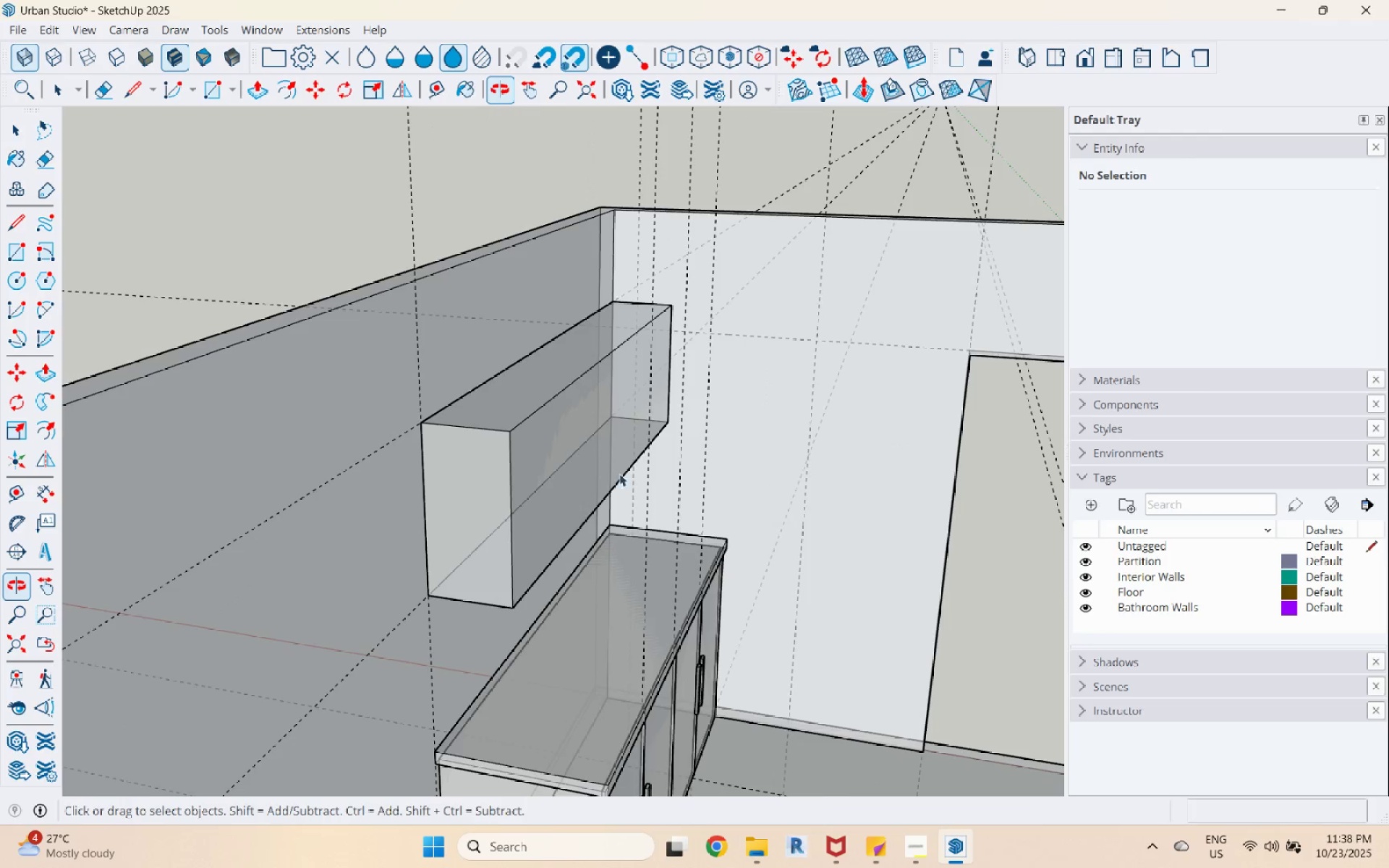 
double_click([541, 474])
 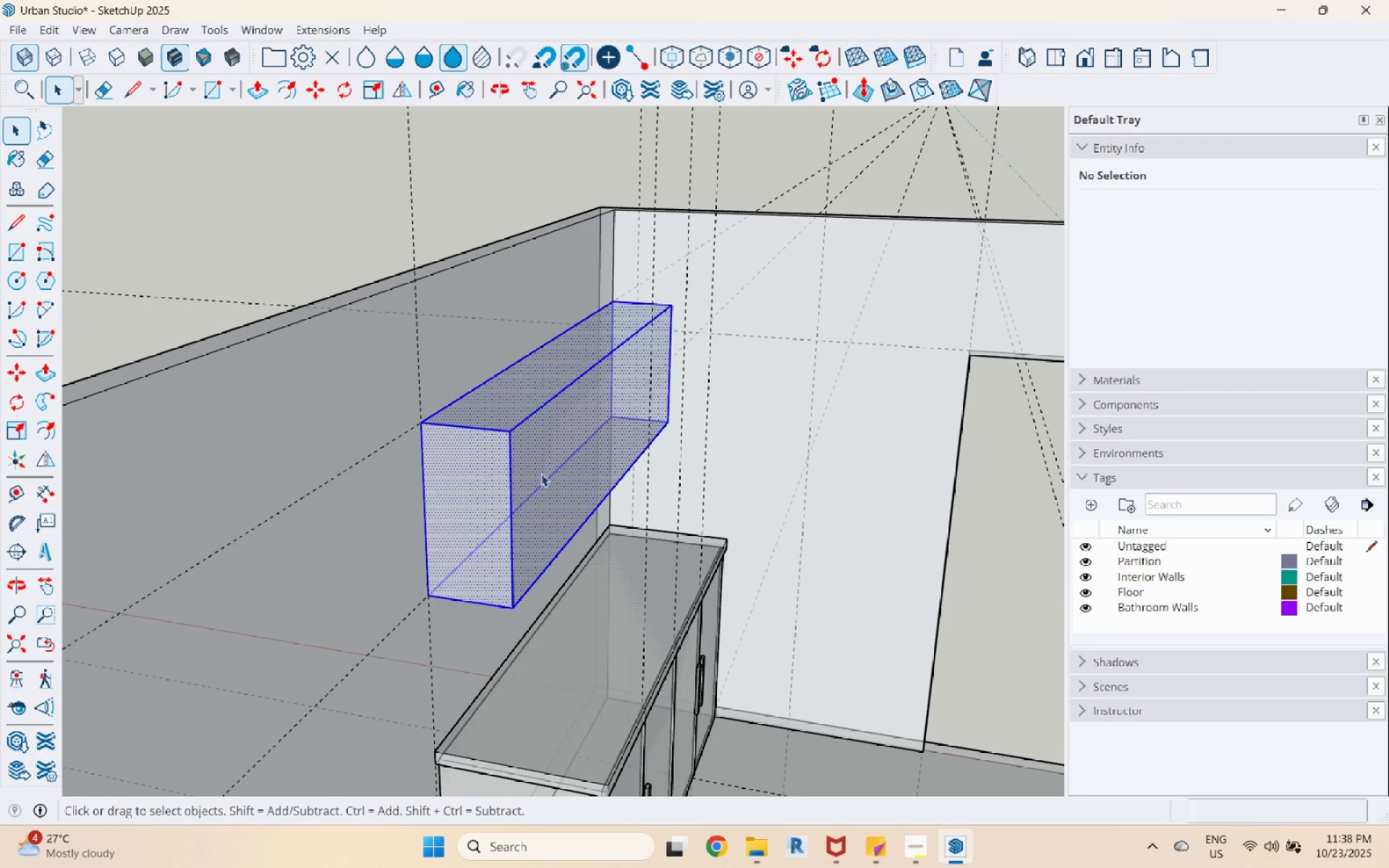 
triple_click([541, 474])
 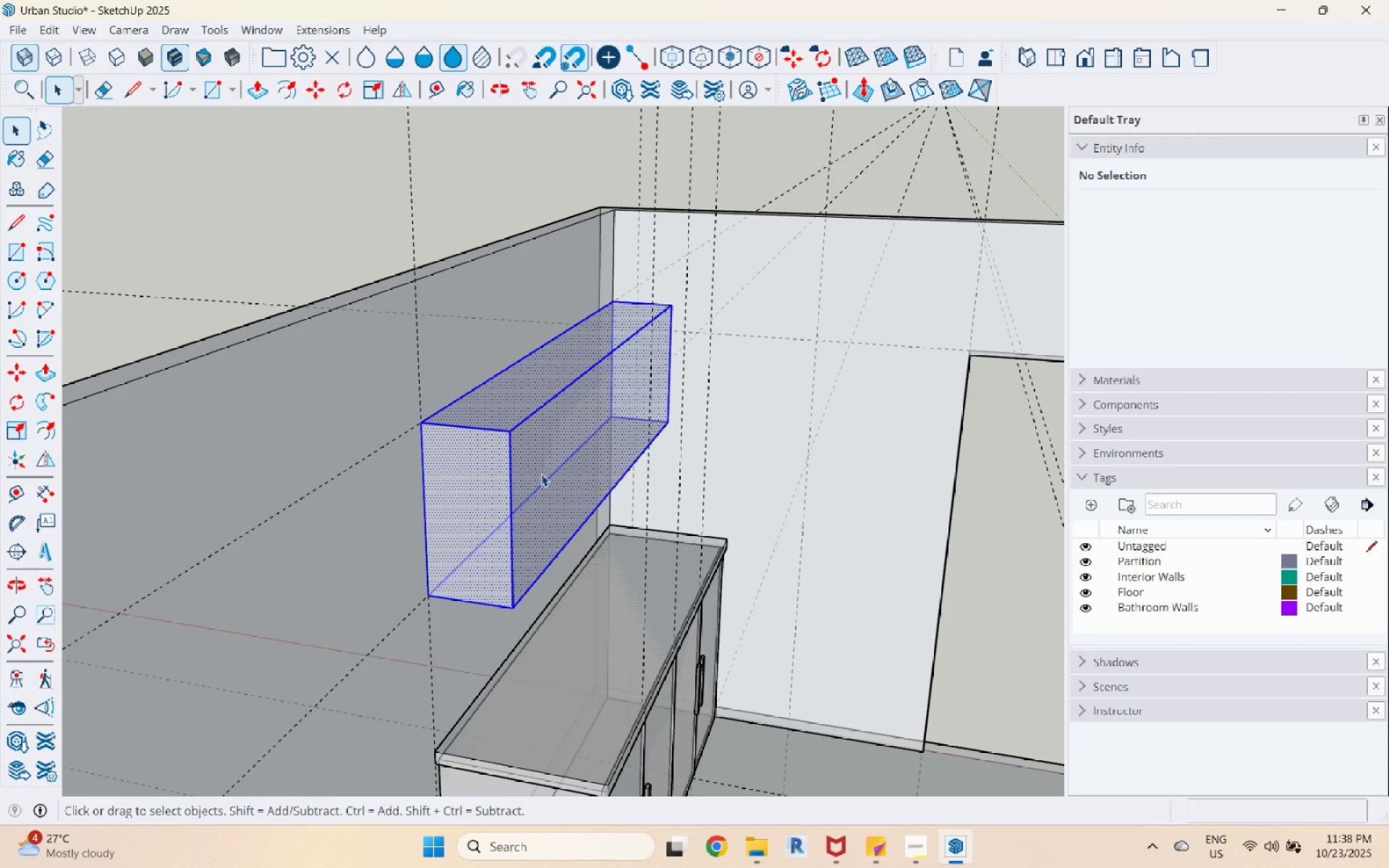 
triple_click([541, 474])
 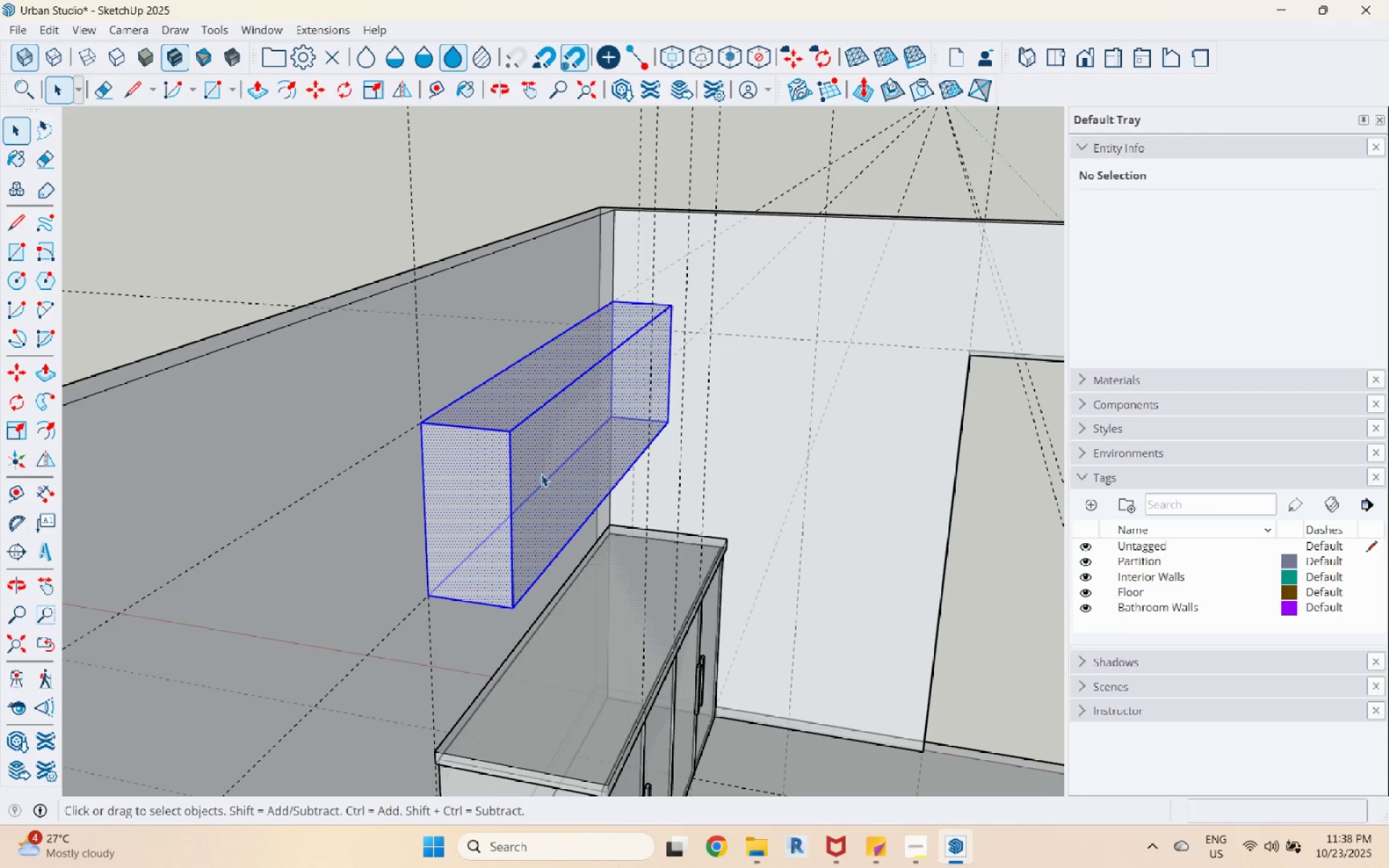 
right_click([541, 474])
 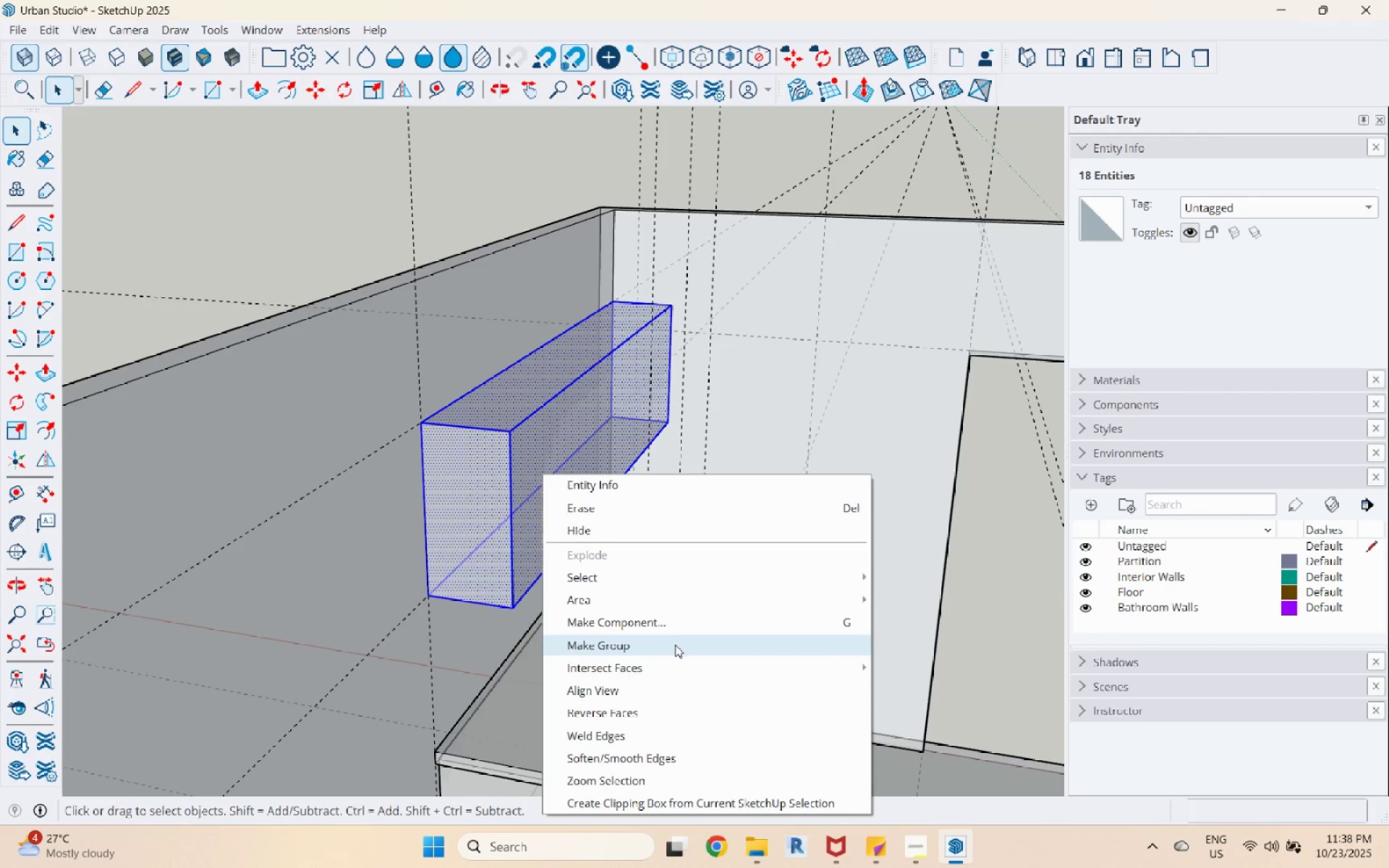 
left_click([675, 644])
 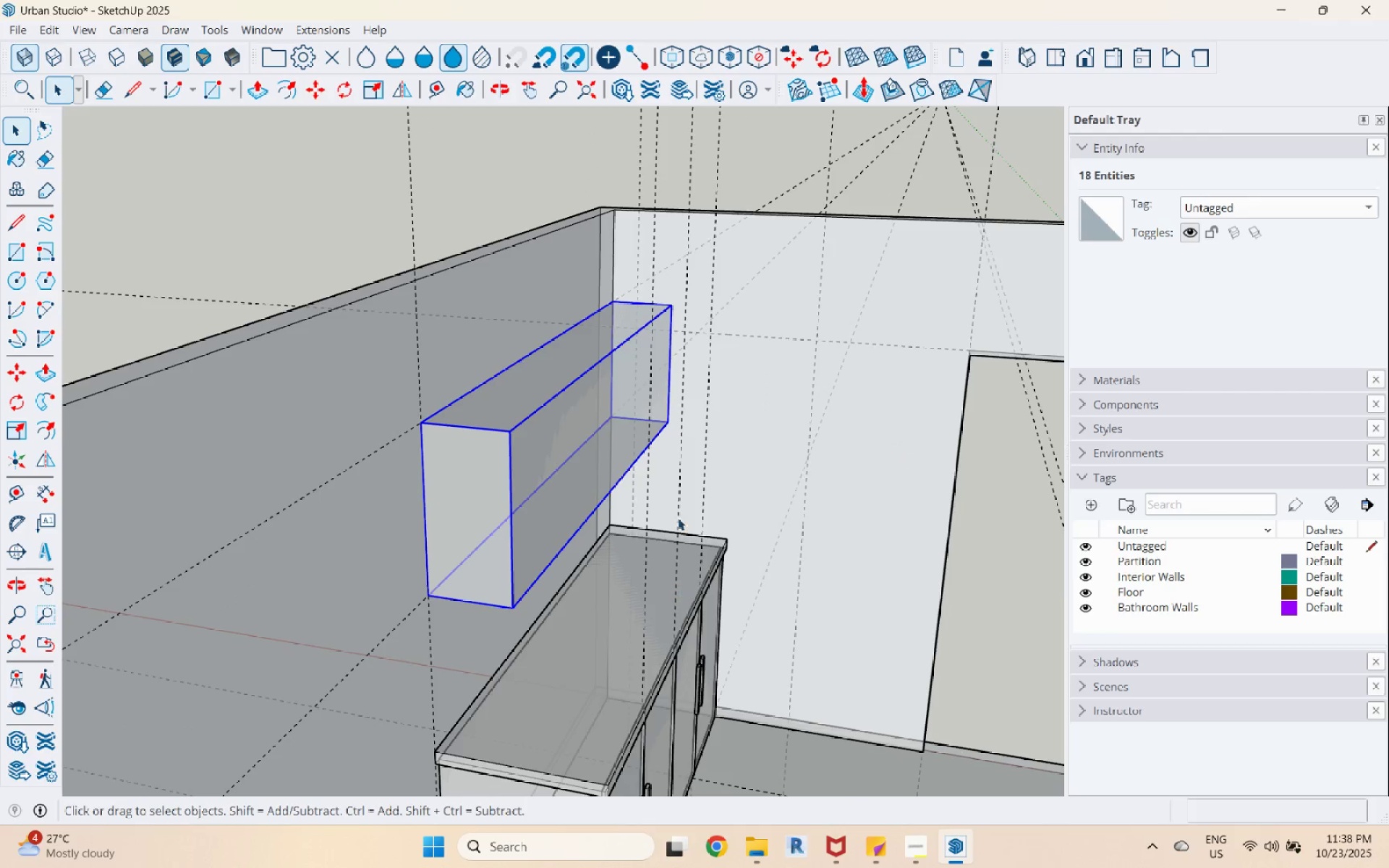 
scroll: coordinate [644, 391], scroll_direction: down, amount: 5.0
 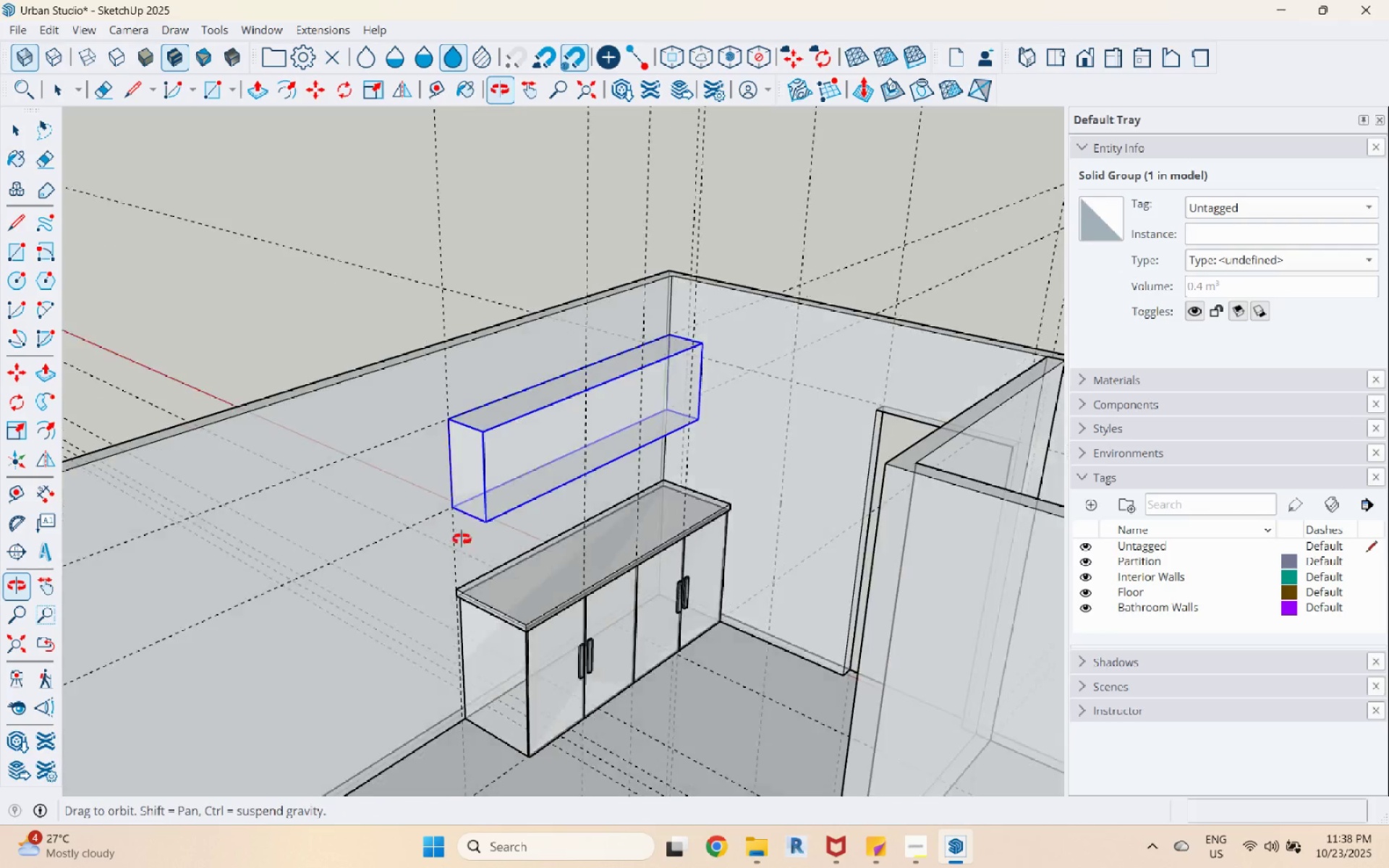 
scroll: coordinate [524, 724], scroll_direction: up, amount: 6.0
 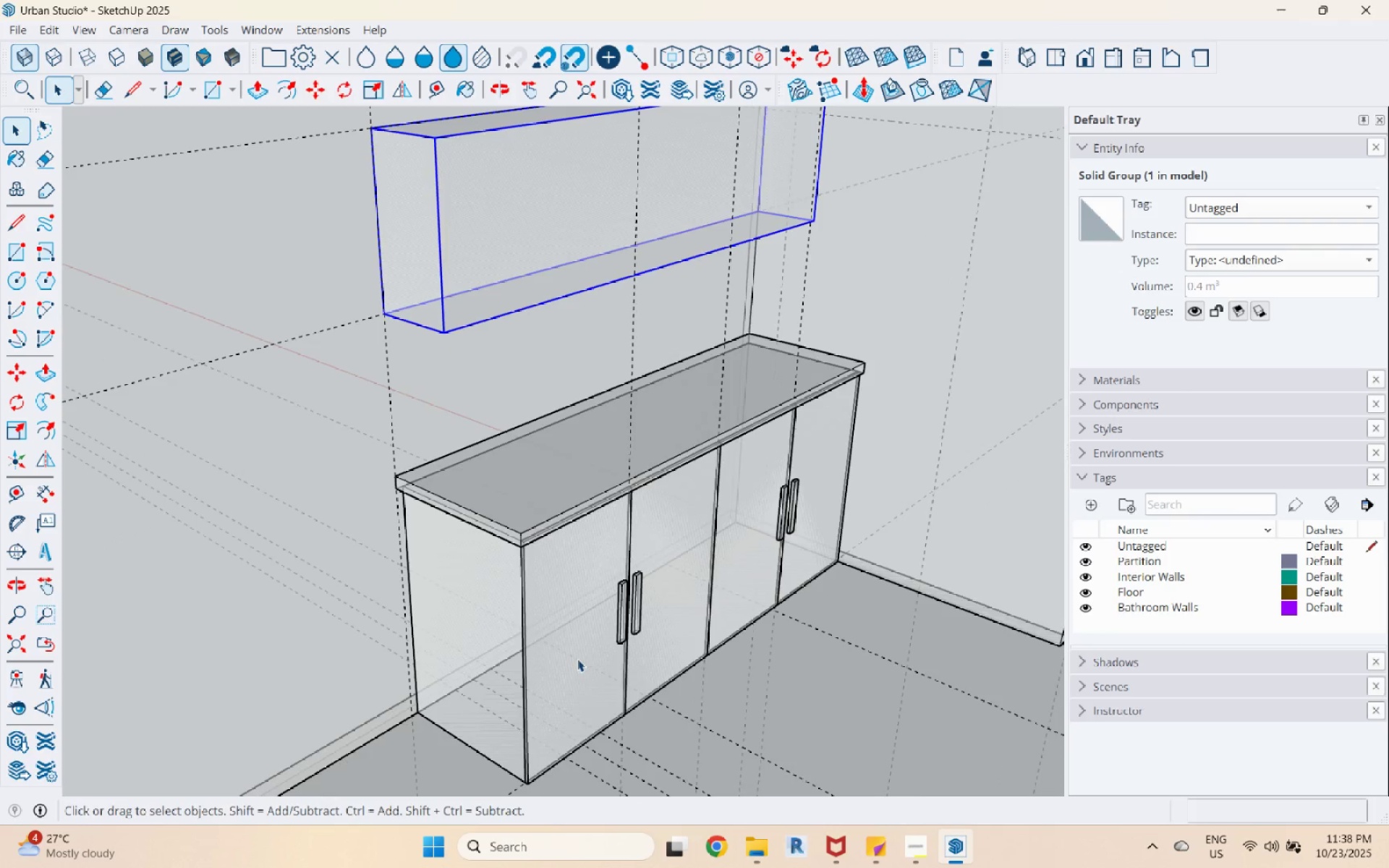 
left_click([580, 655])
 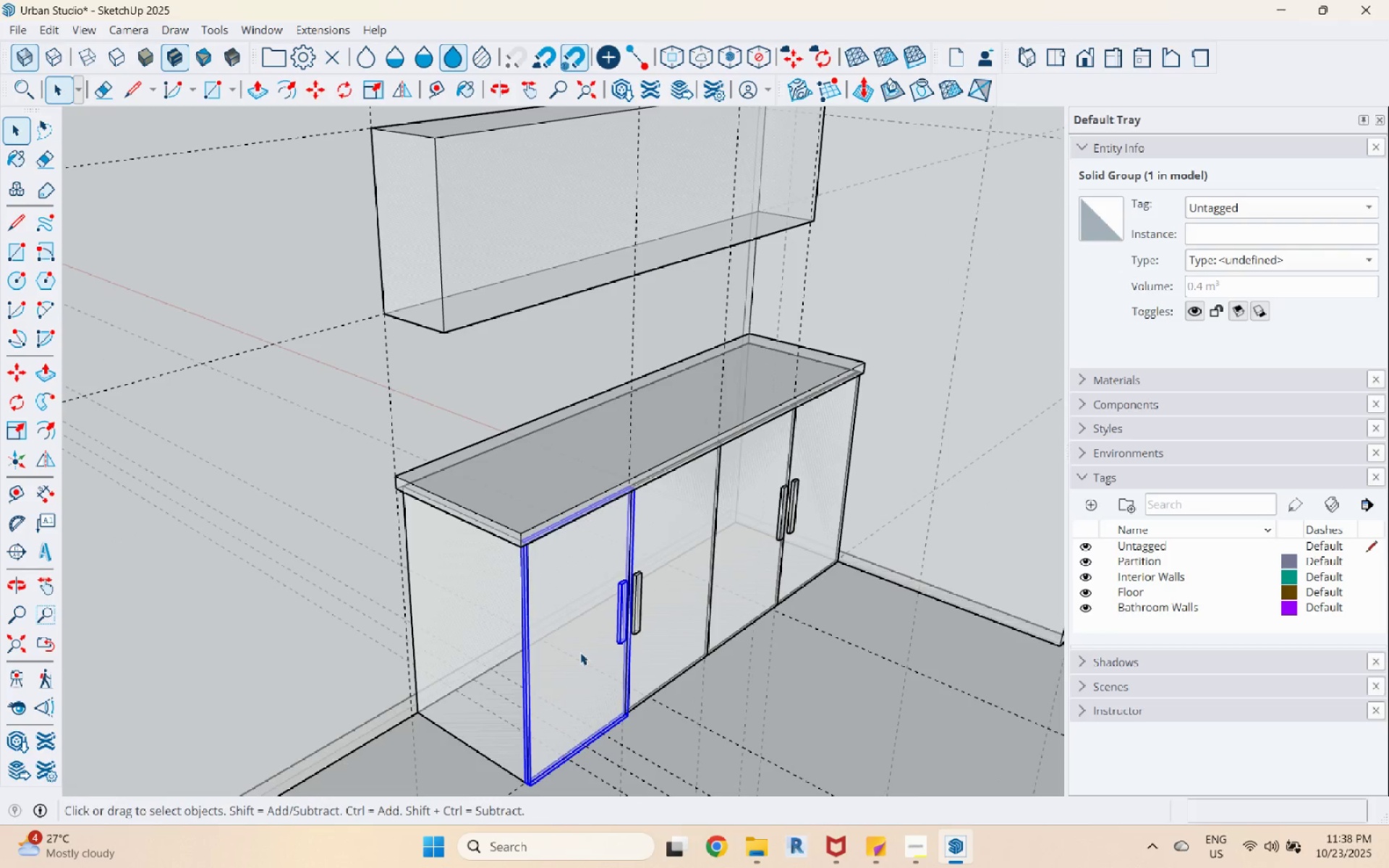 
scroll: coordinate [538, 364], scroll_direction: down, amount: 1.0
 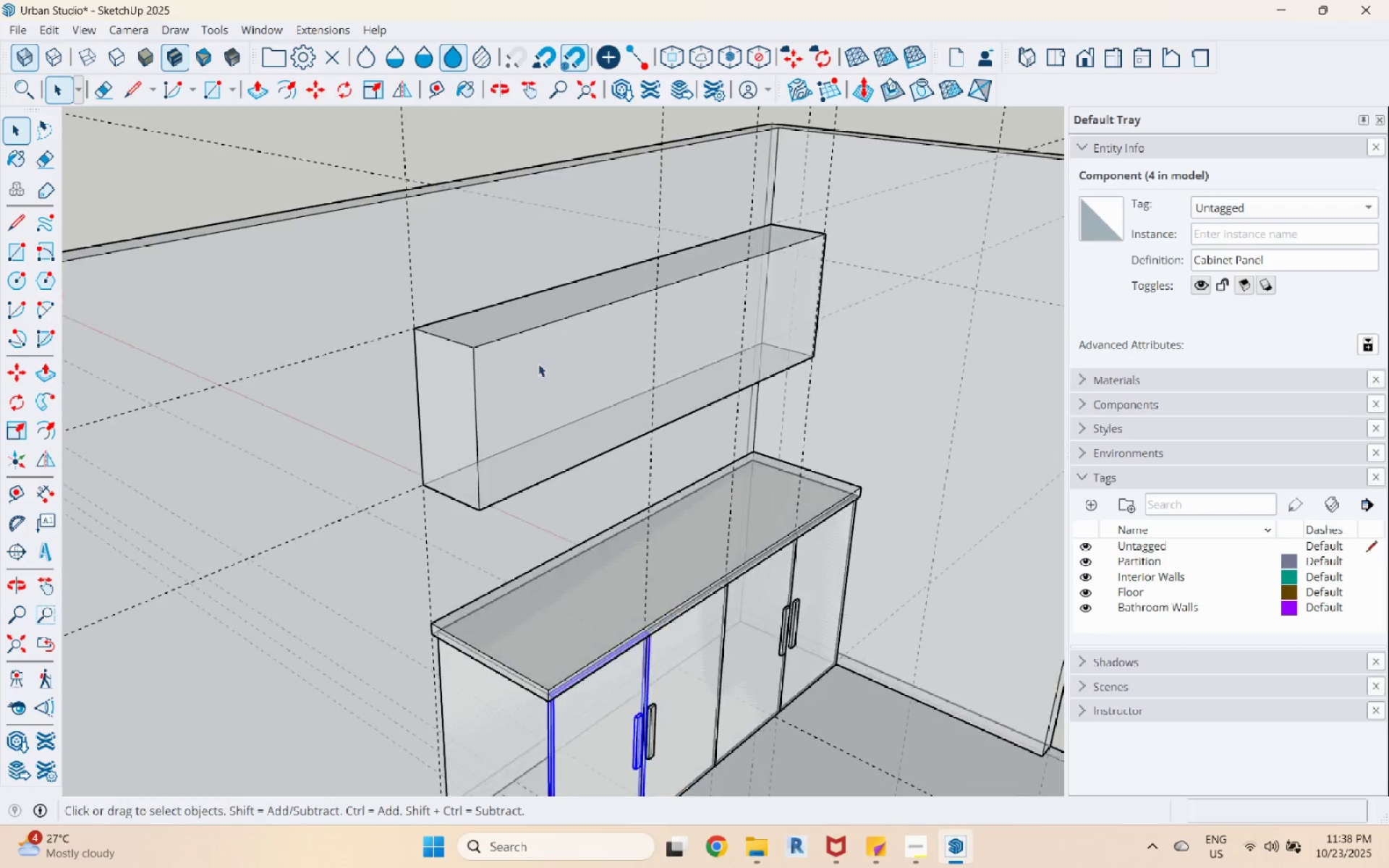 
key(Escape)
 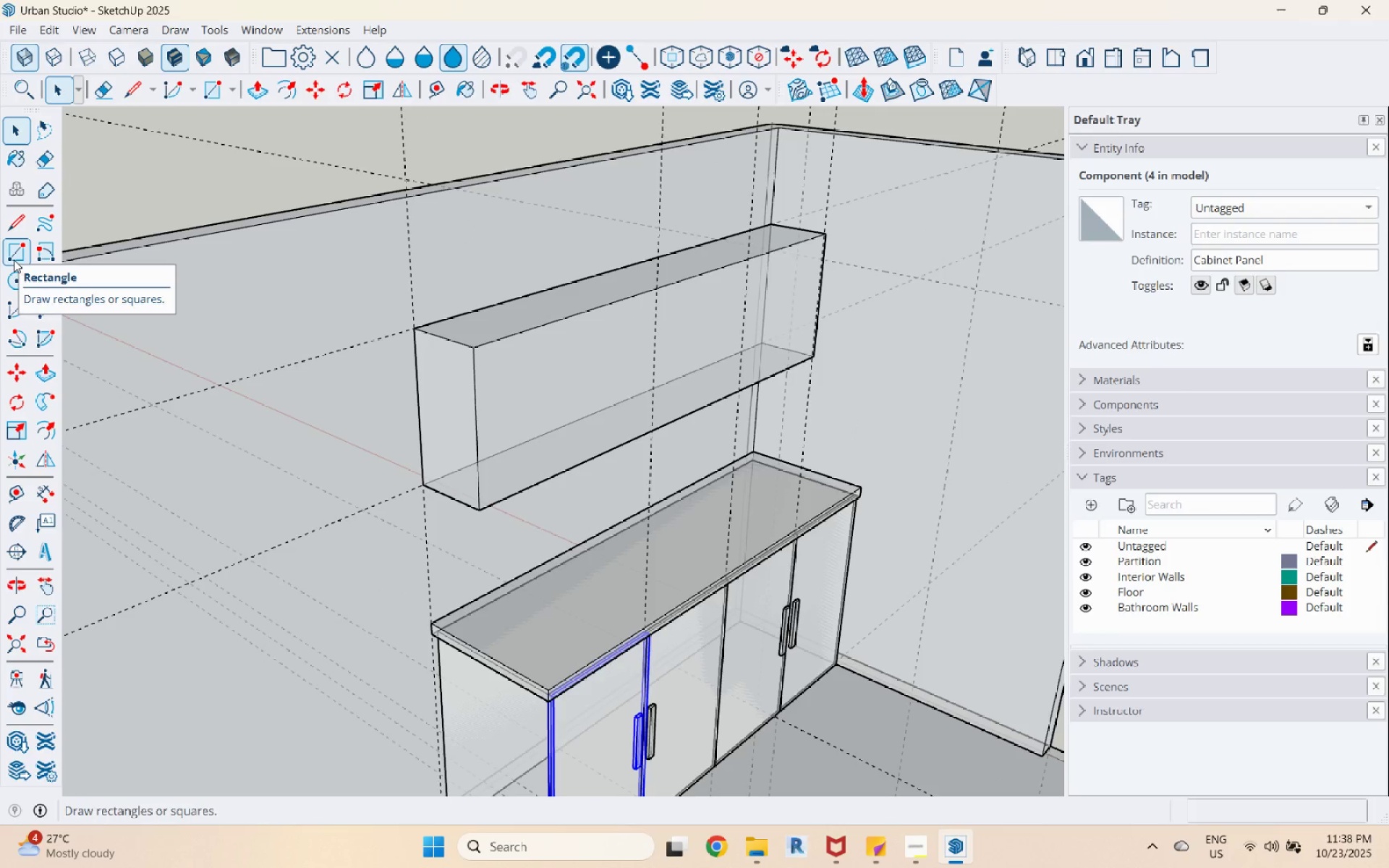 
left_click([14, 260])
 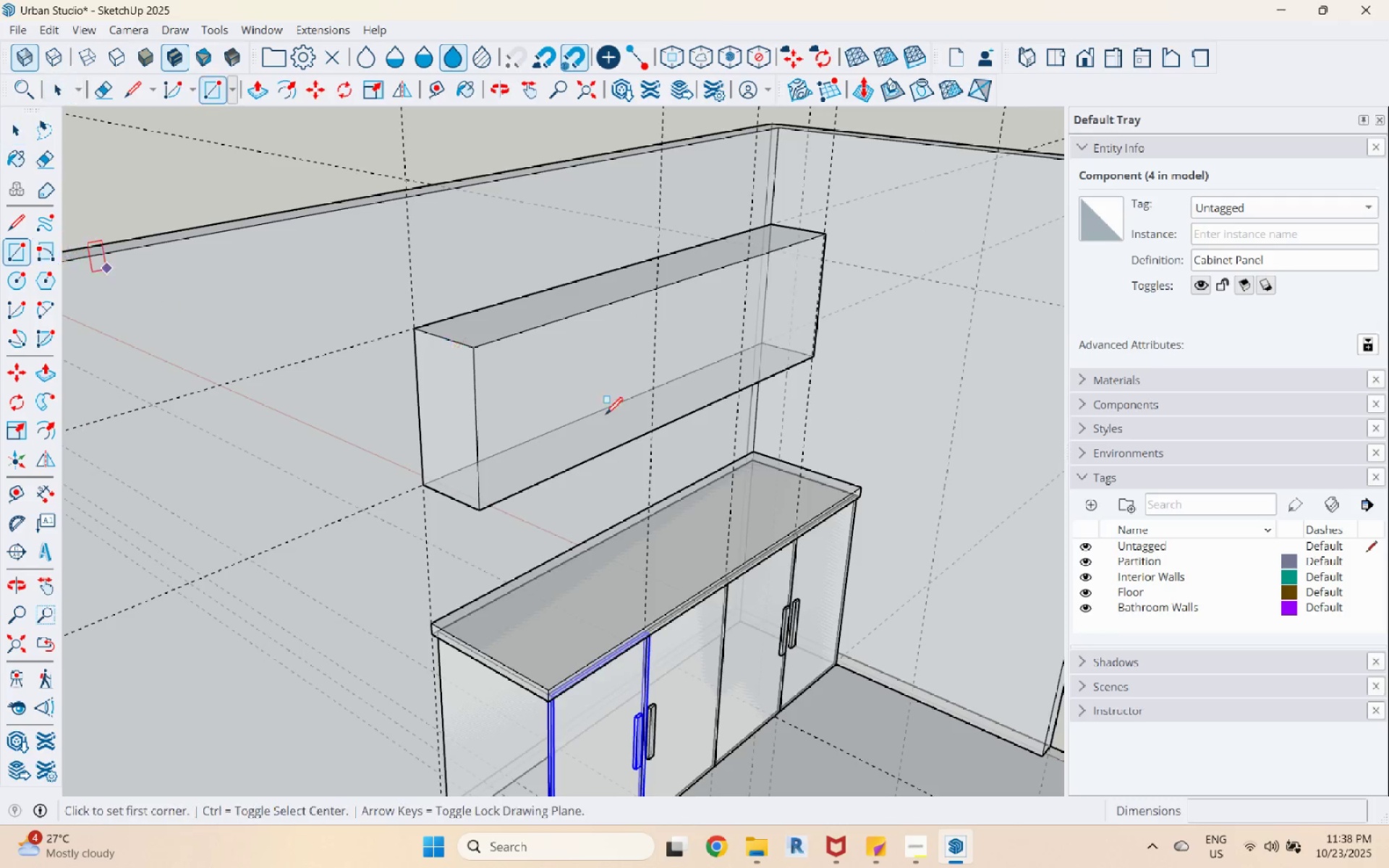 
scroll: coordinate [607, 416], scroll_direction: up, amount: 3.0
 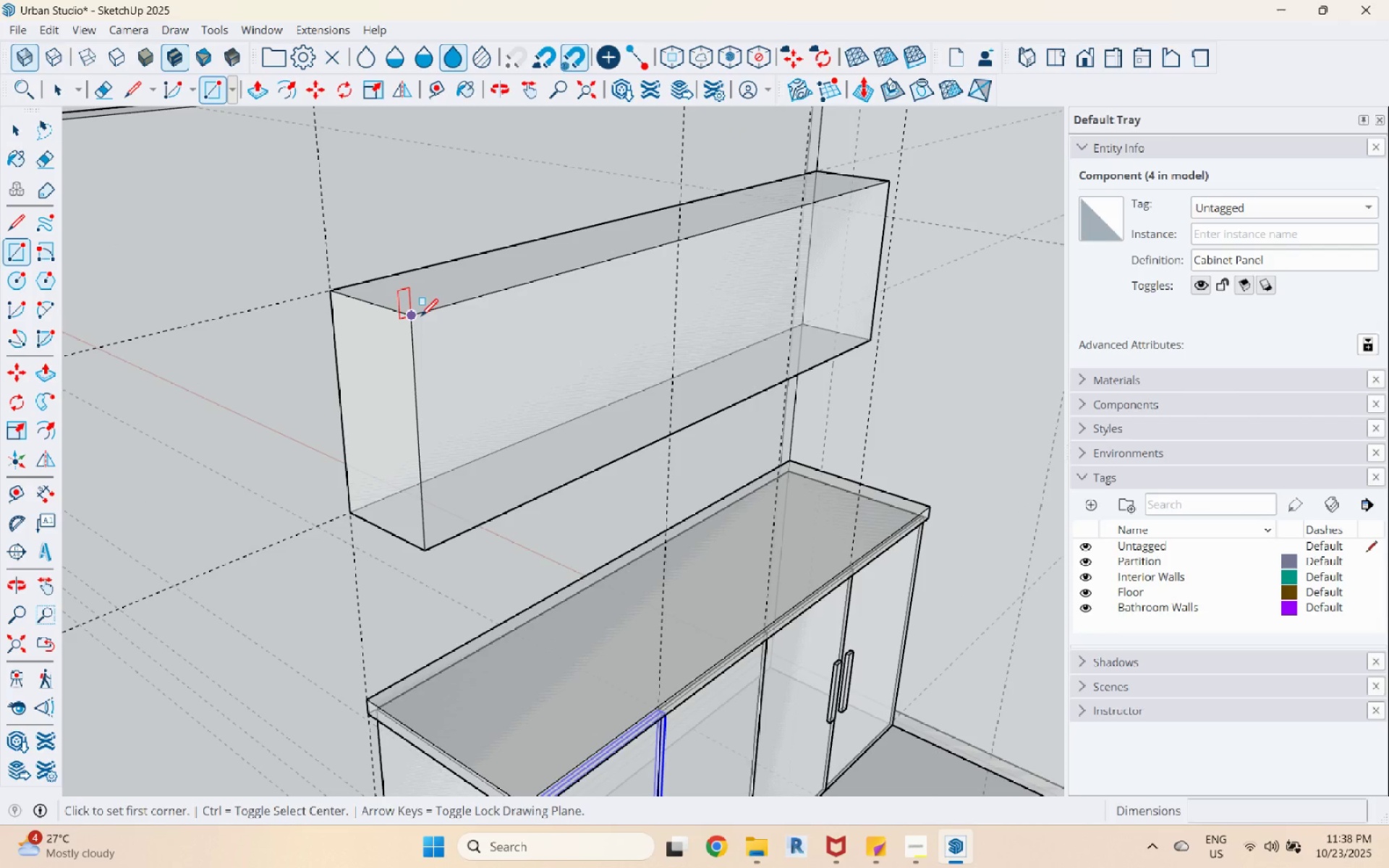 
scroll: coordinate [375, 406], scroll_direction: down, amount: 6.0
 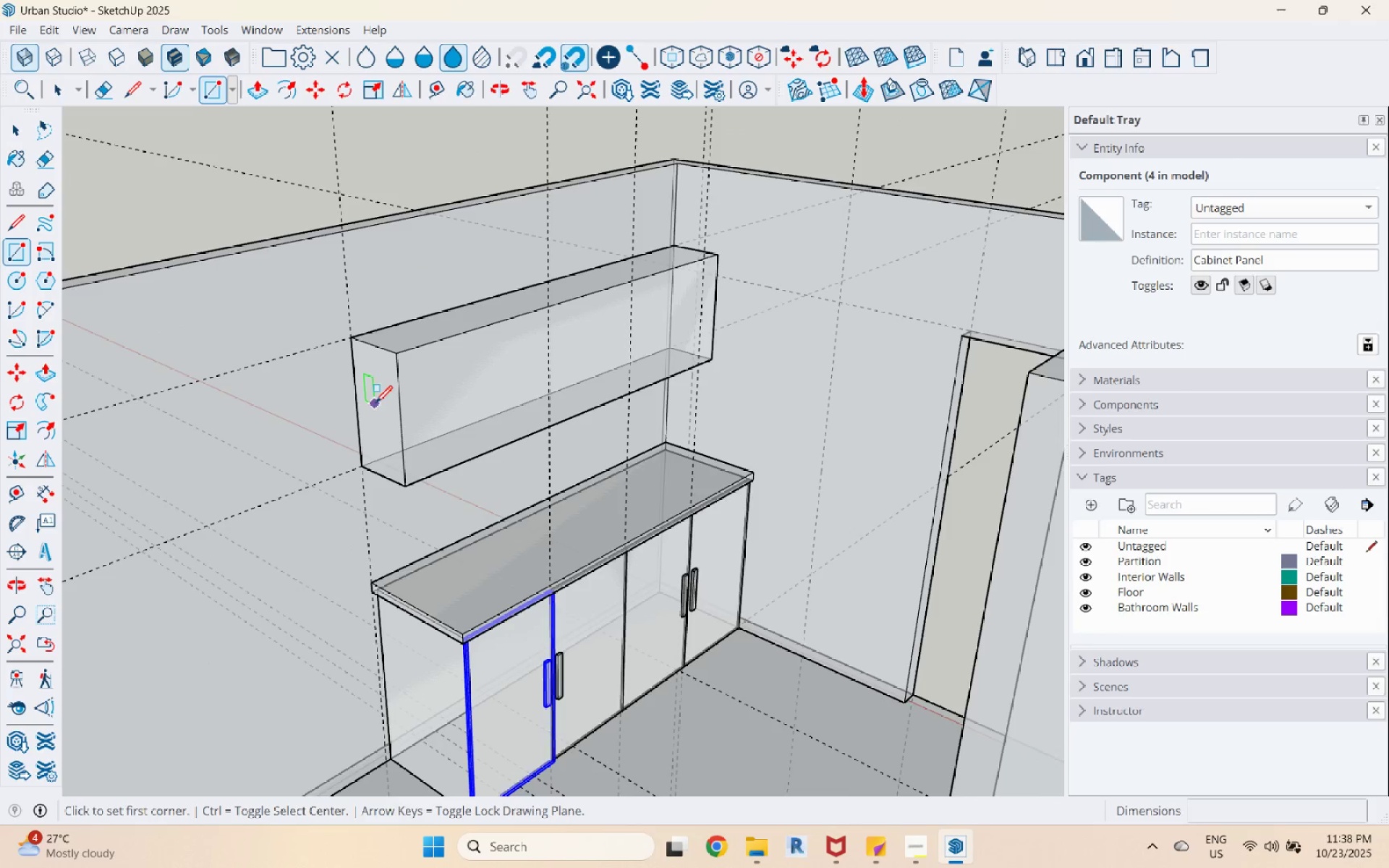 
mouse_move([404, 378])
 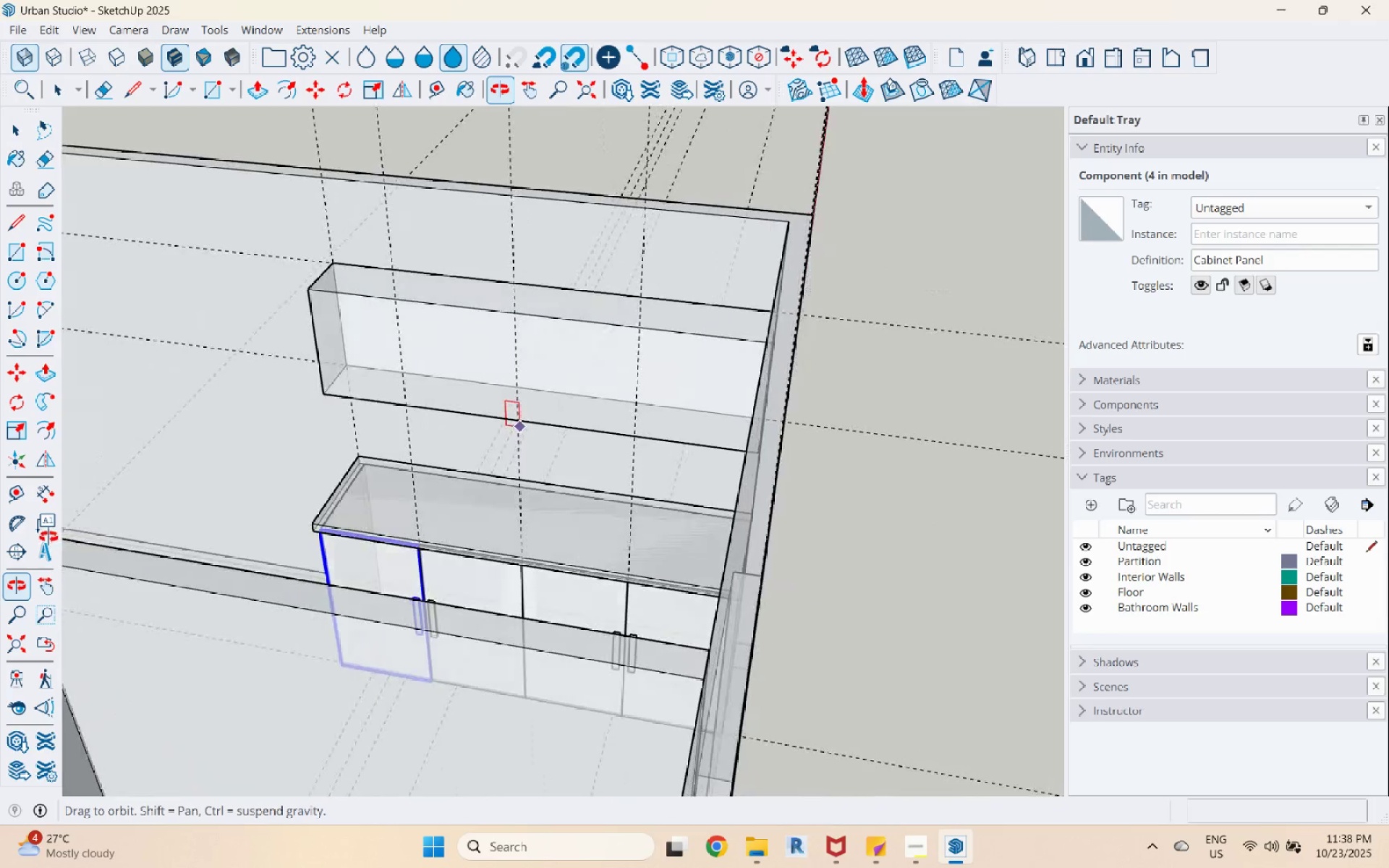 
key(Escape)
 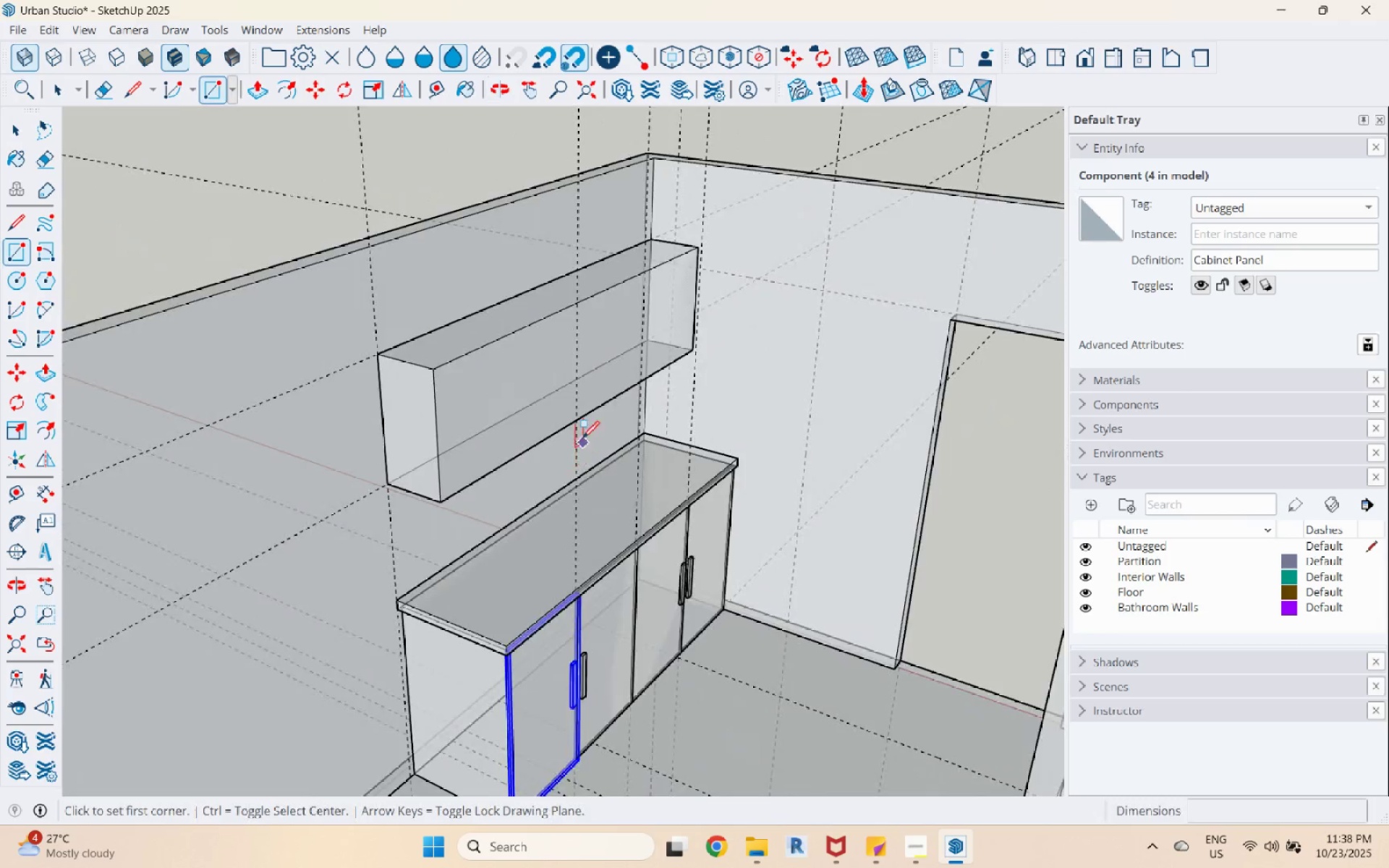 
scroll: coordinate [579, 426], scroll_direction: down, amount: 2.0
 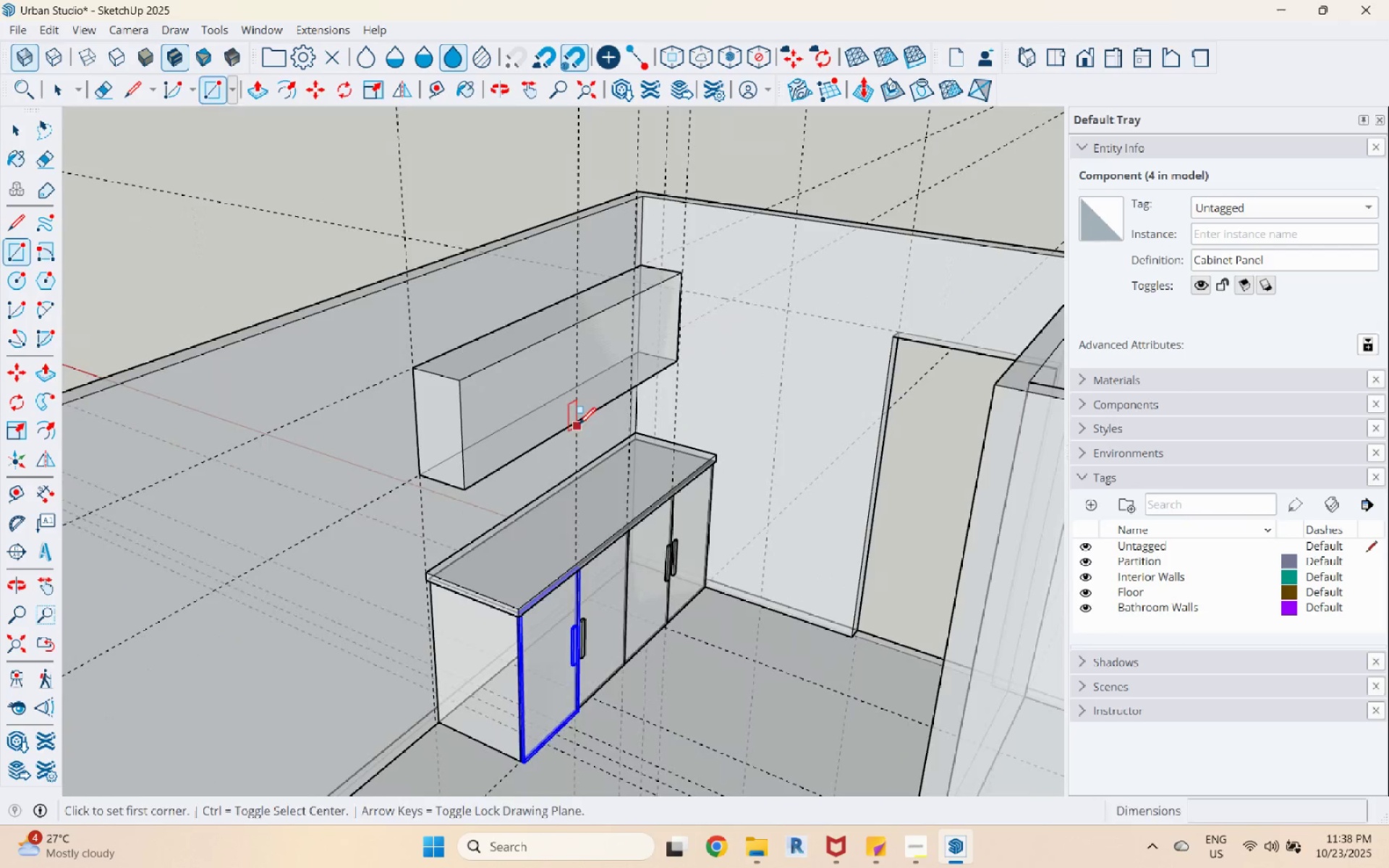 
key(Space)
 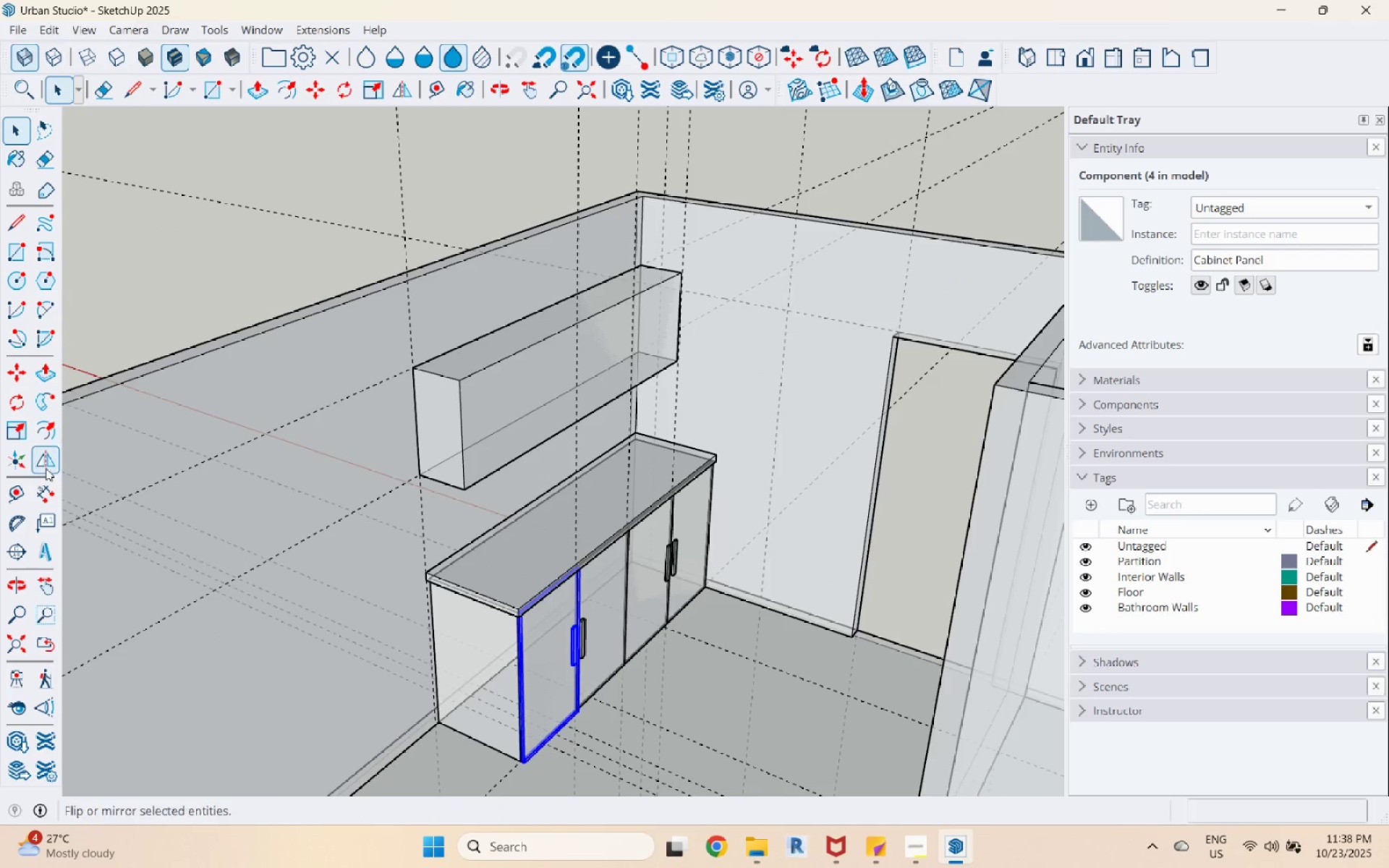 
left_click([27, 486])
 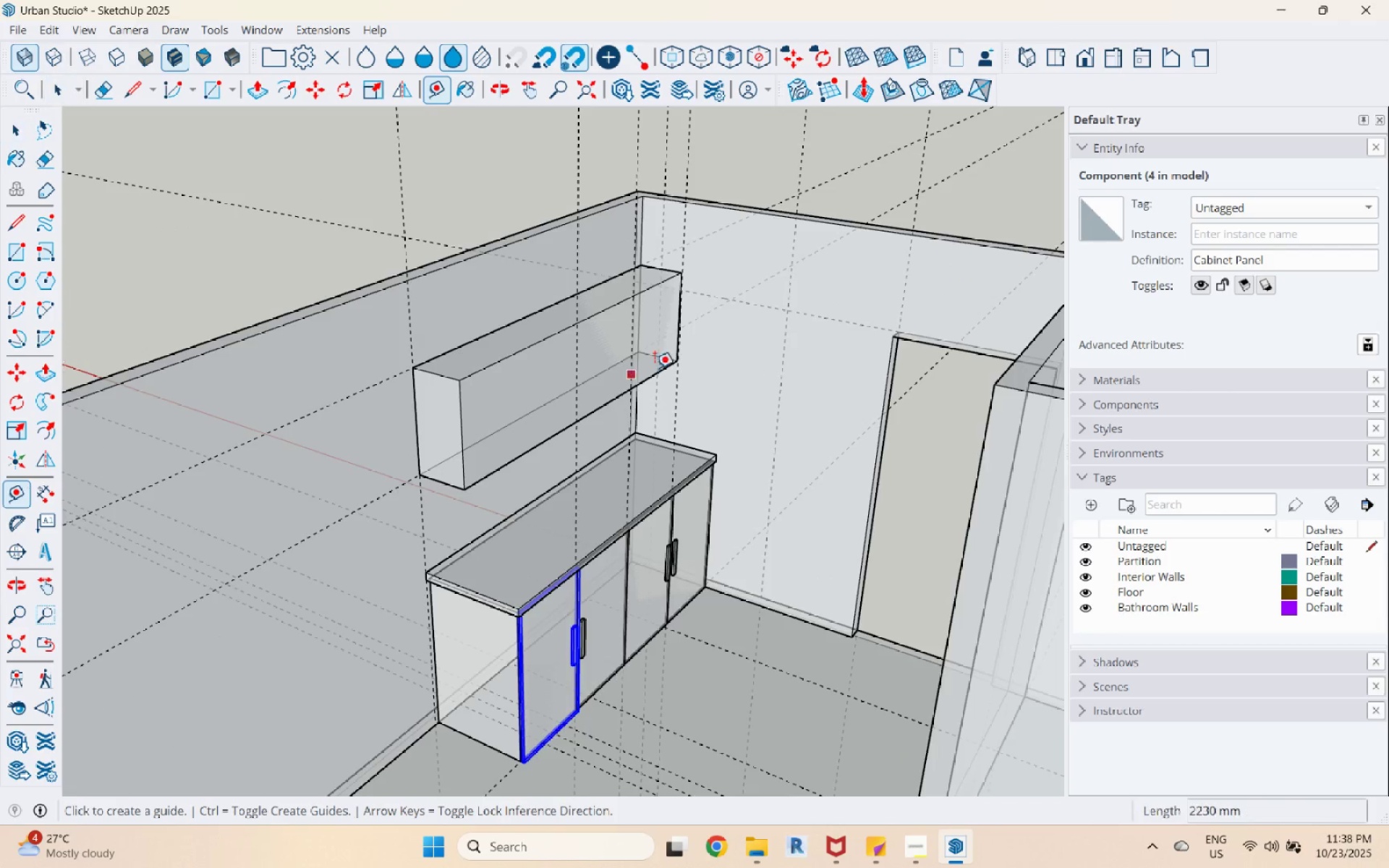 
scroll: coordinate [666, 364], scroll_direction: up, amount: 8.0
 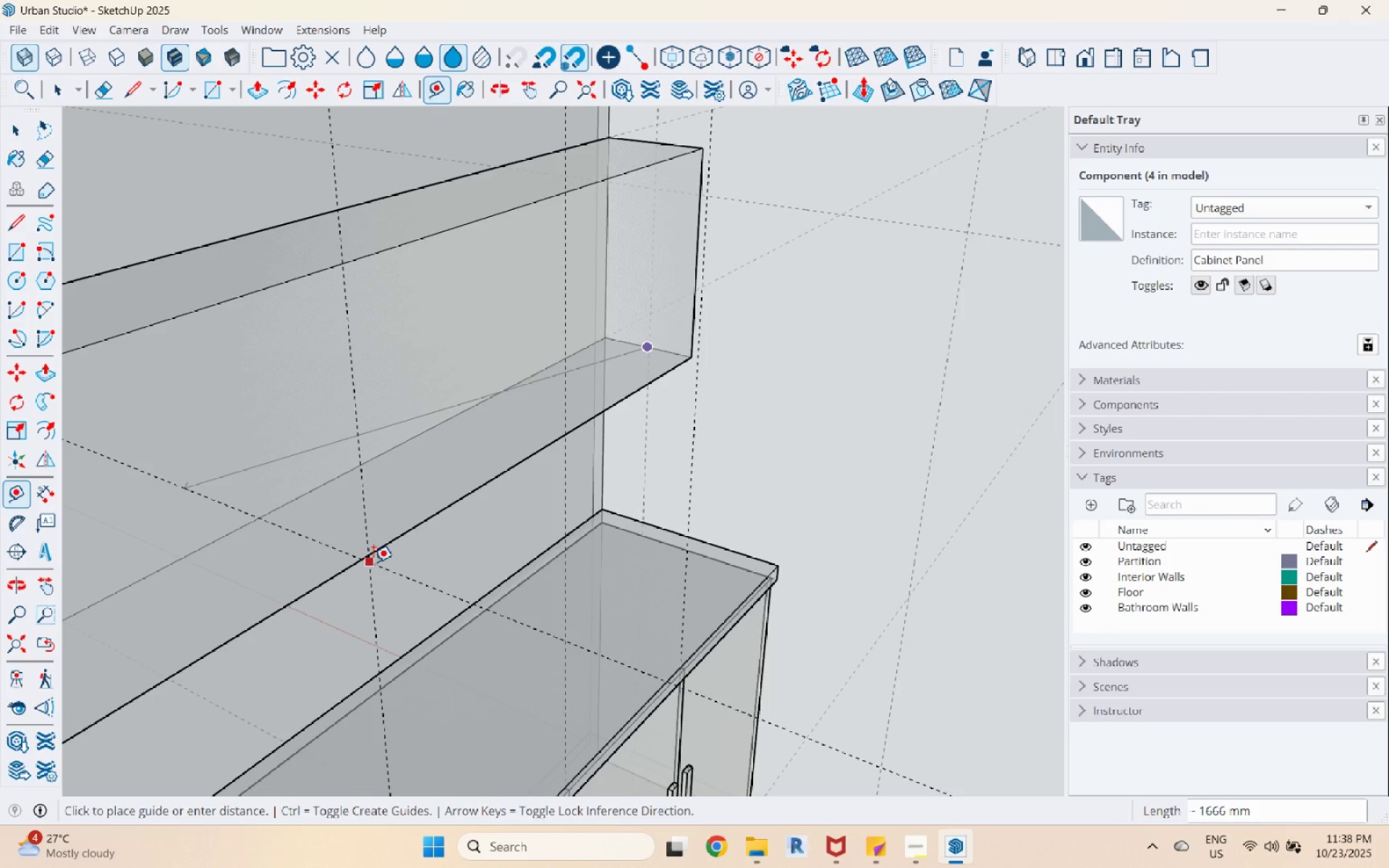 
wait(6.0)
 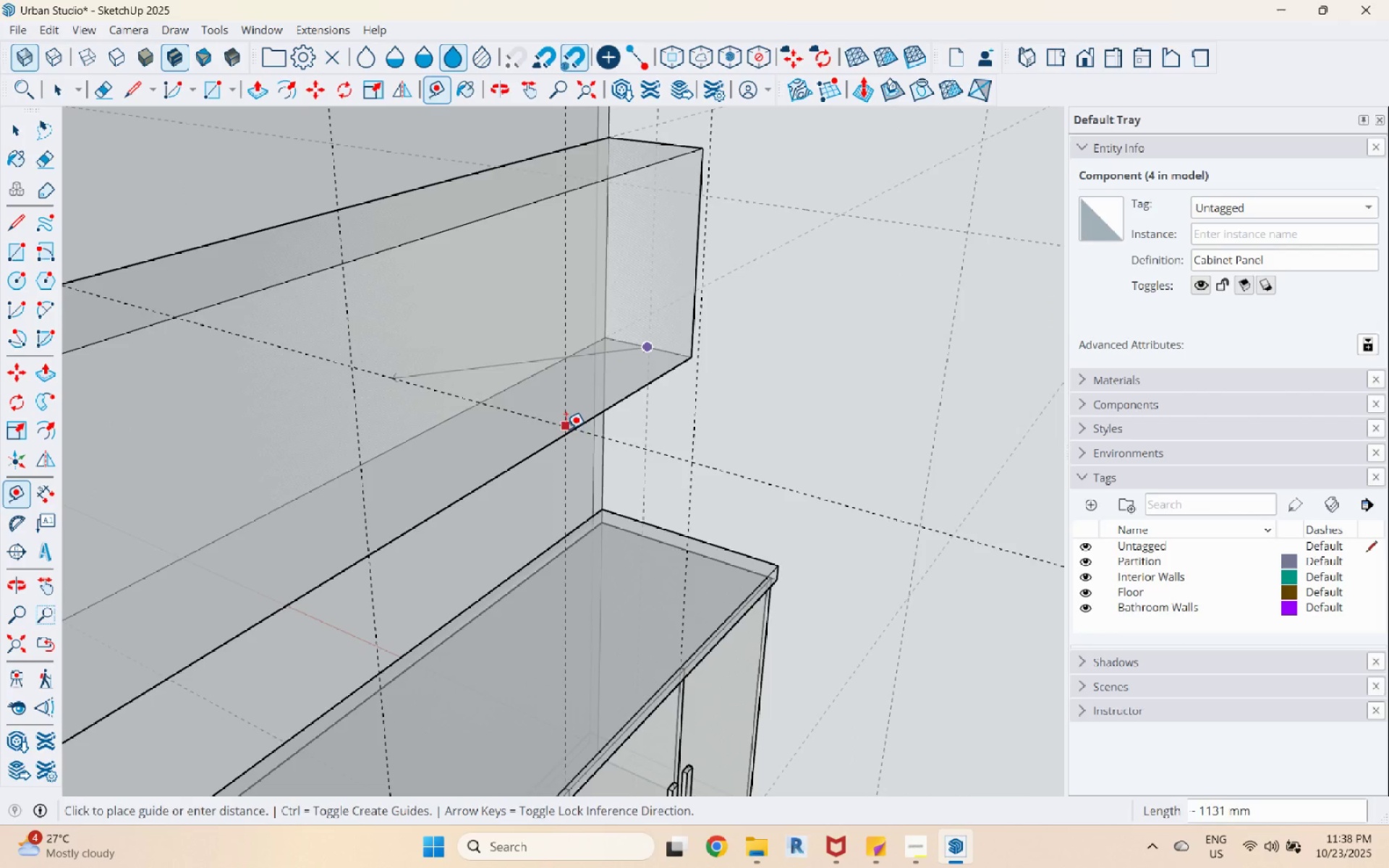 
scroll: coordinate [533, 472], scroll_direction: down, amount: 7.0
 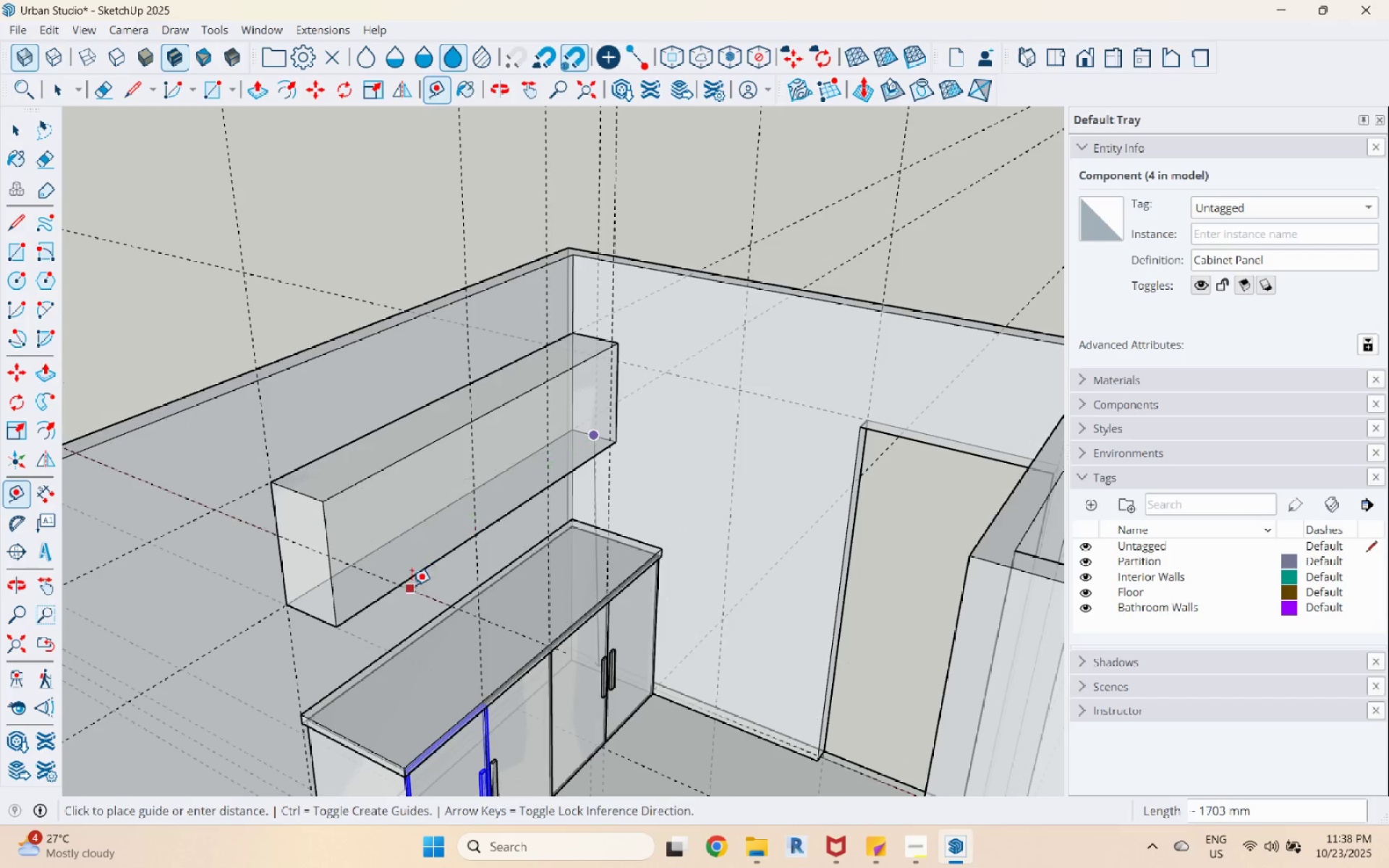 
key(Escape)
 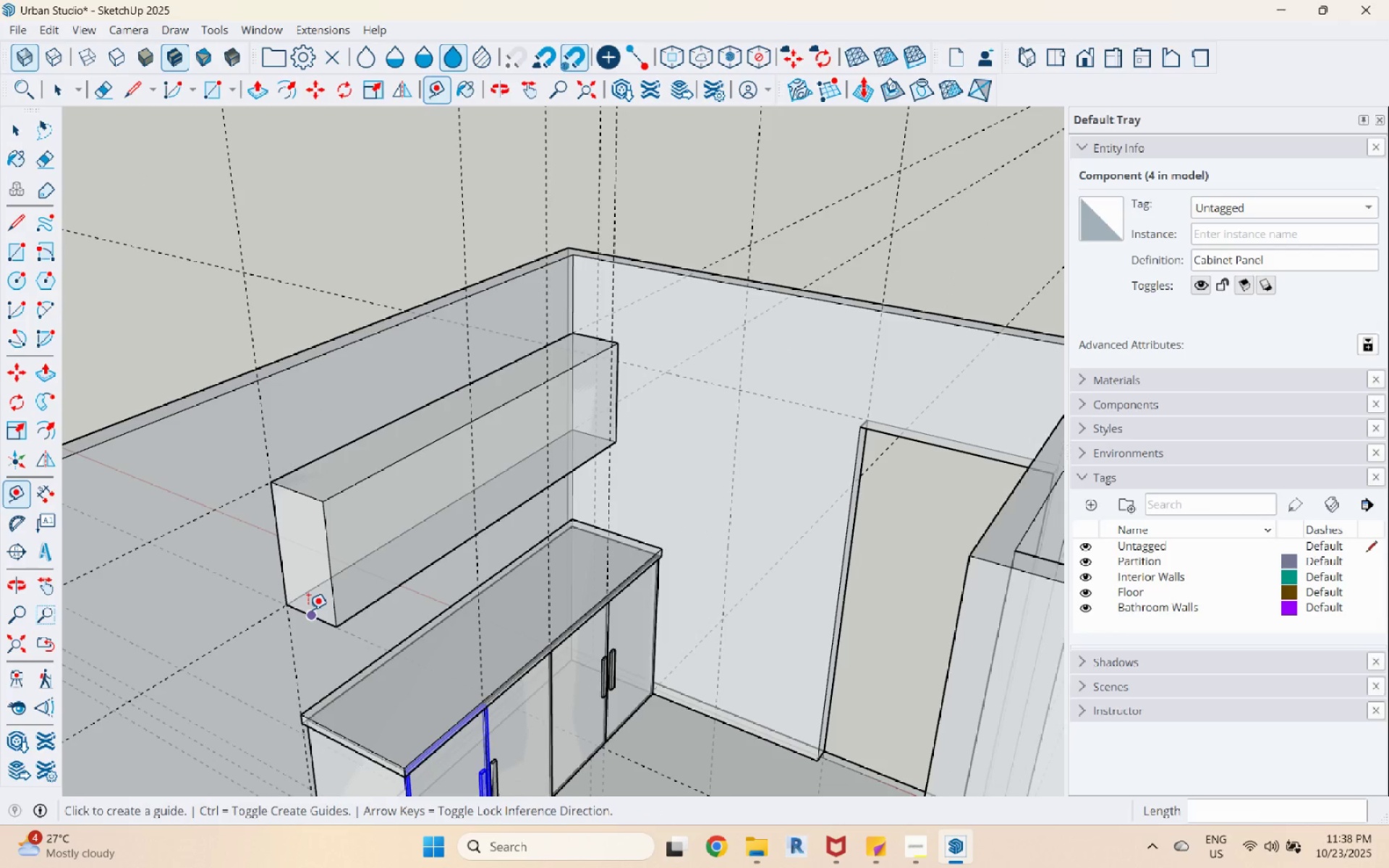 
left_click([308, 610])
 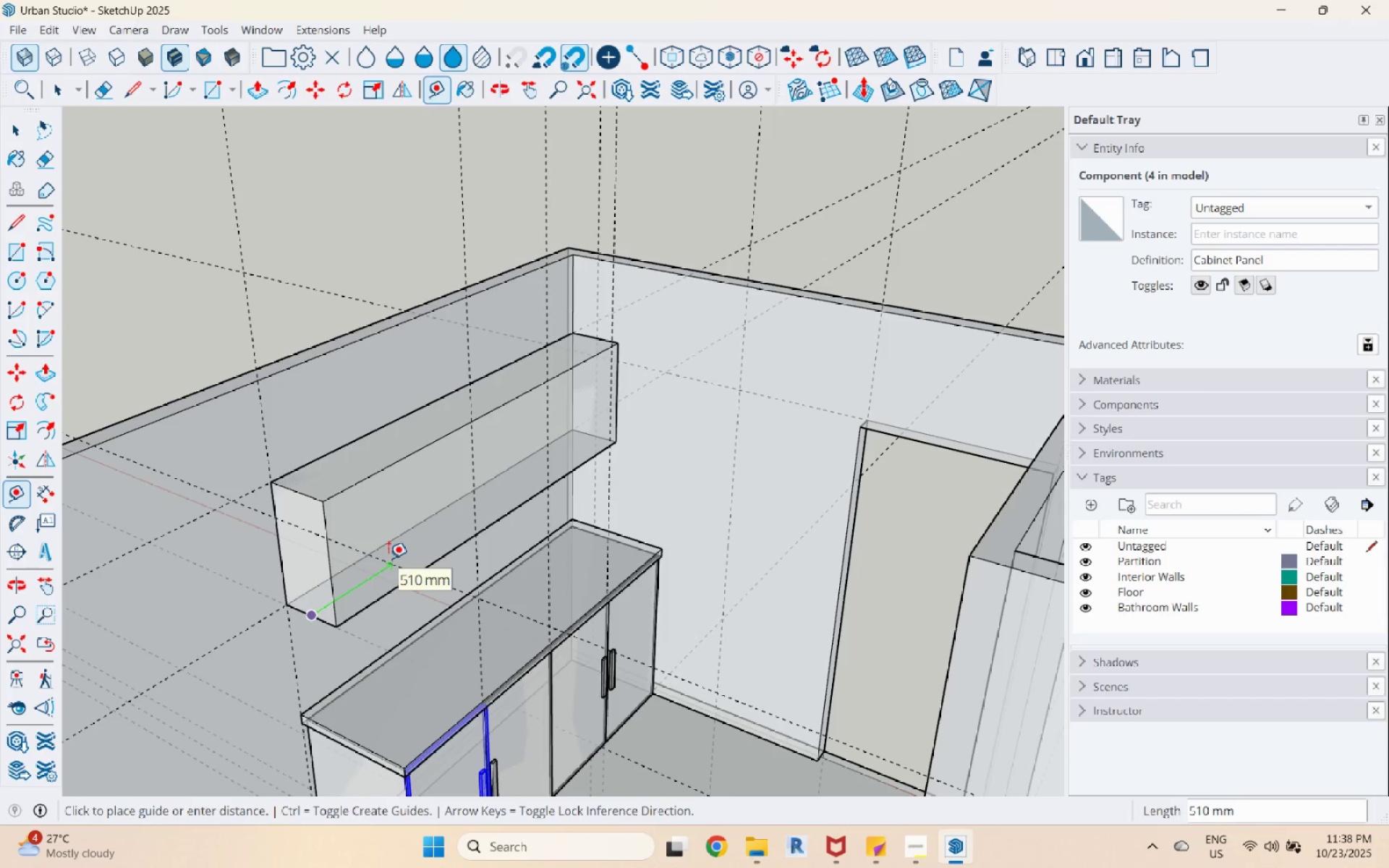 
key(Numpad5)
 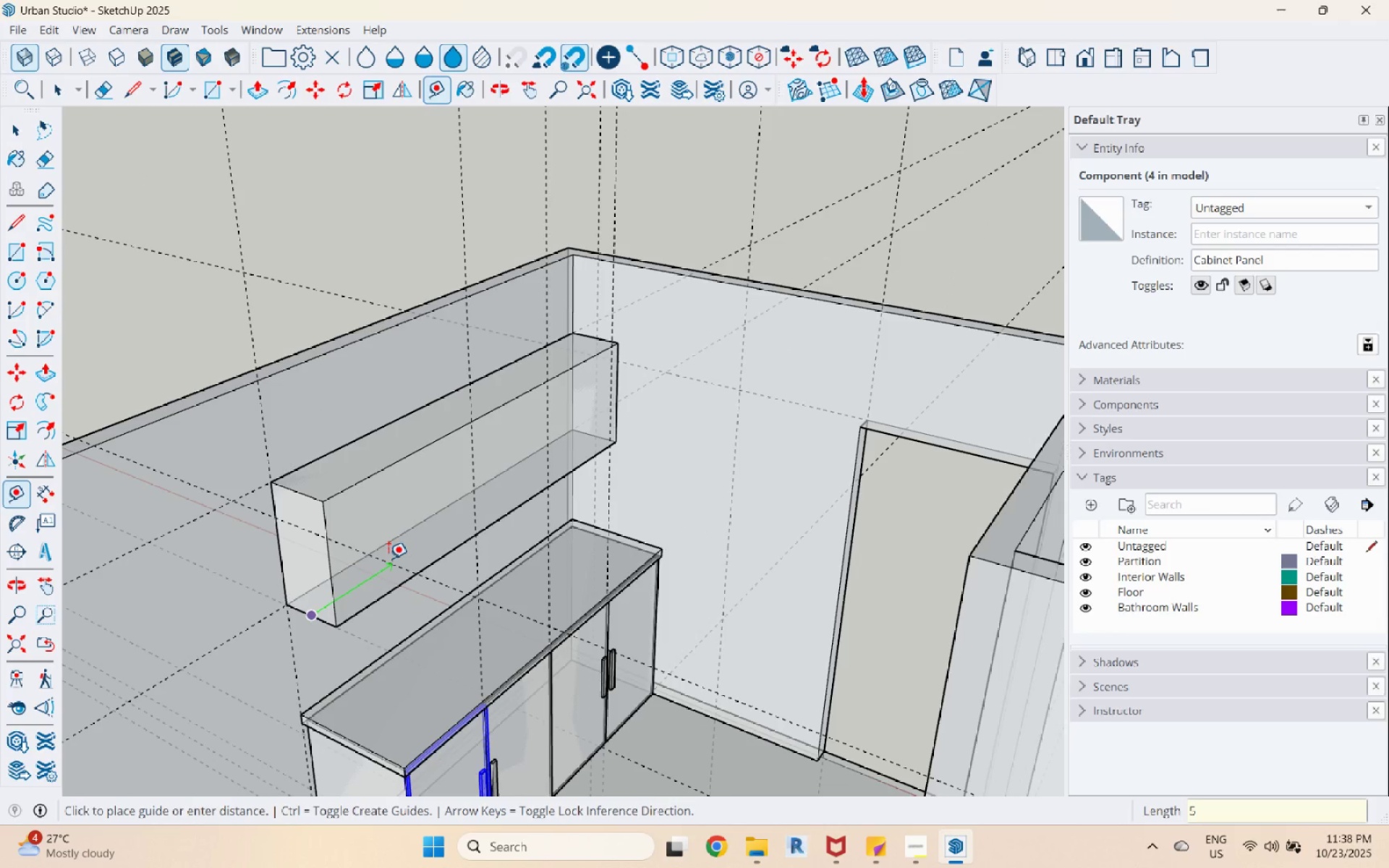 
key(Numpad5)
 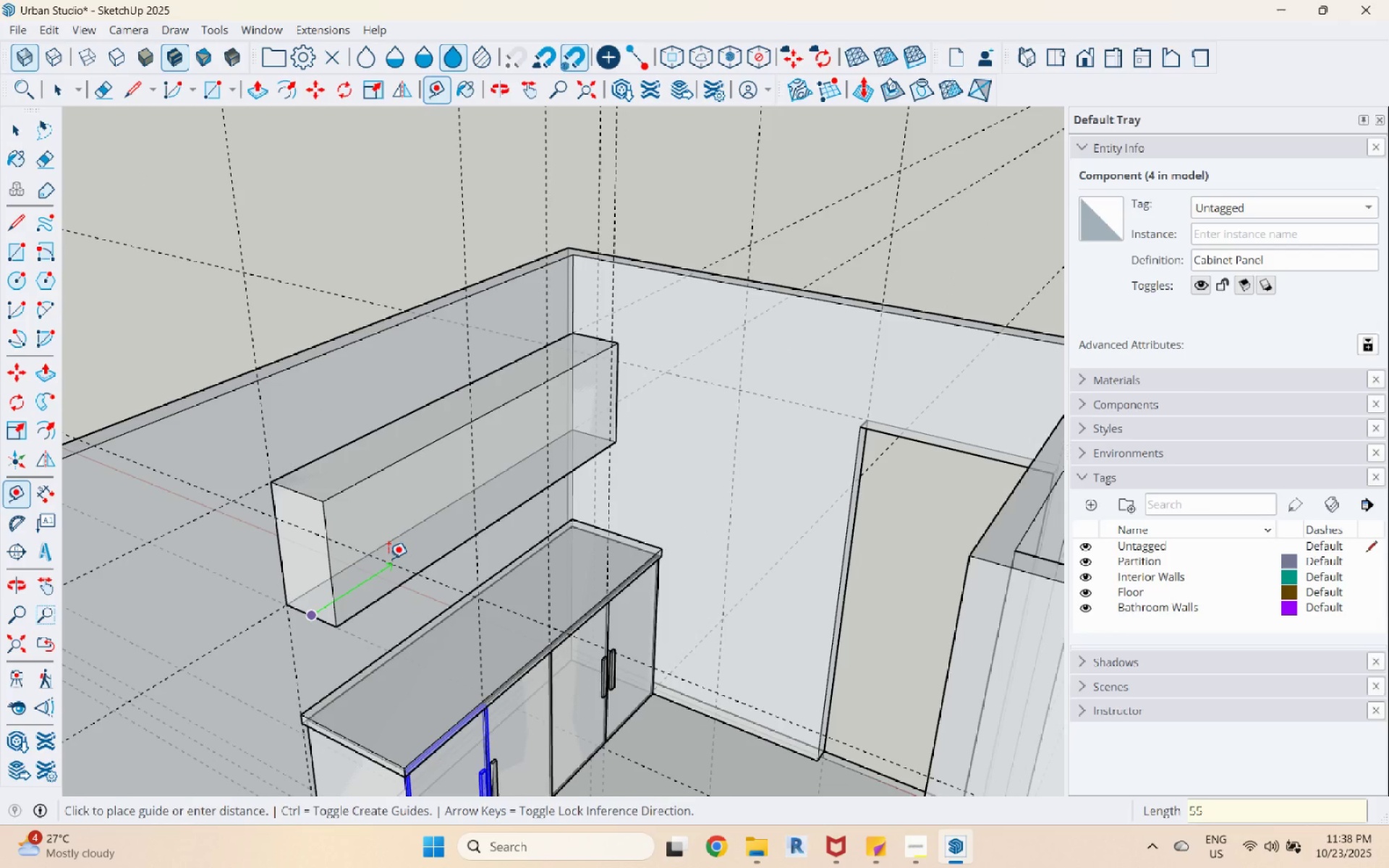 
key(Numpad0)
 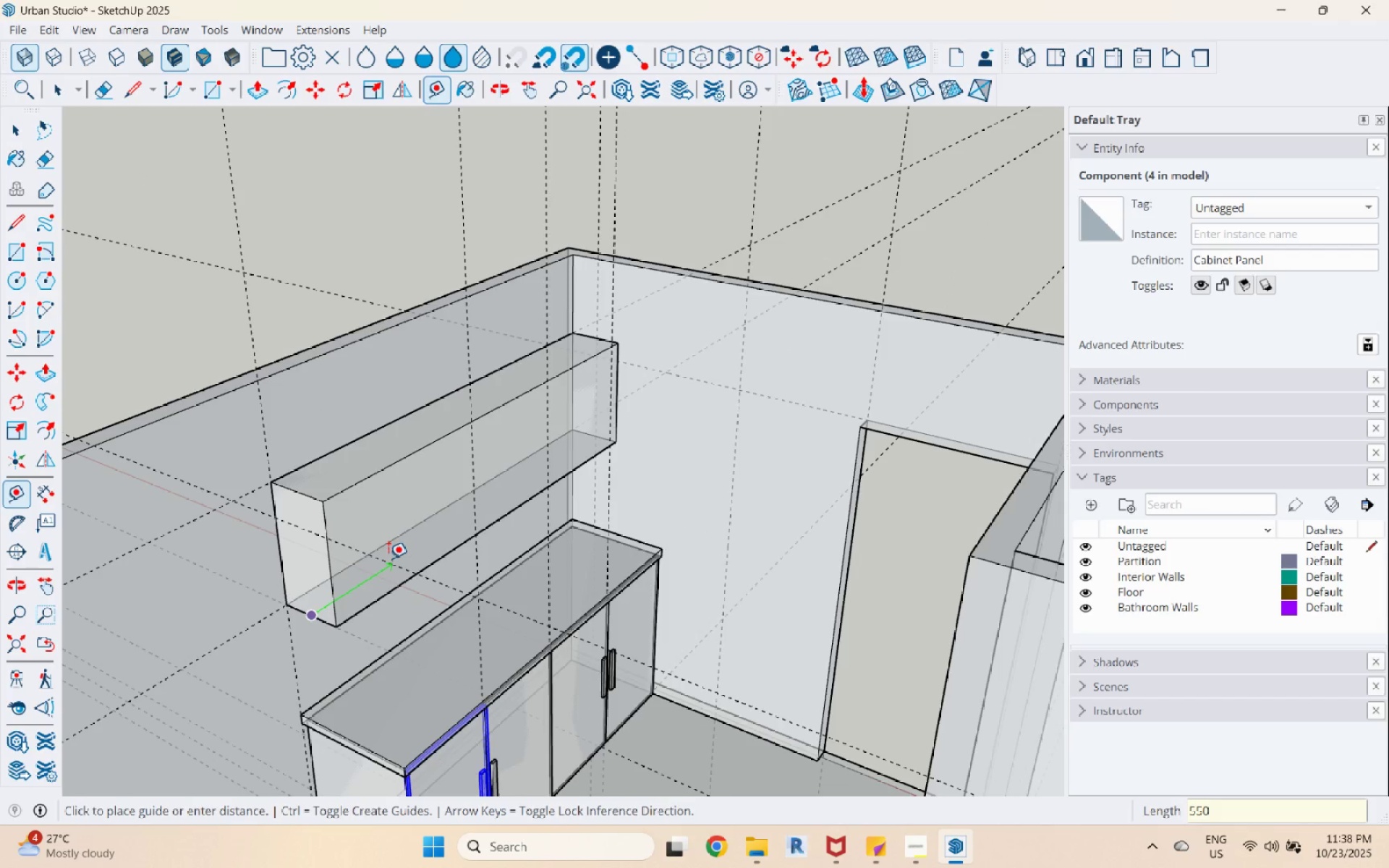 
key(Enter)
 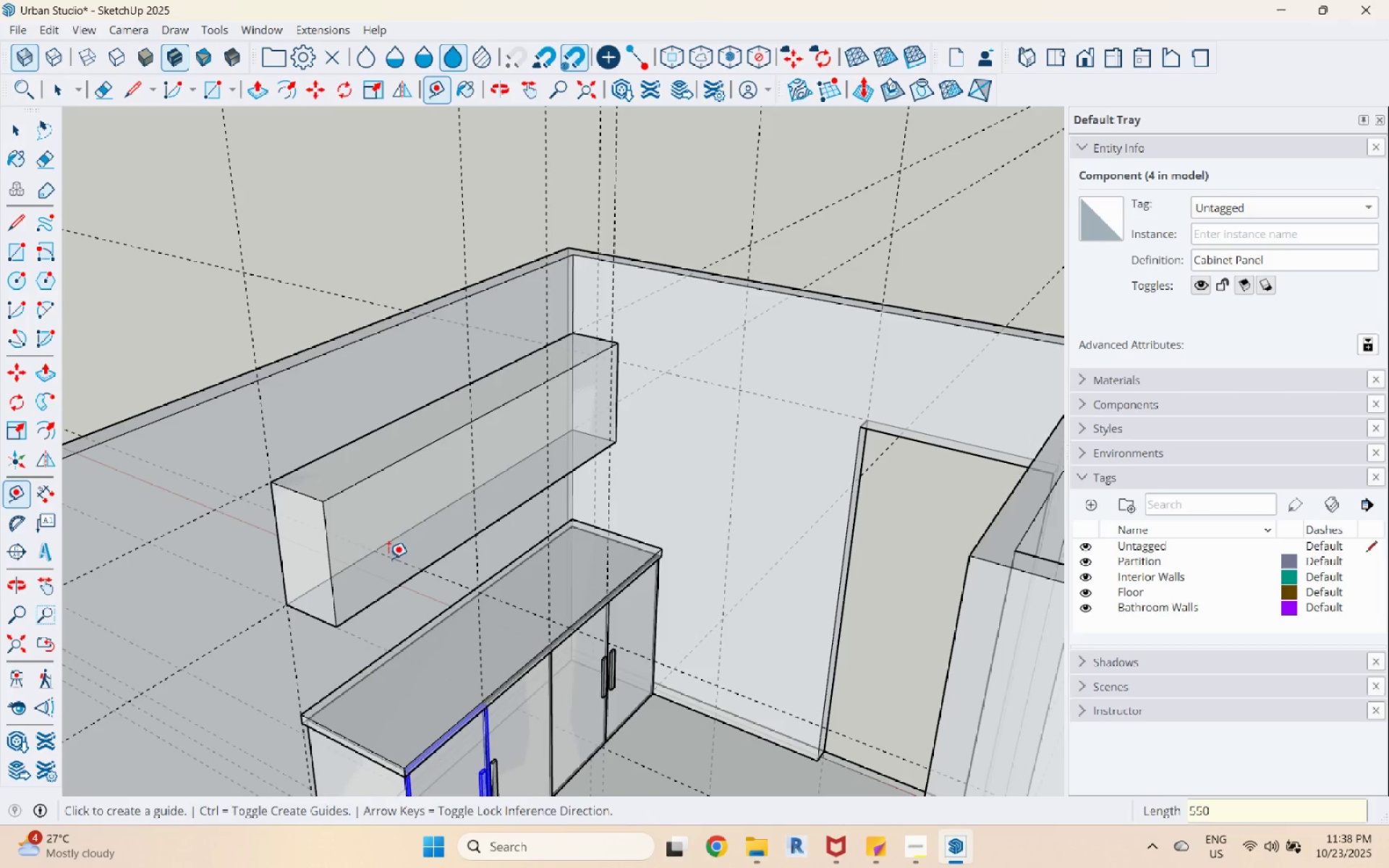 
key(Space)
 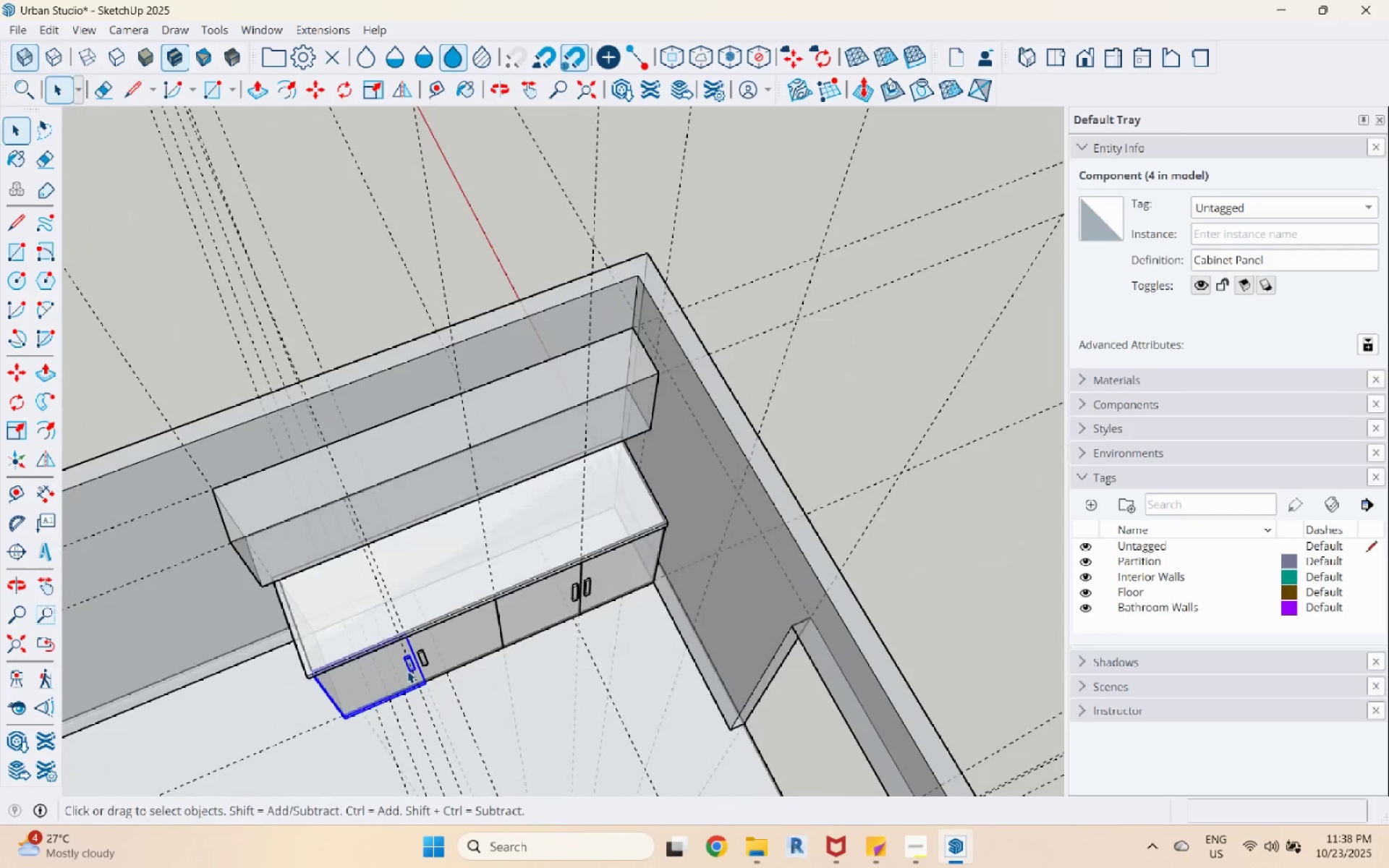 
wait(5.96)
 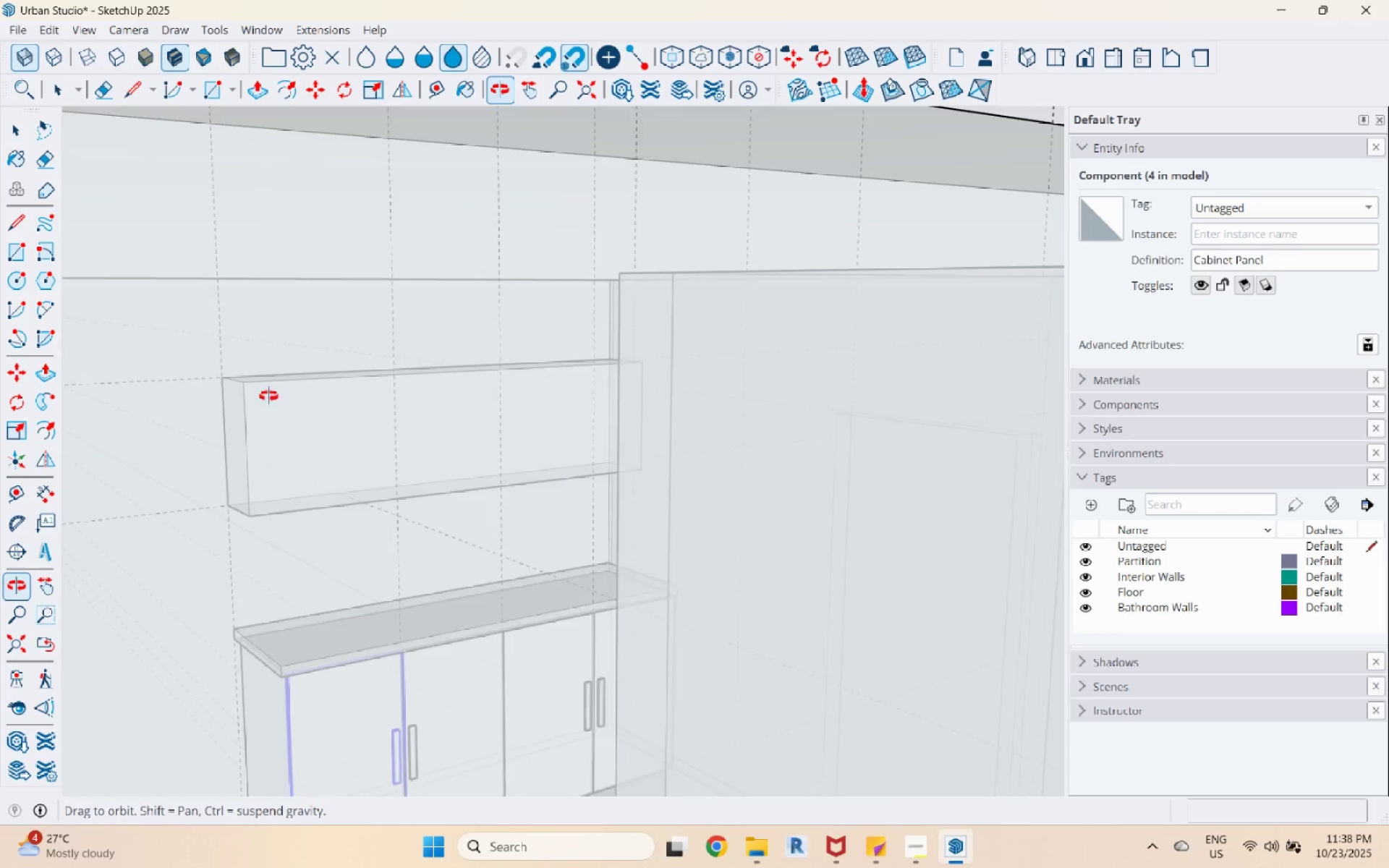 
scroll: coordinate [503, 454], scroll_direction: down, amount: 3.0
 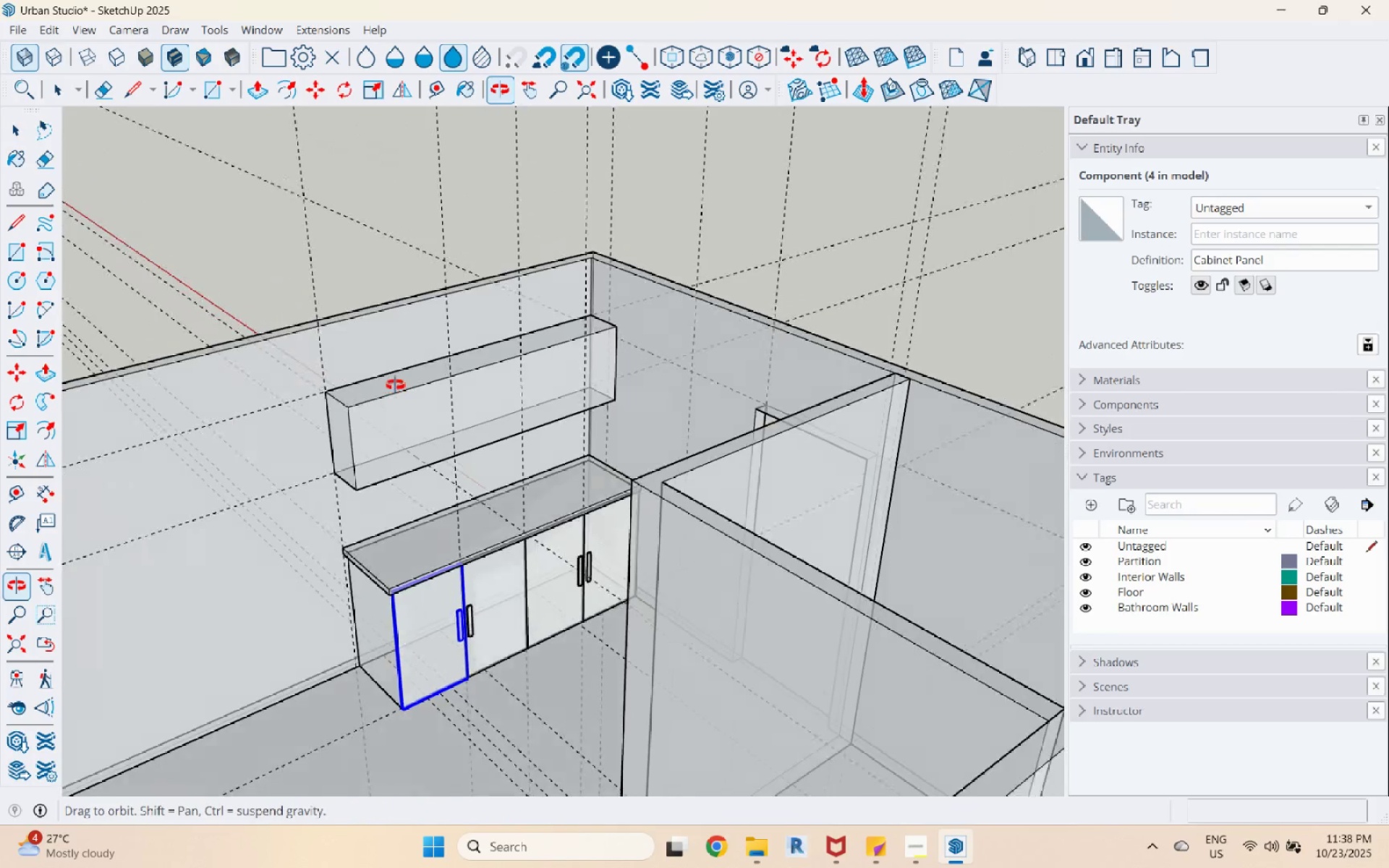 
scroll: coordinate [493, 590], scroll_direction: up, amount: 7.0
 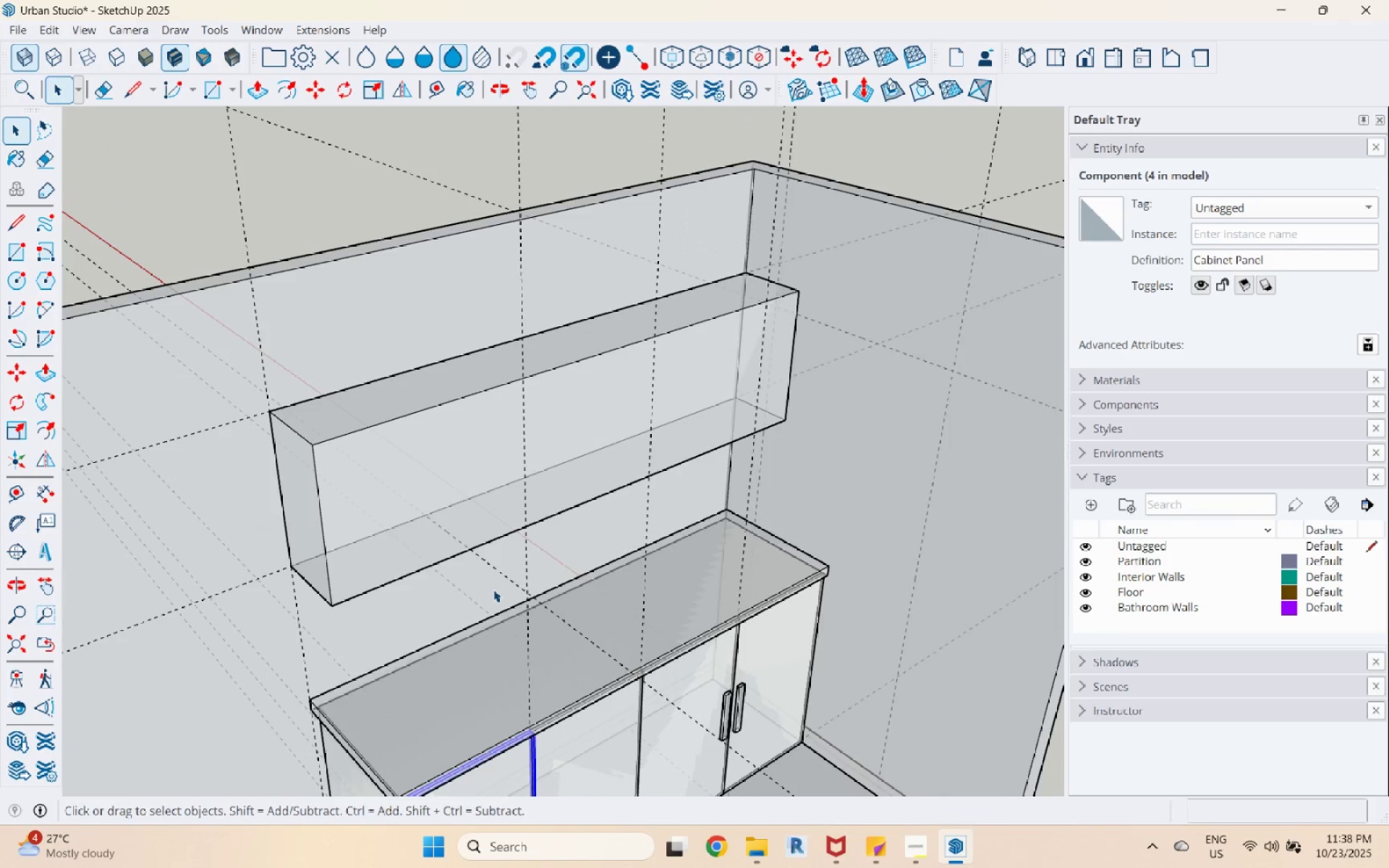 
key(G)
 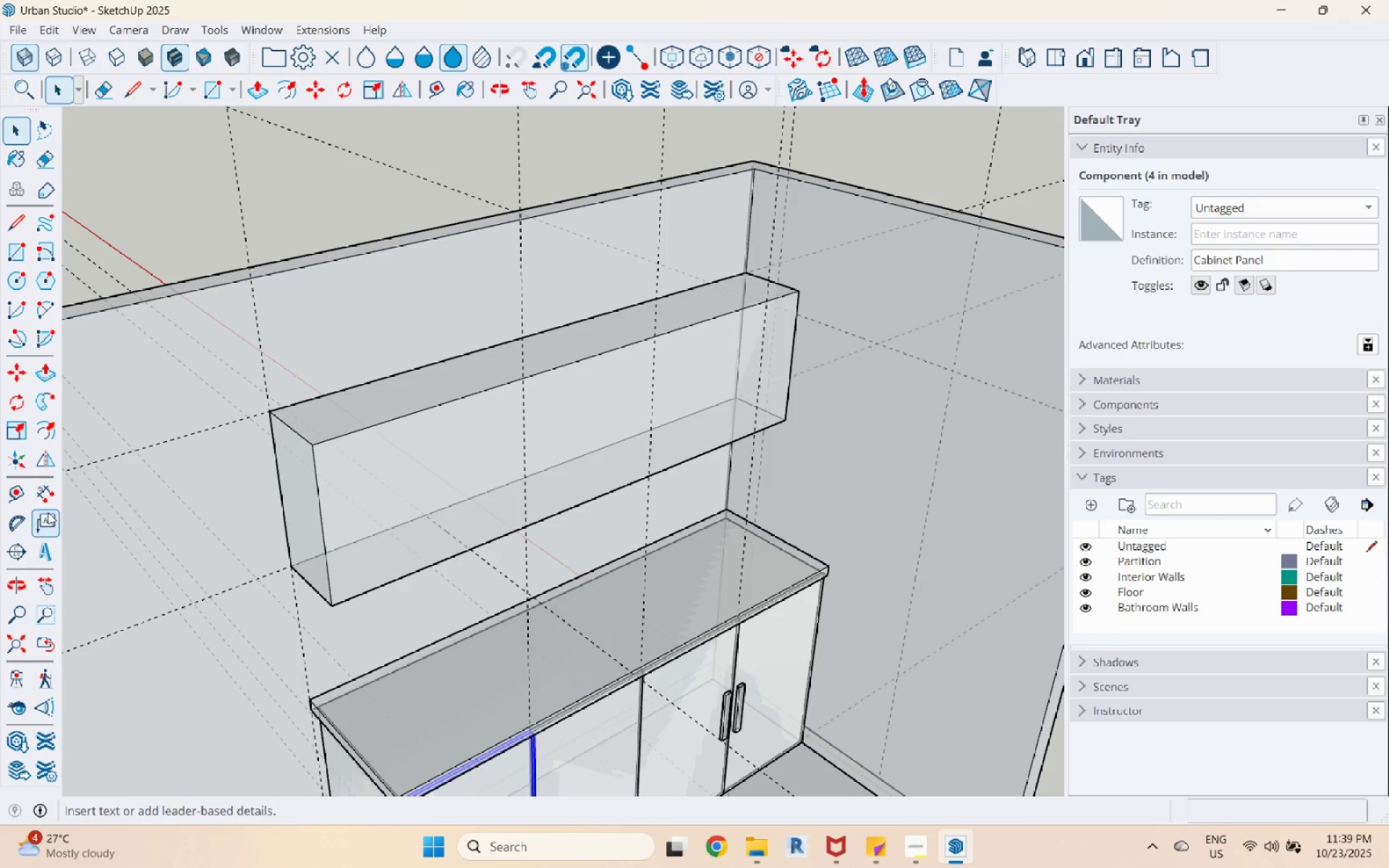 
left_click([18, 495])
 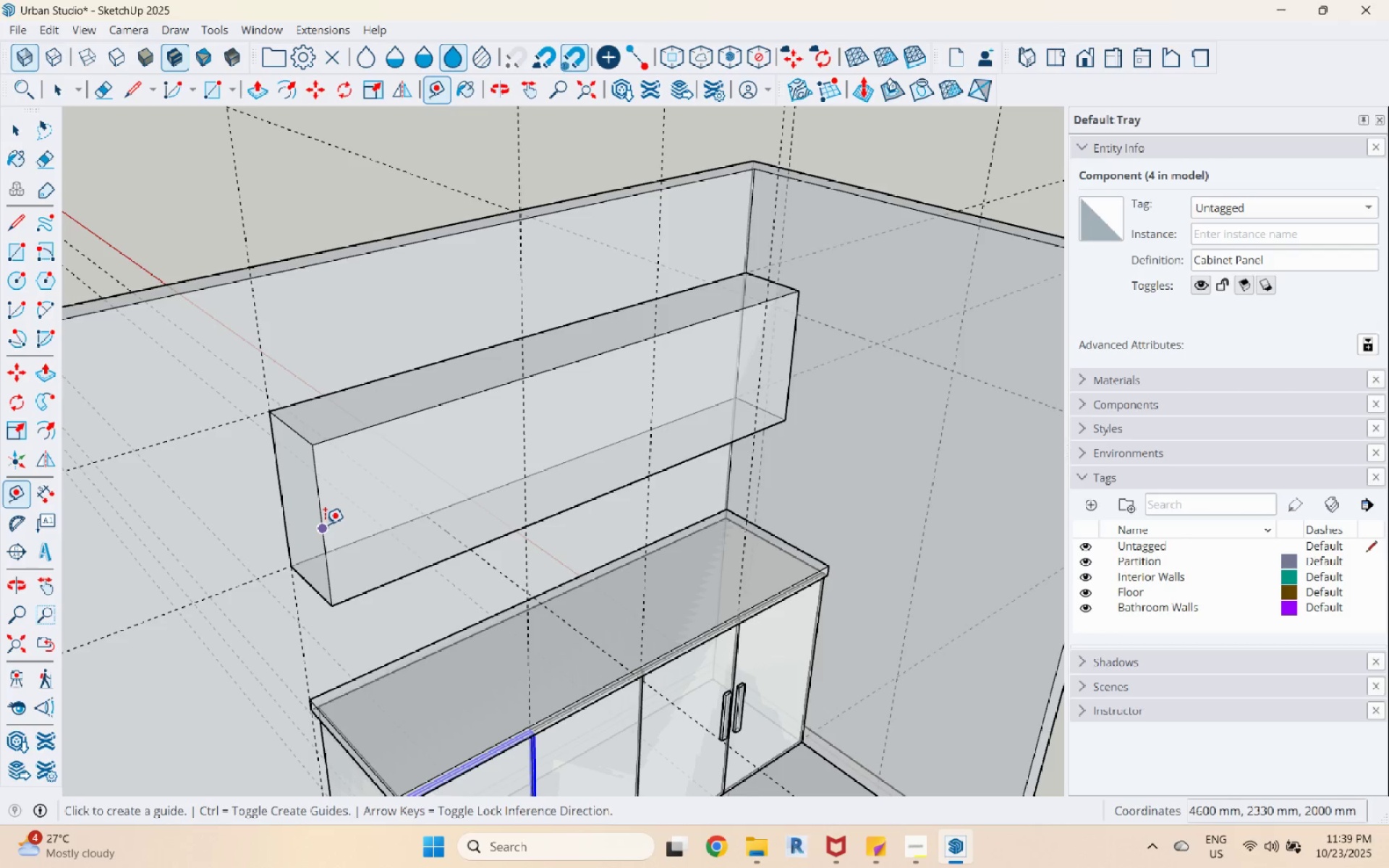 
left_click([325, 524])
 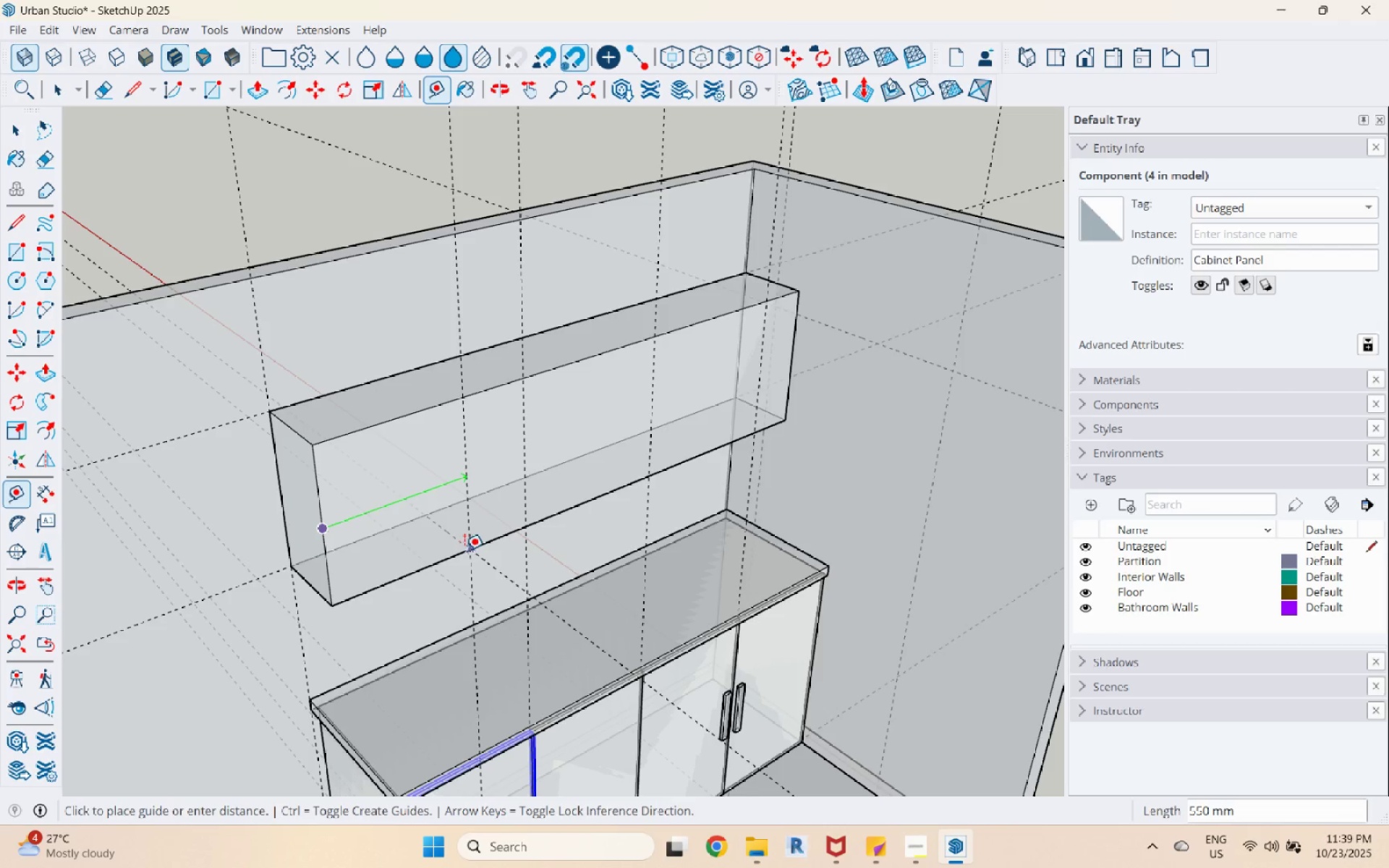 
left_click([465, 550])
 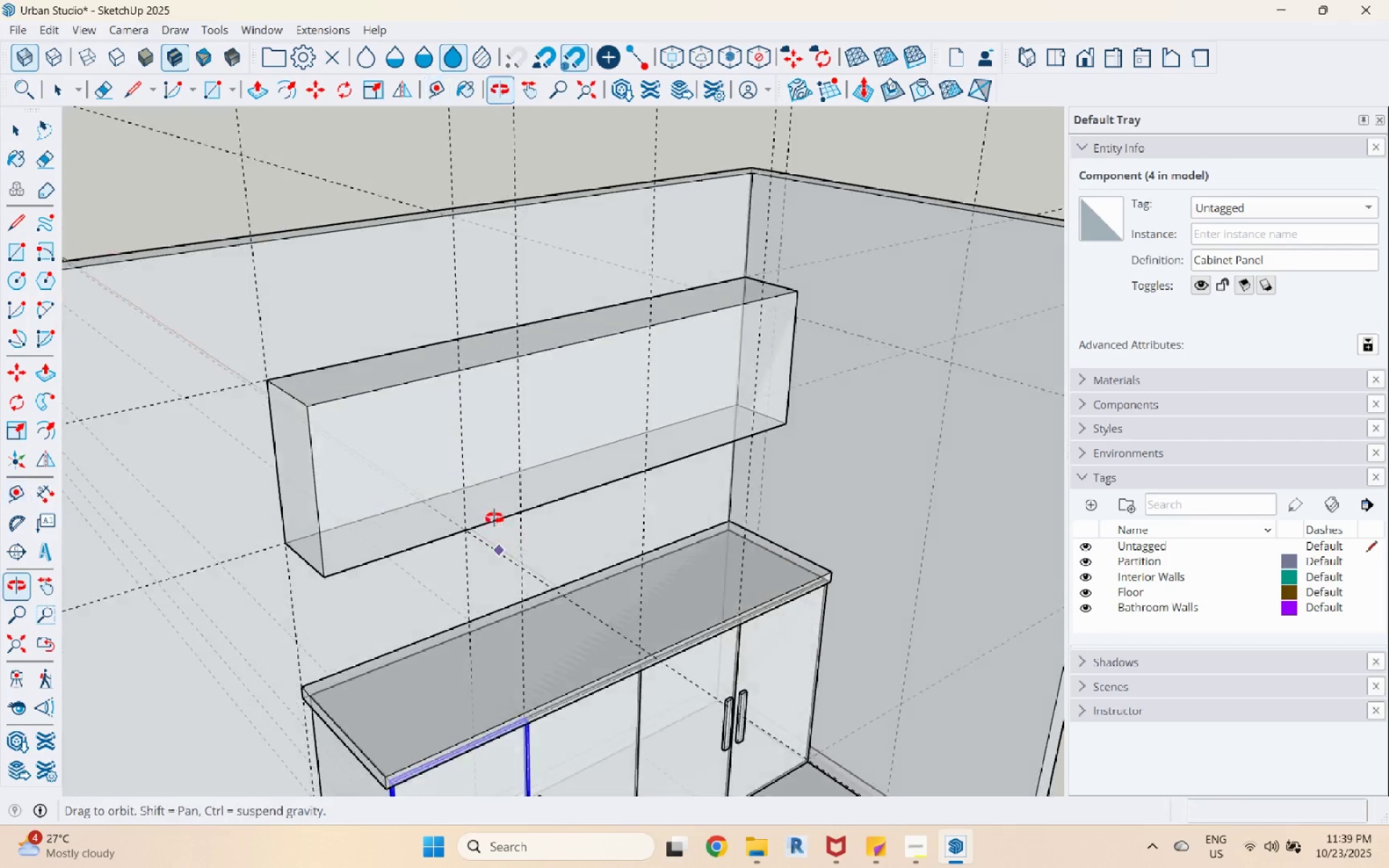 
key(Space)
 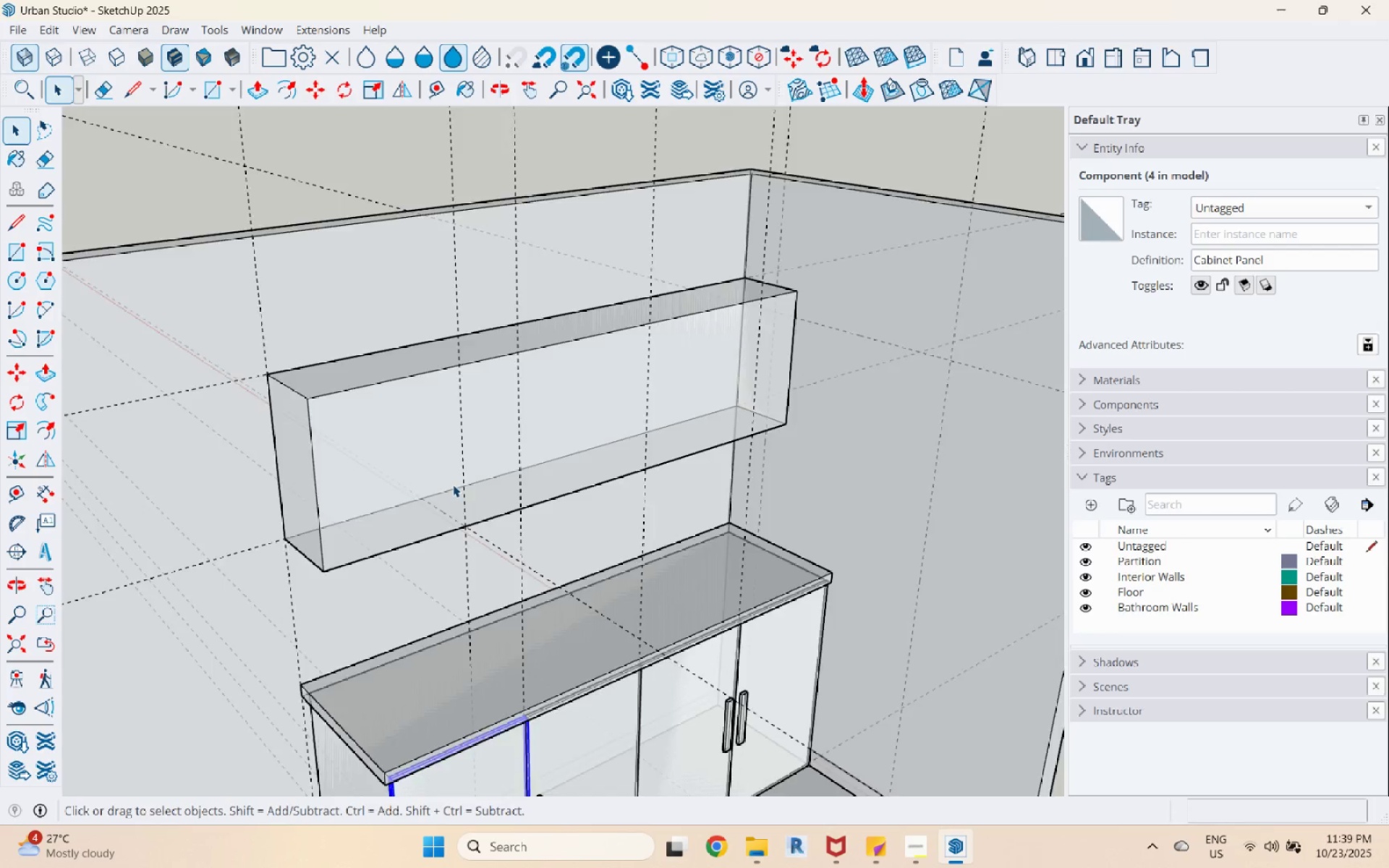 
scroll: coordinate [429, 484], scroll_direction: down, amount: 4.0
 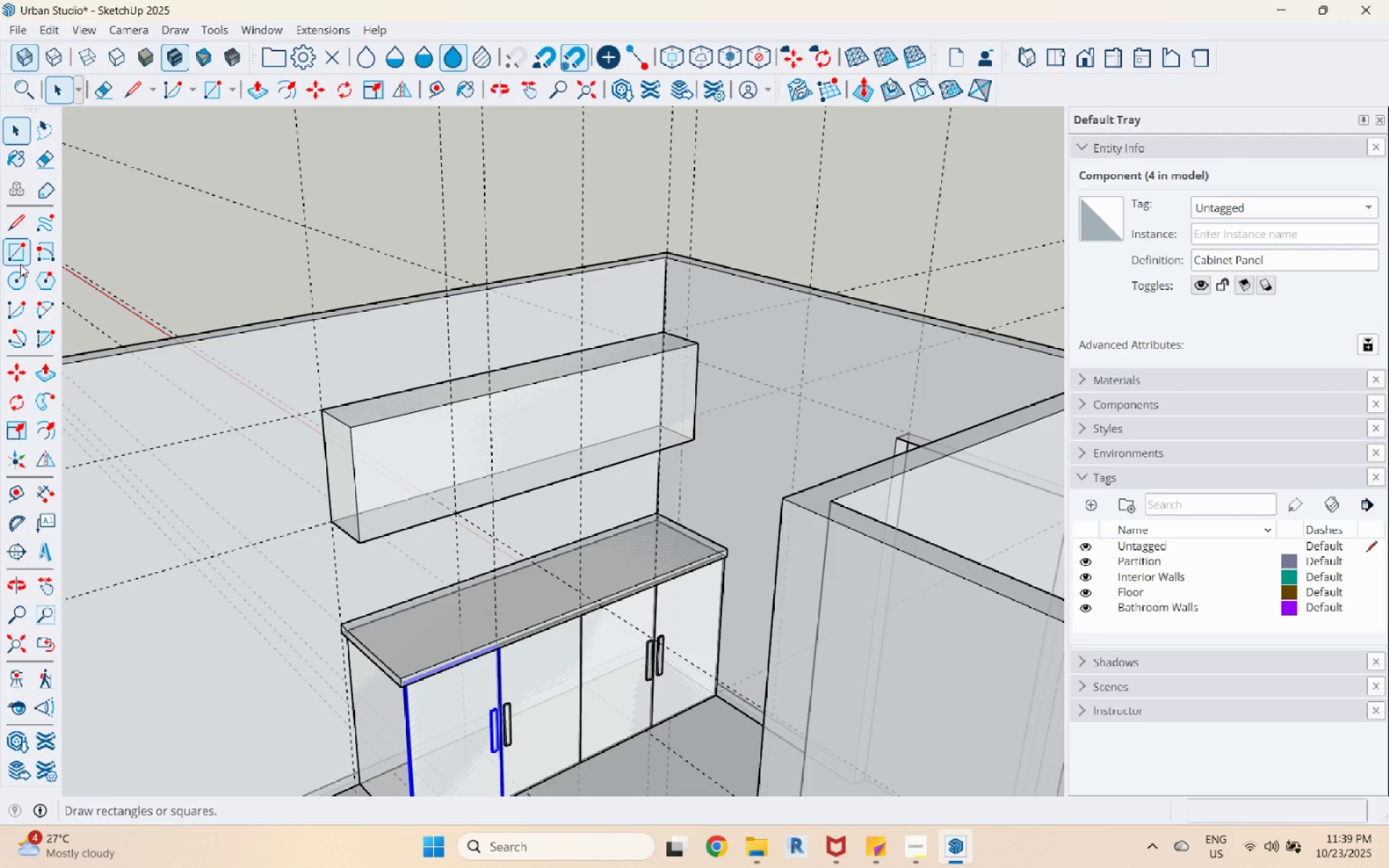 
left_click([20, 259])
 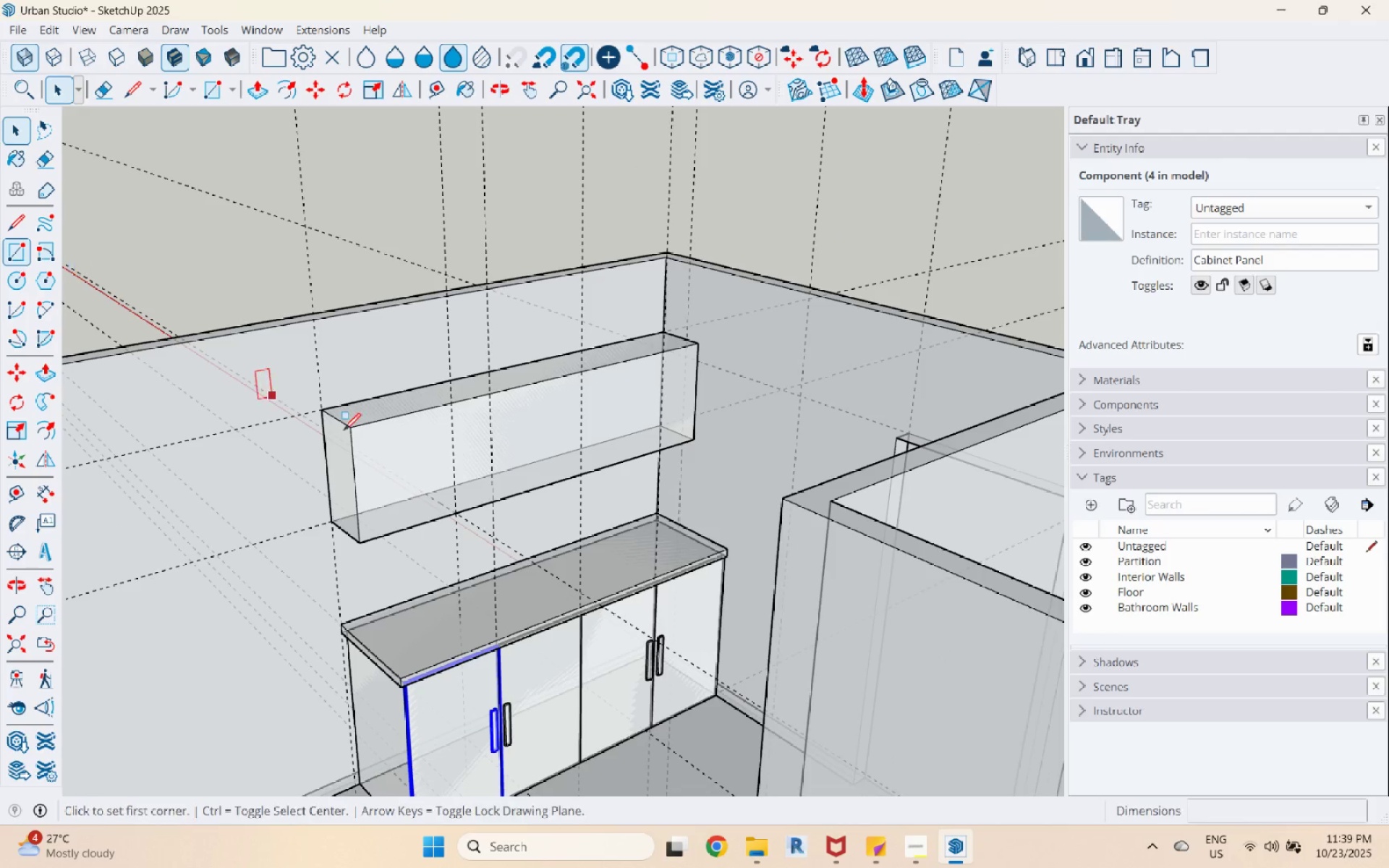 
scroll: coordinate [451, 480], scroll_direction: up, amount: 4.0
 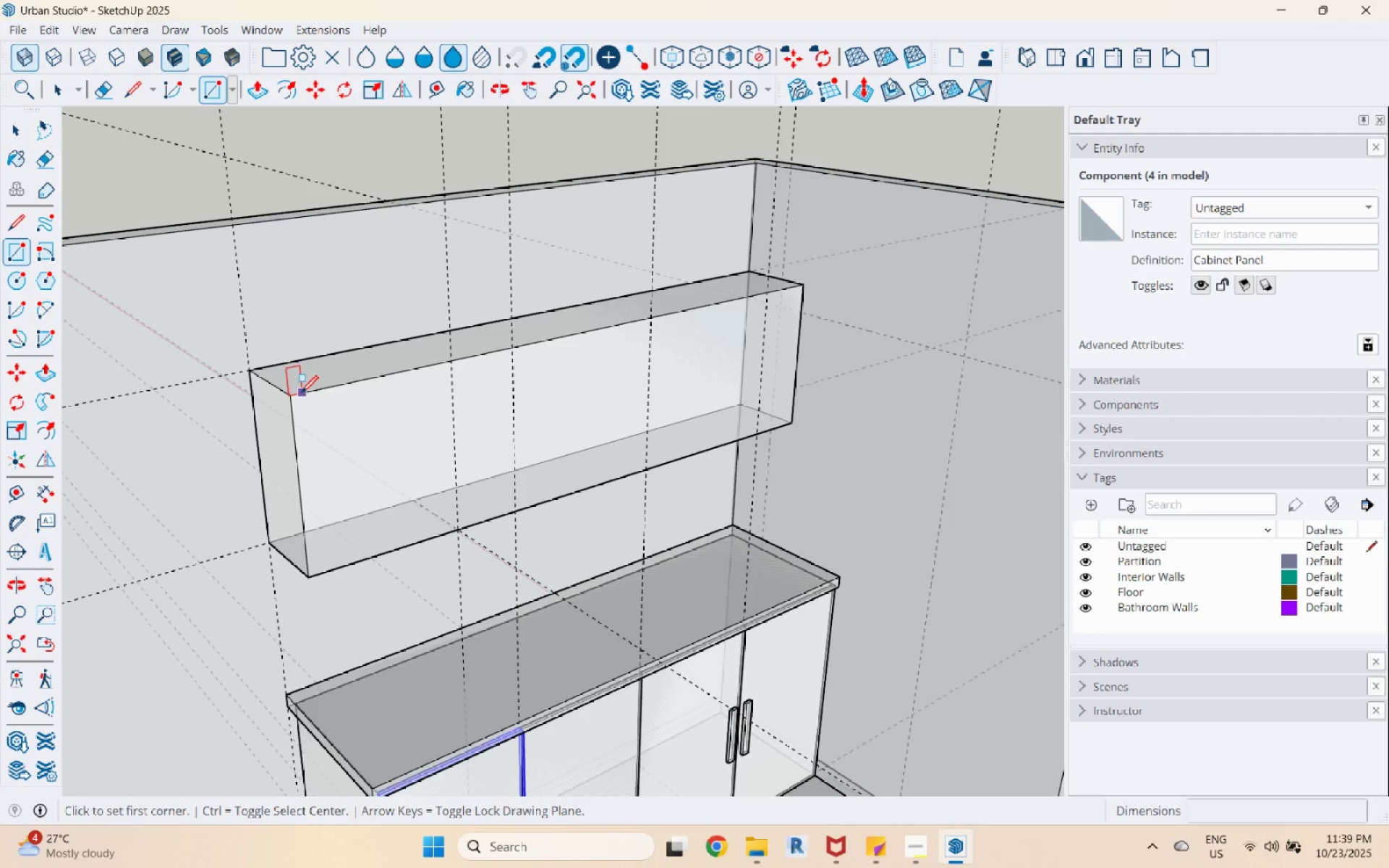 
left_click([296, 397])
 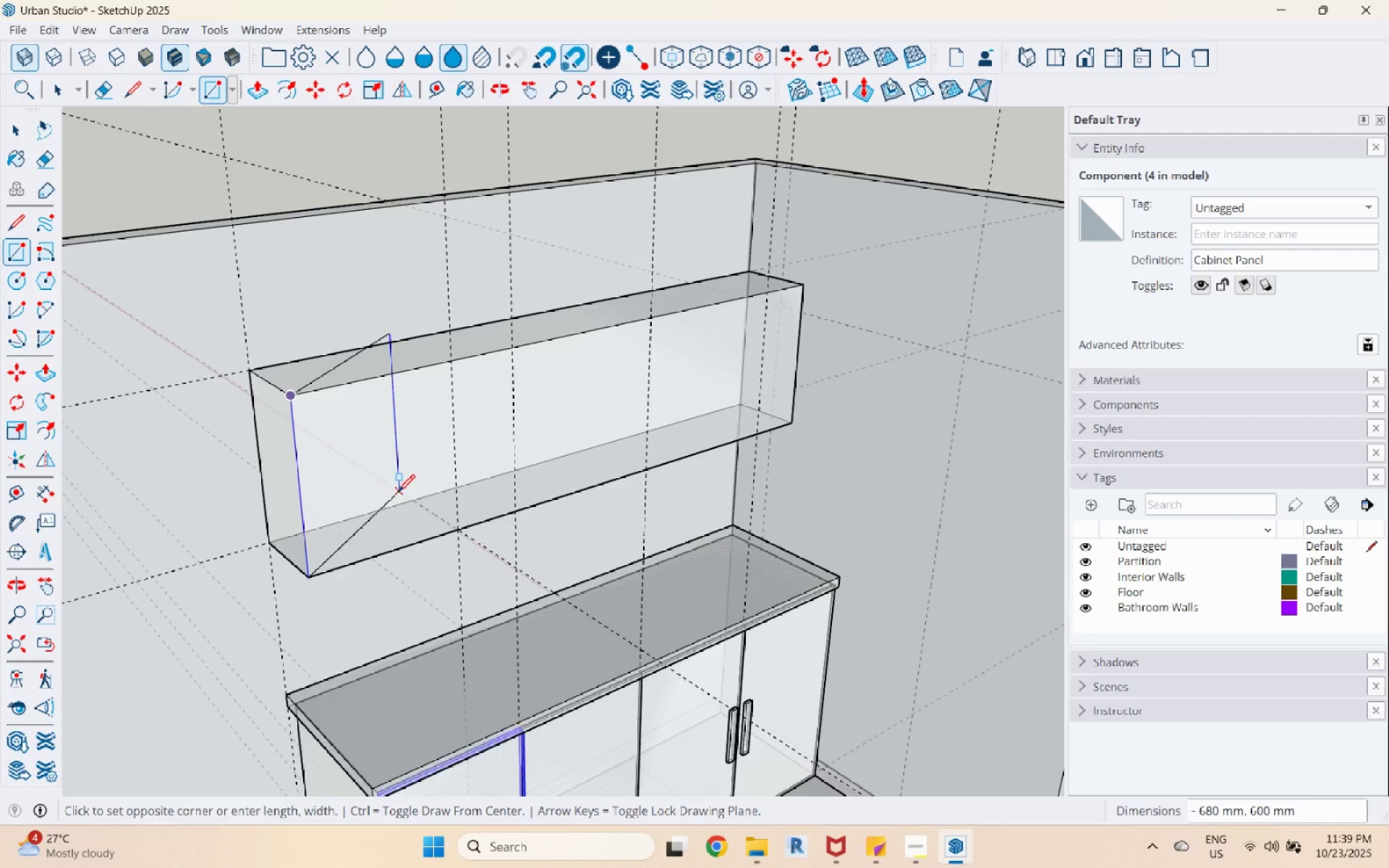 
scroll: coordinate [402, 498], scroll_direction: up, amount: 4.0
 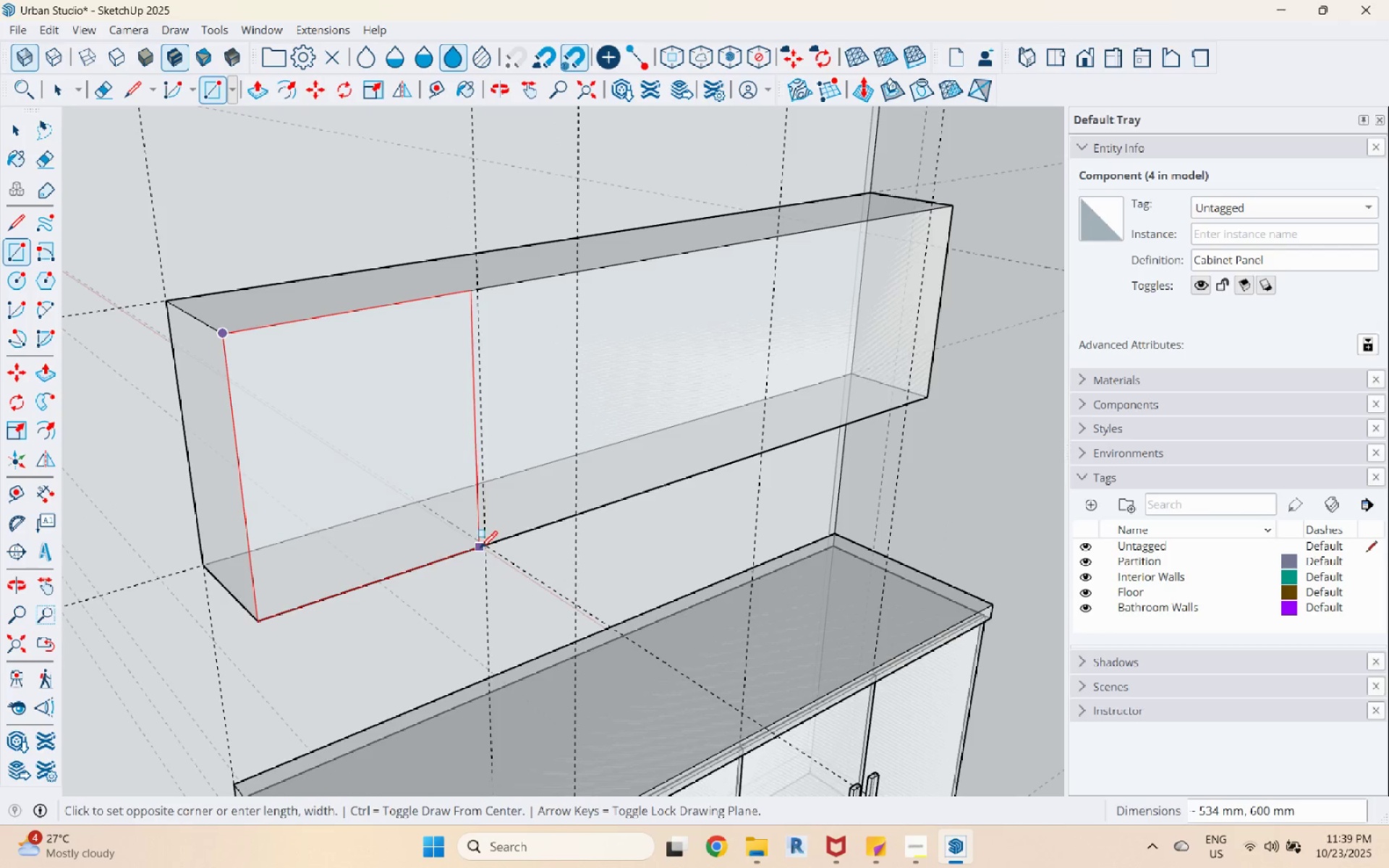 
left_click([483, 549])
 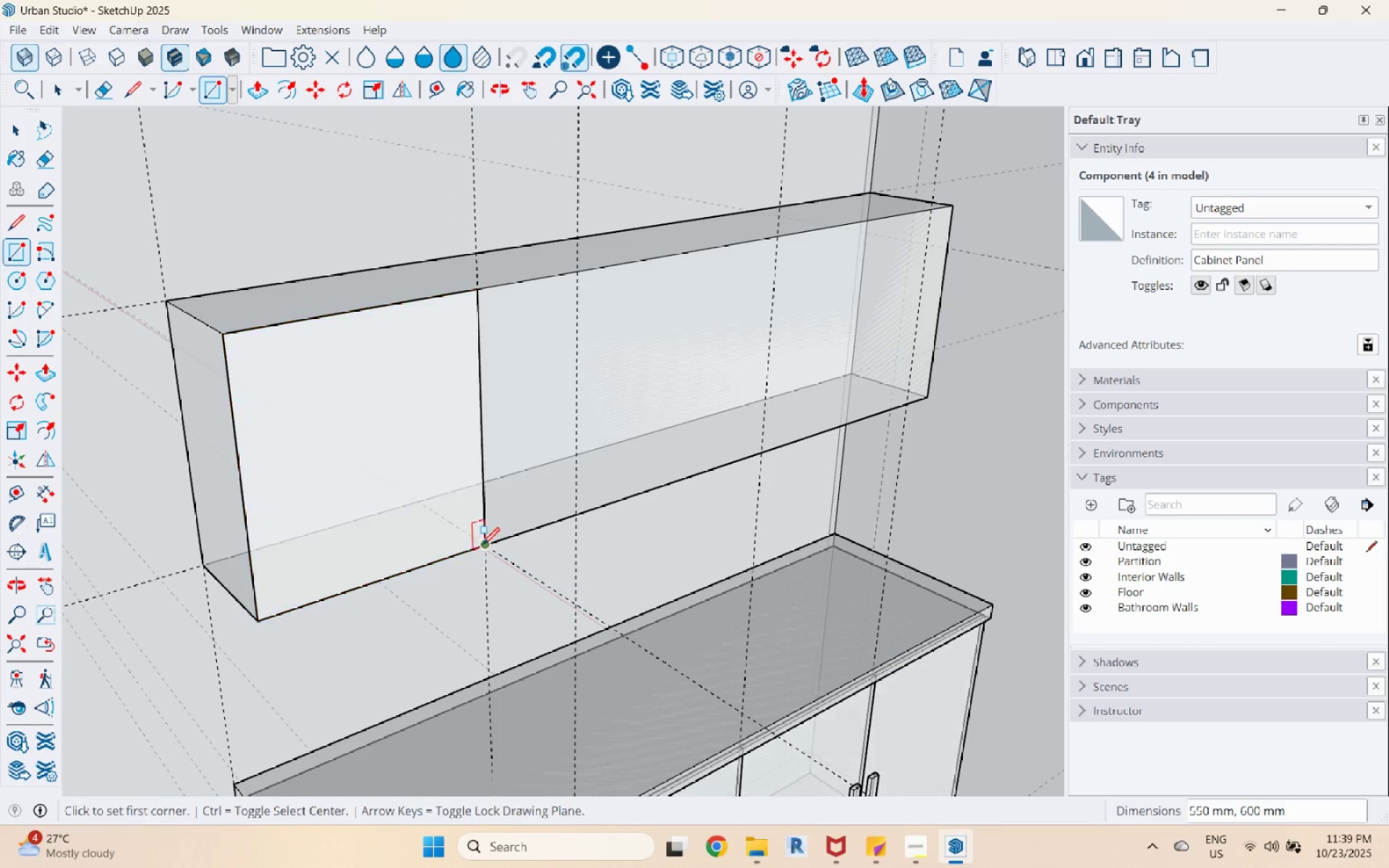 
key(Space)
 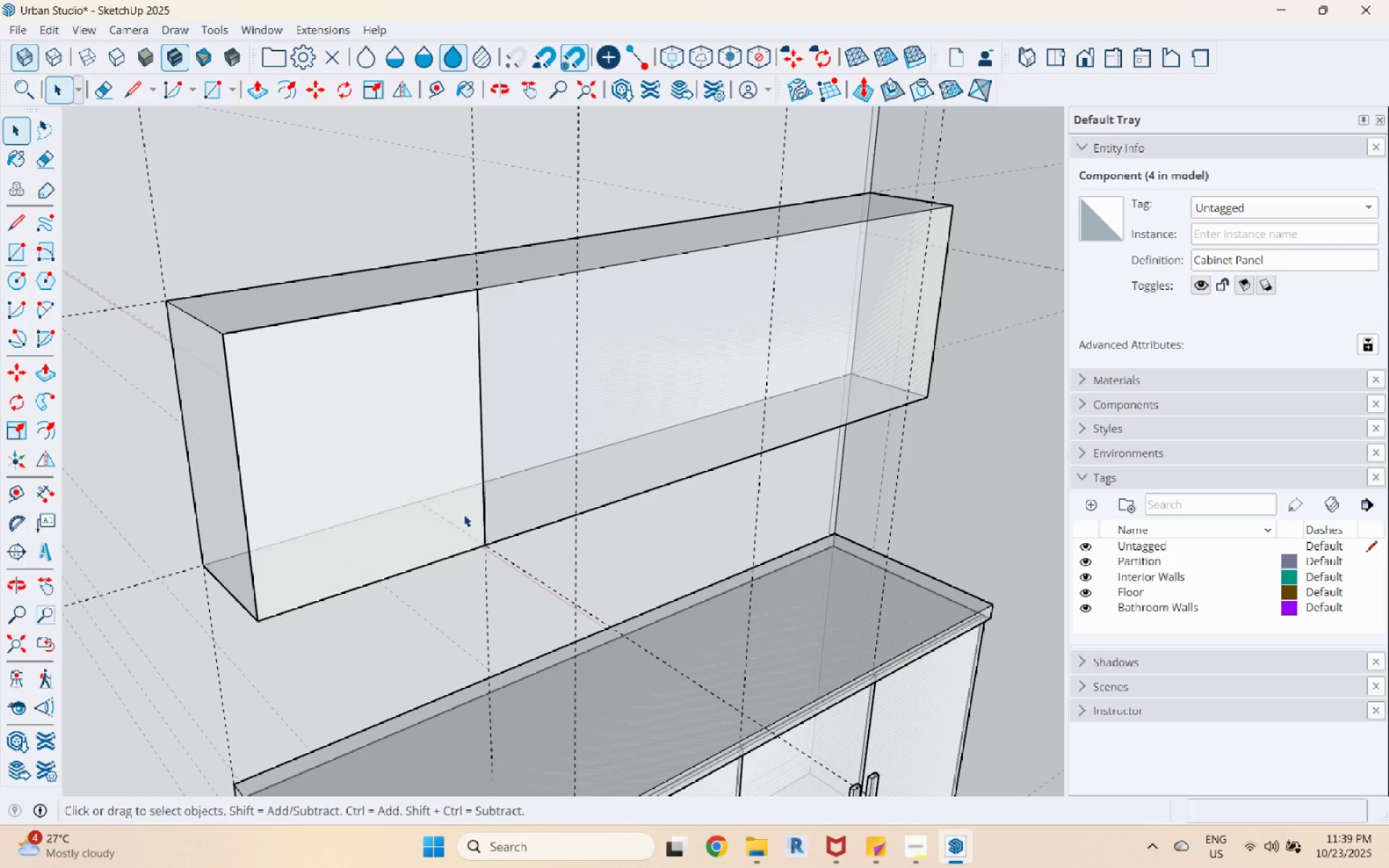 
double_click([464, 514])
 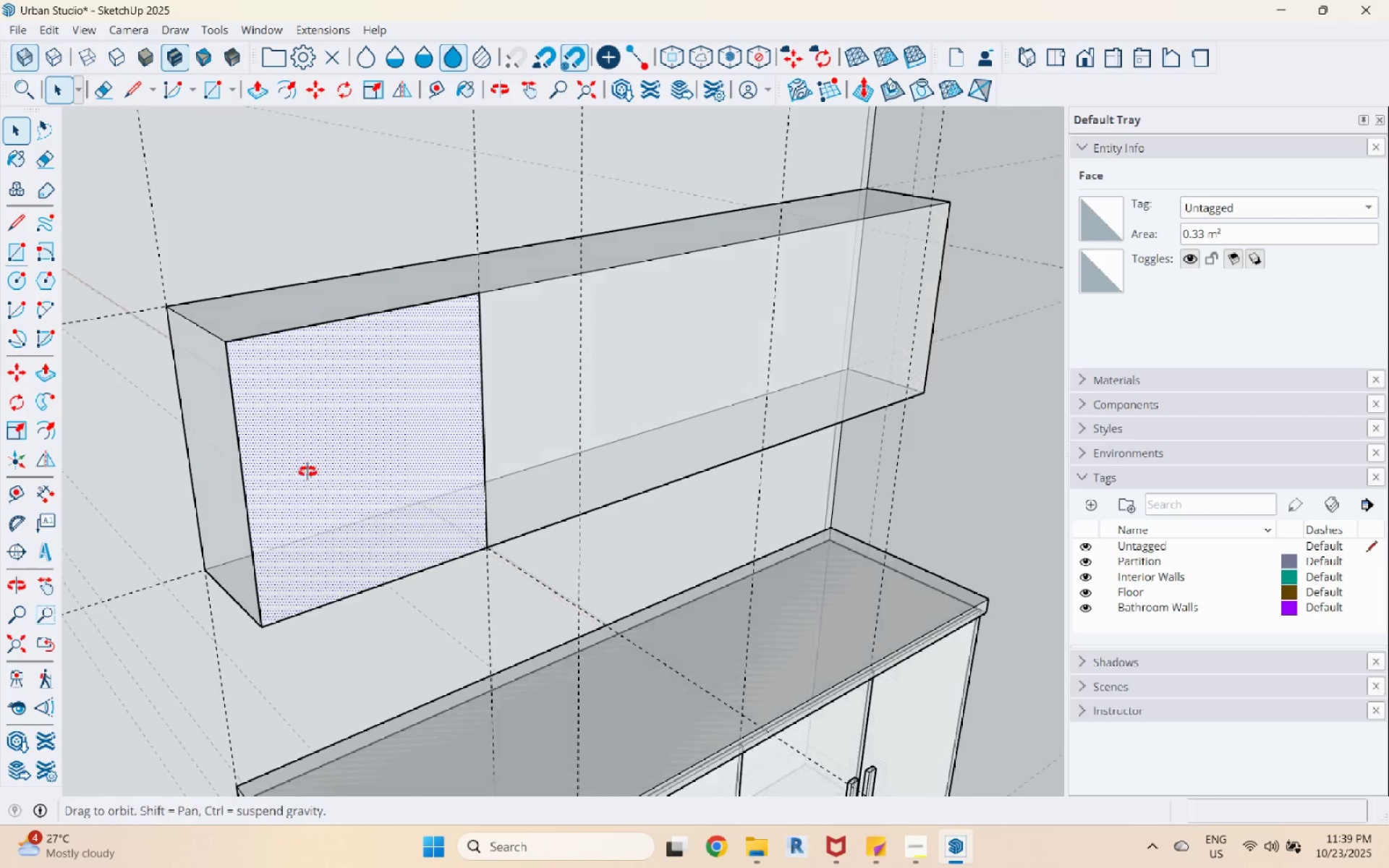 
scroll: coordinate [357, 461], scroll_direction: up, amount: 4.0
 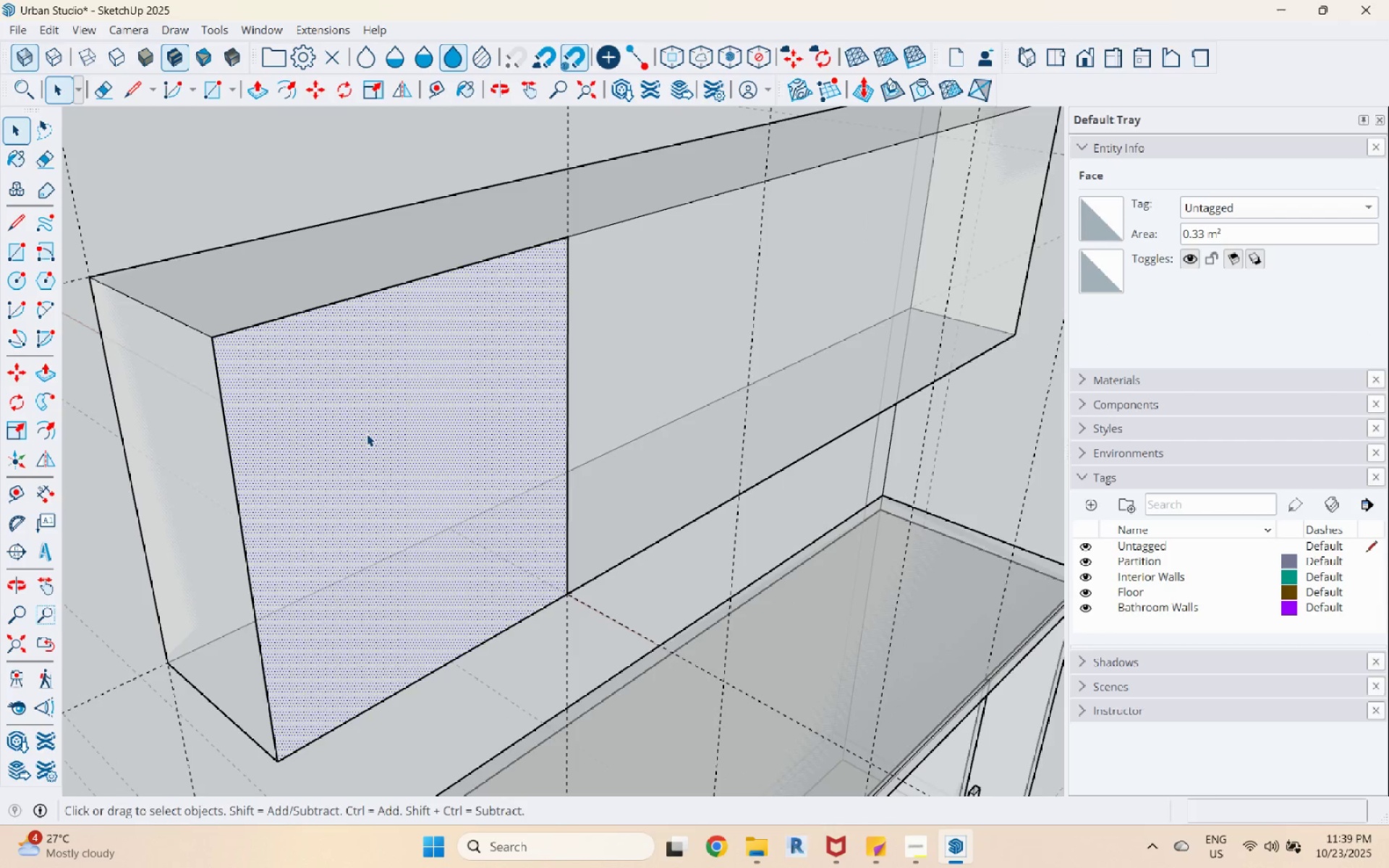 
key(P)
 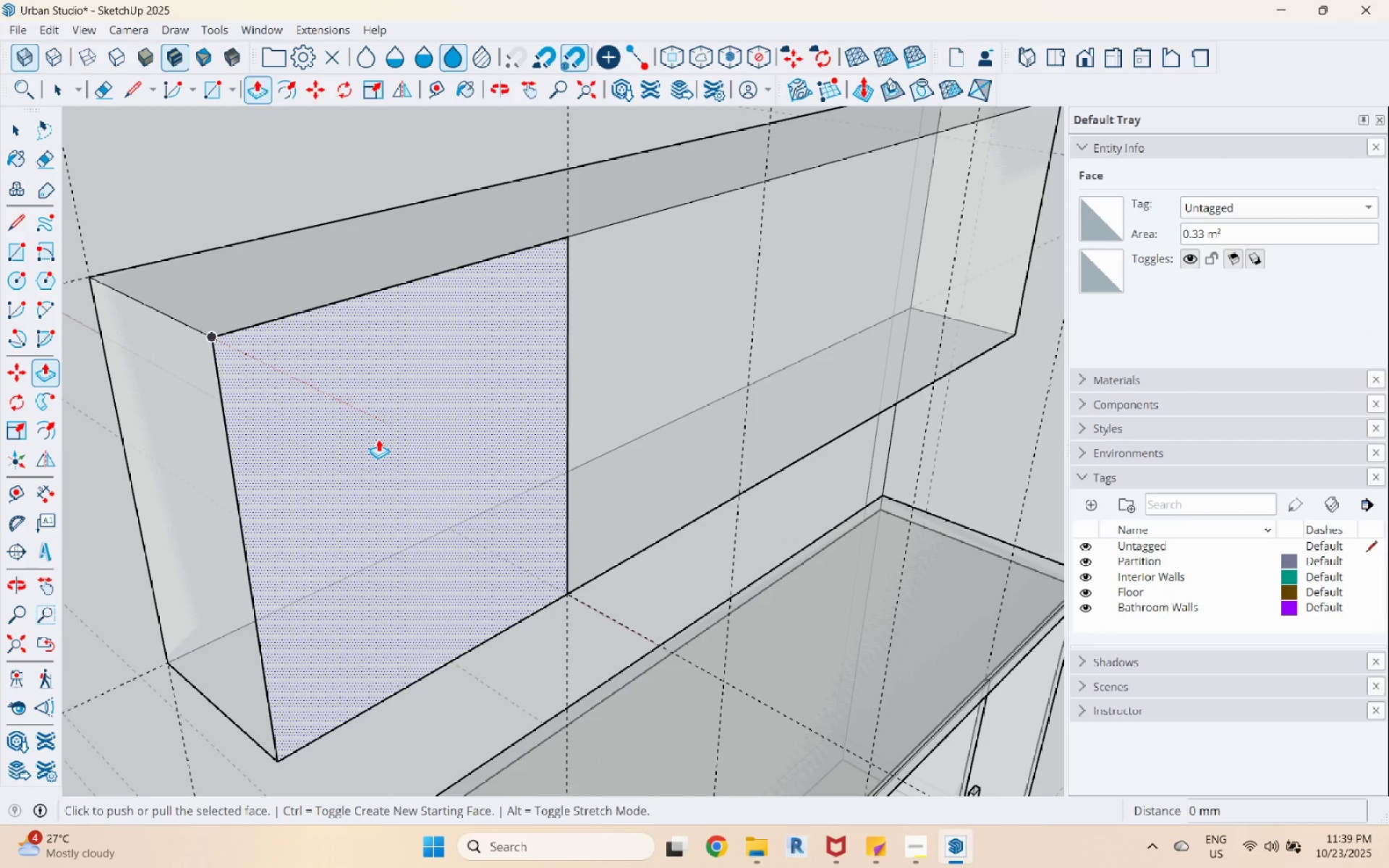 
left_click([378, 439])
 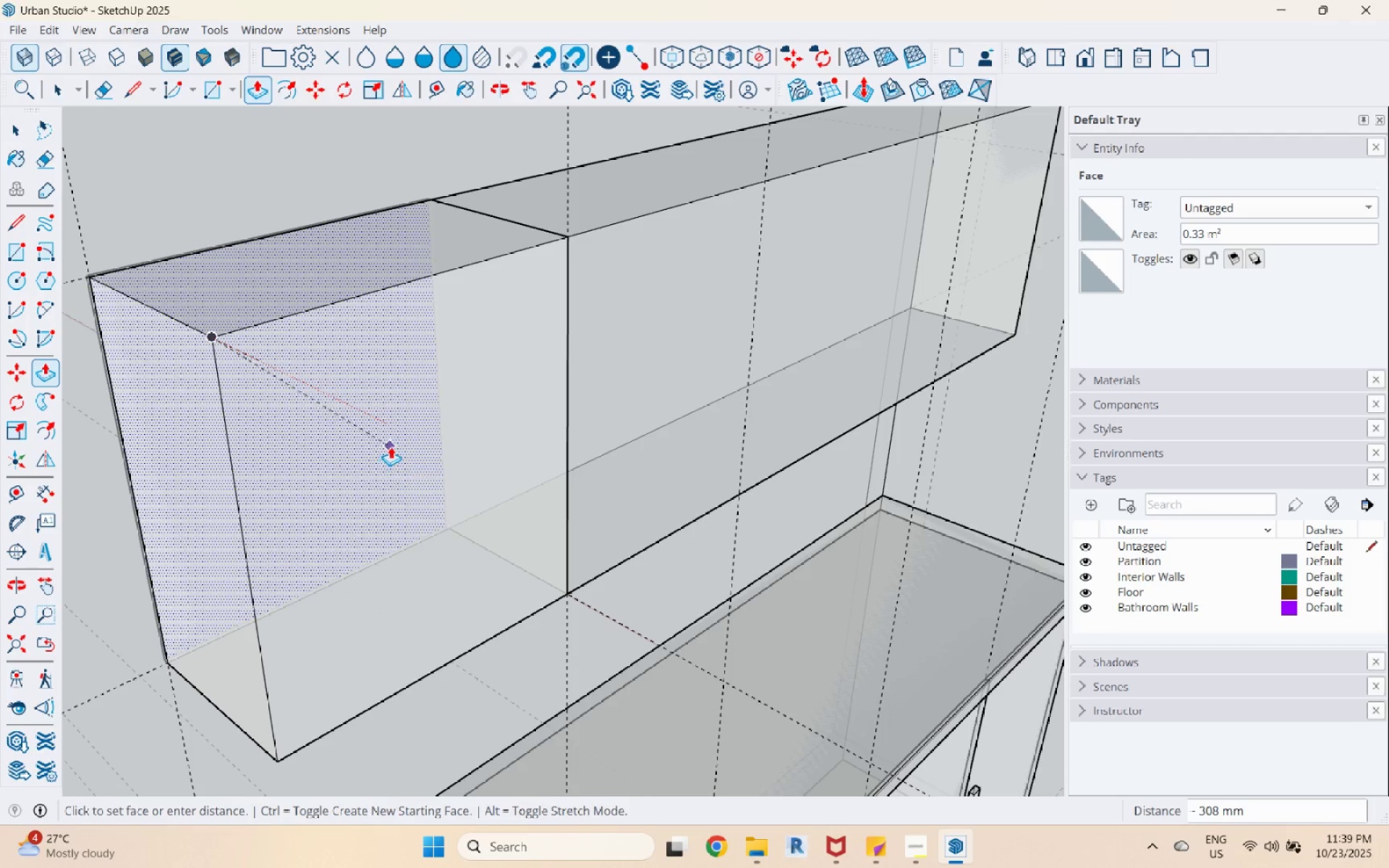 
key(Escape)
 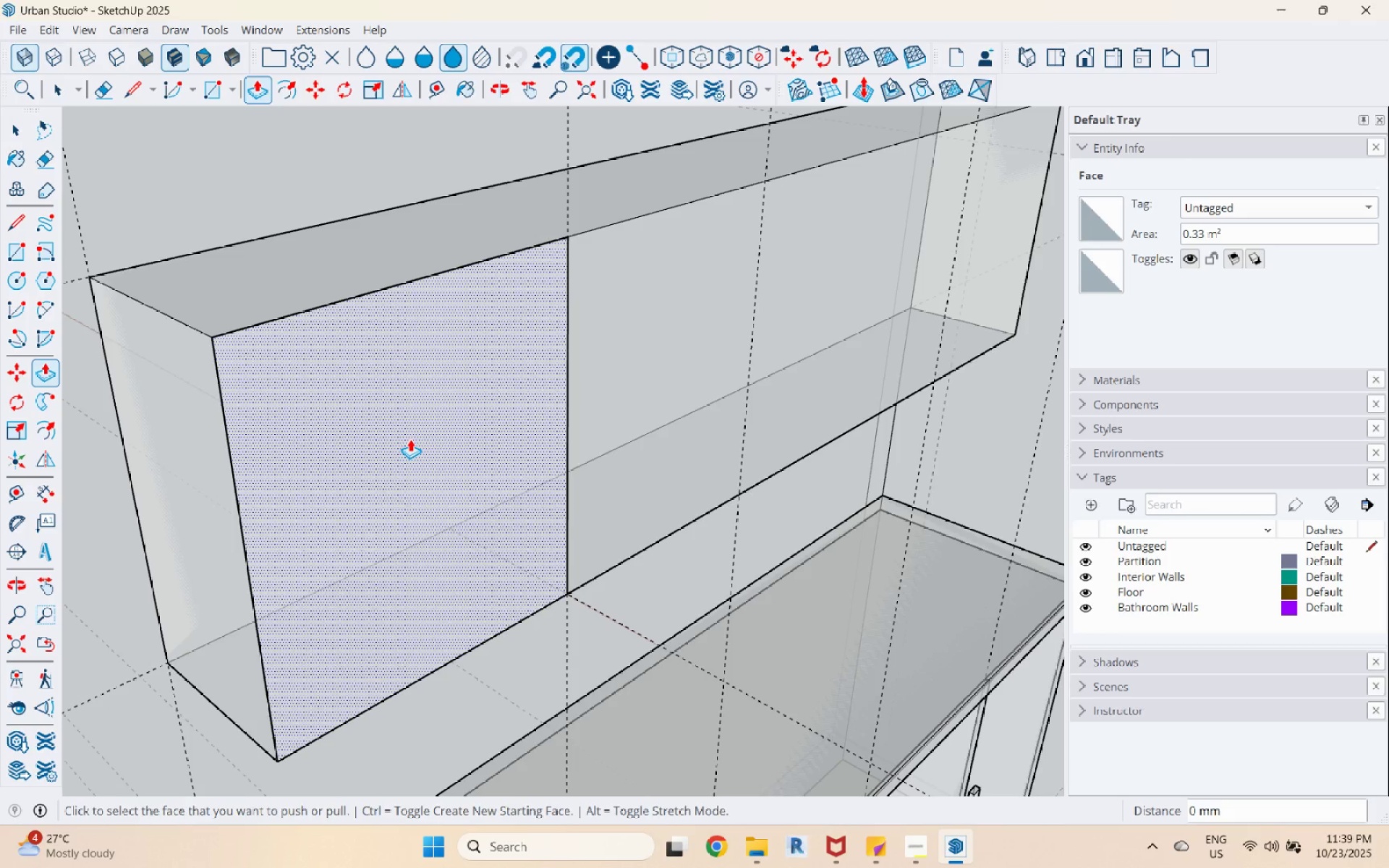 
left_click([410, 437])
 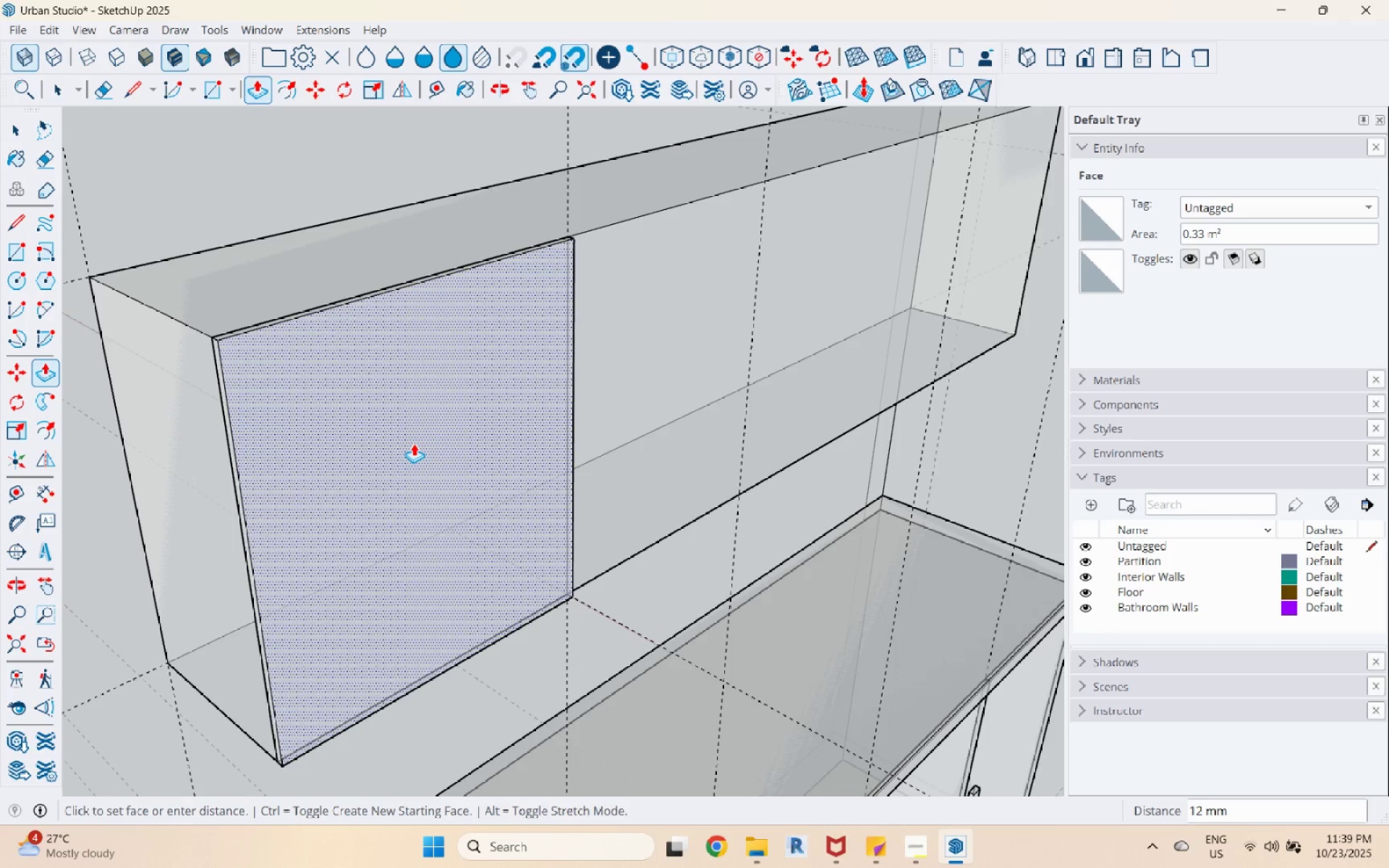 
key(Escape)
 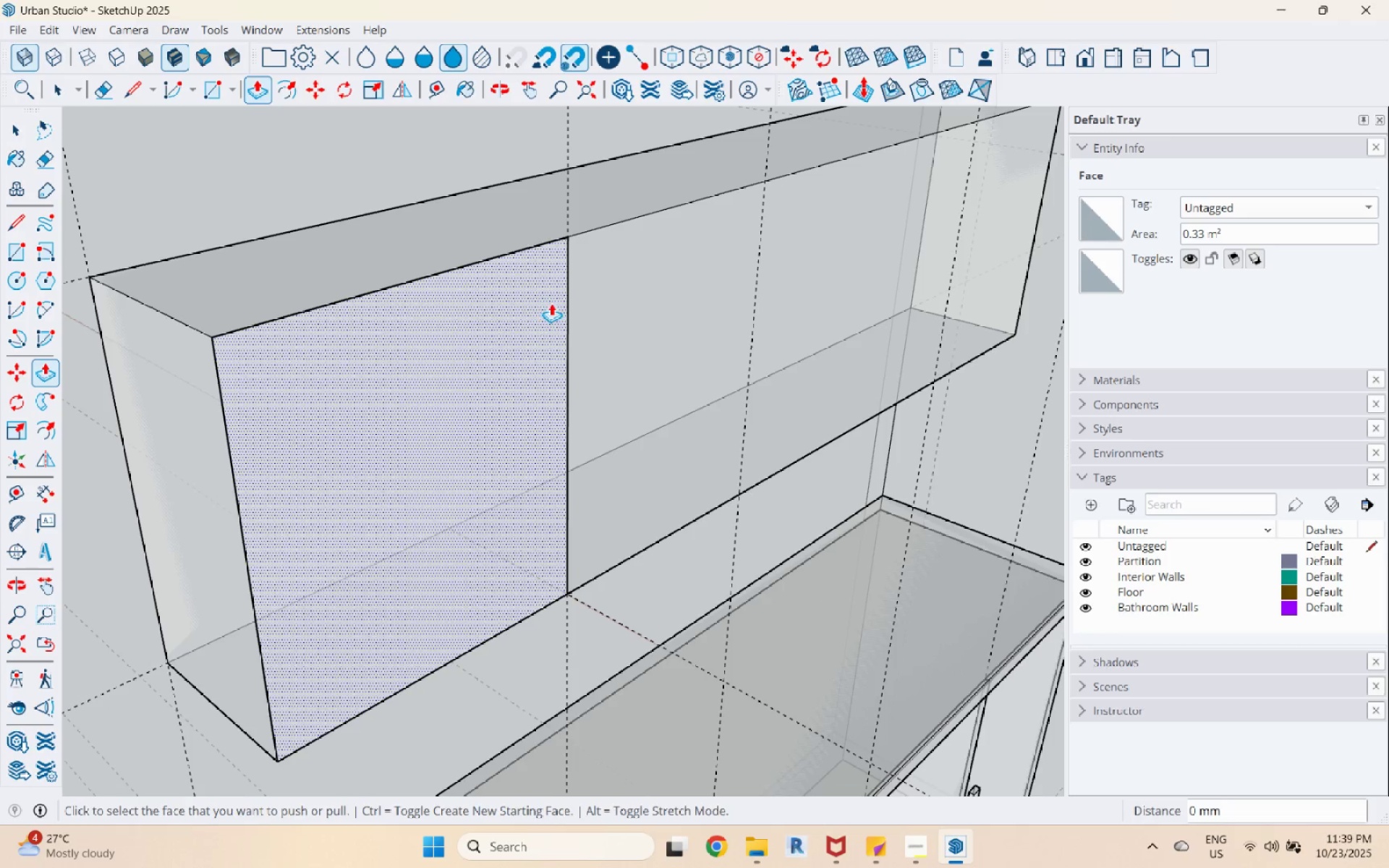 
key(Space)
 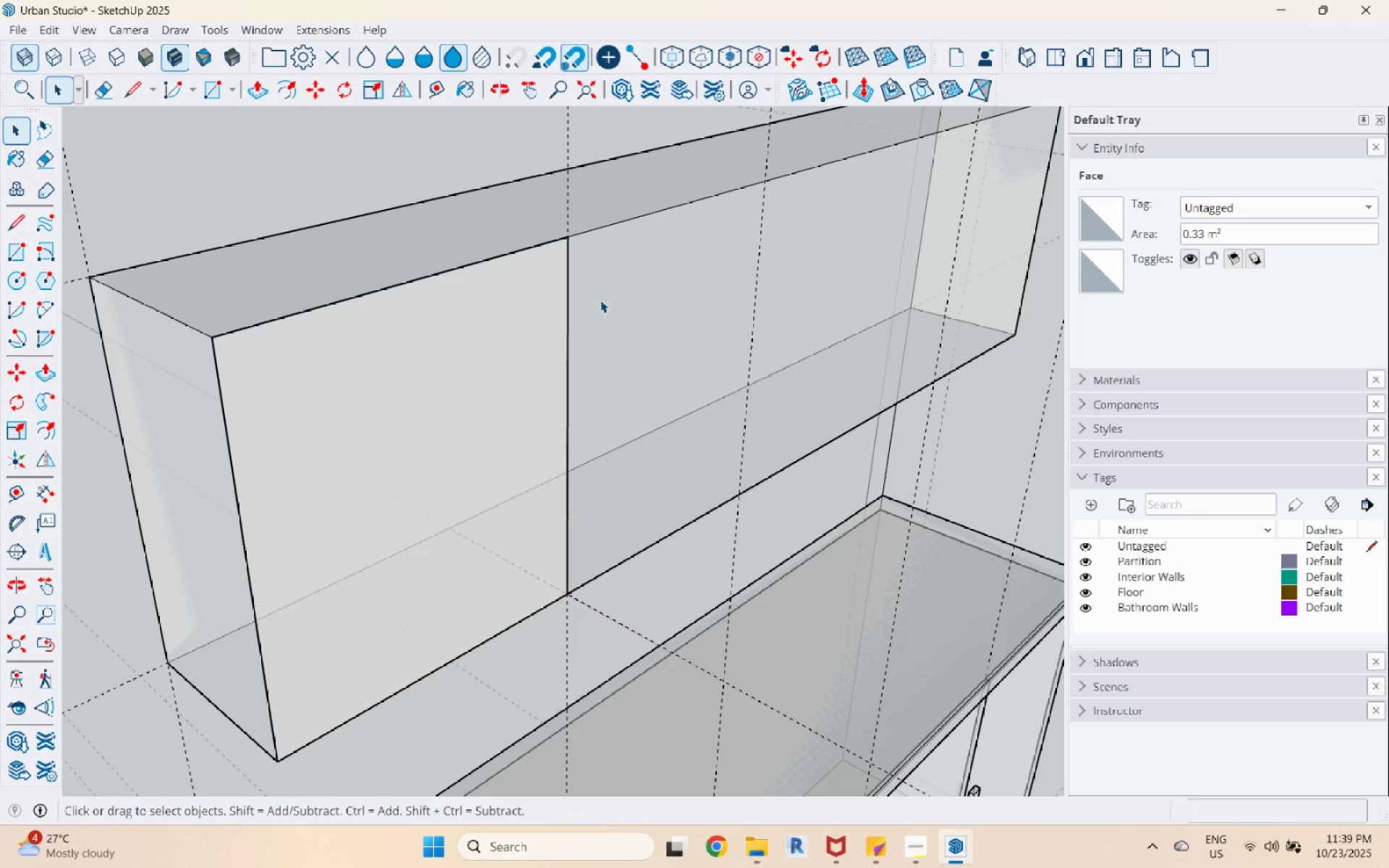 
left_click([600, 300])
 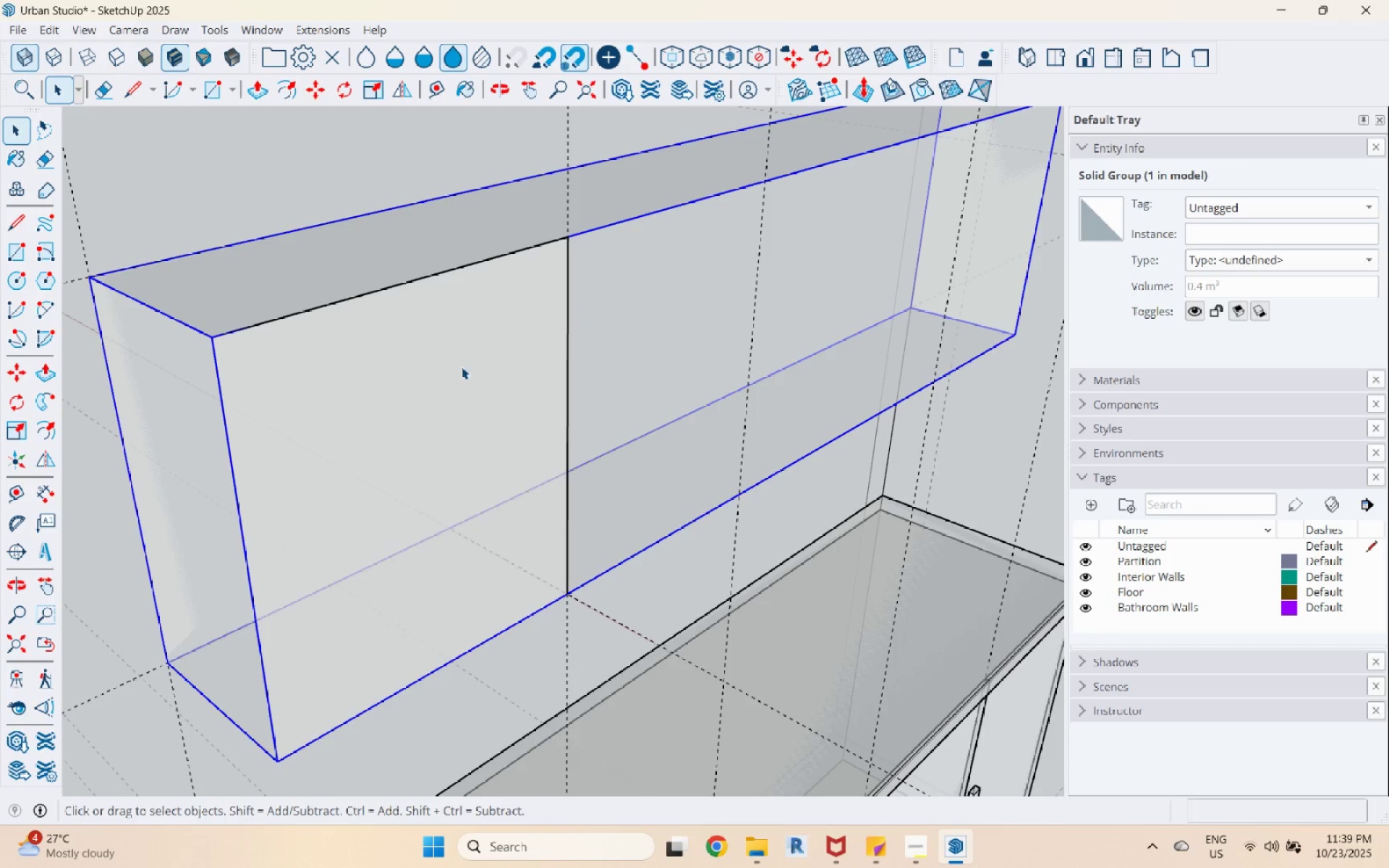 
left_click([417, 393])
 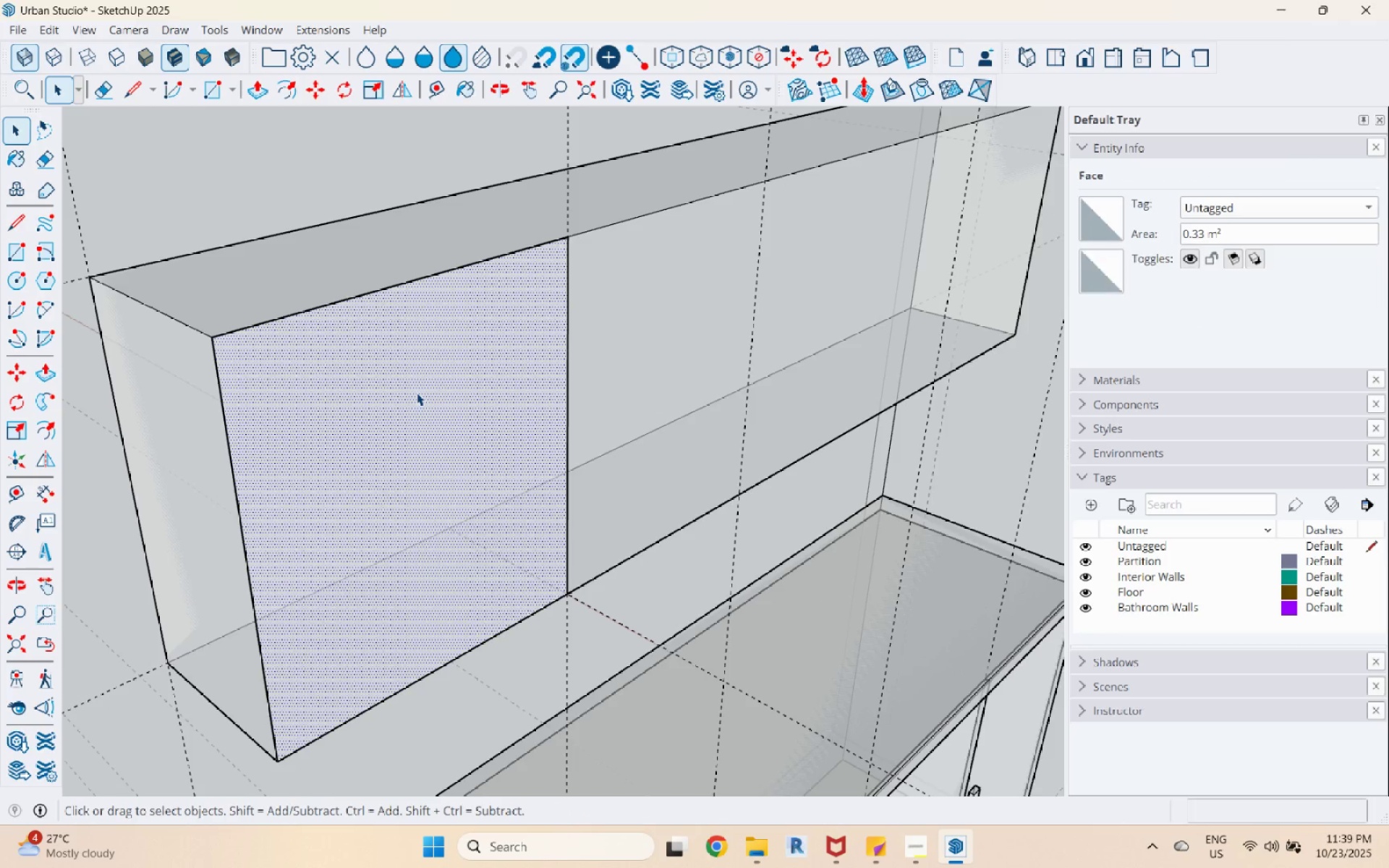 
key(P)
 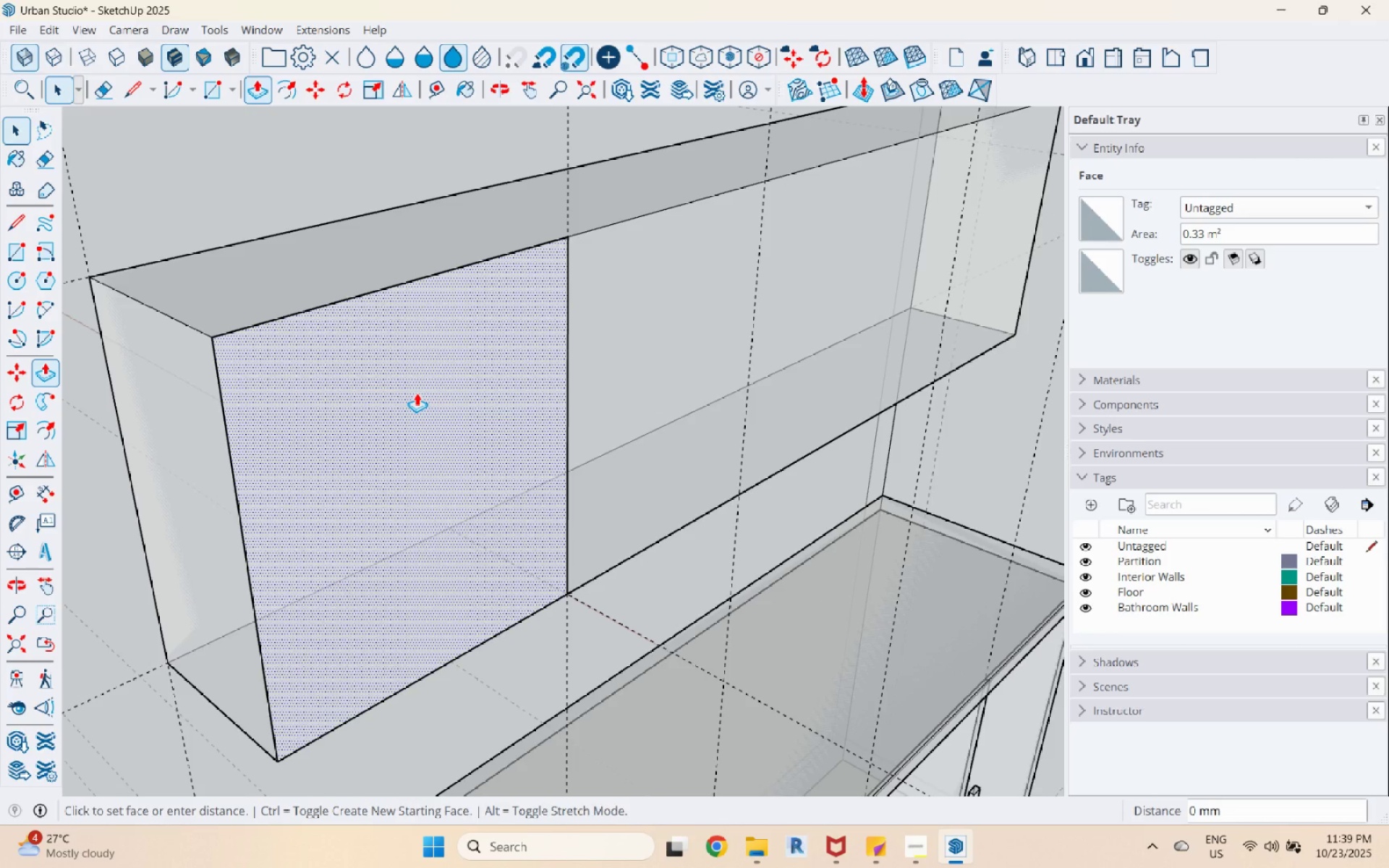 
left_click([417, 393])
 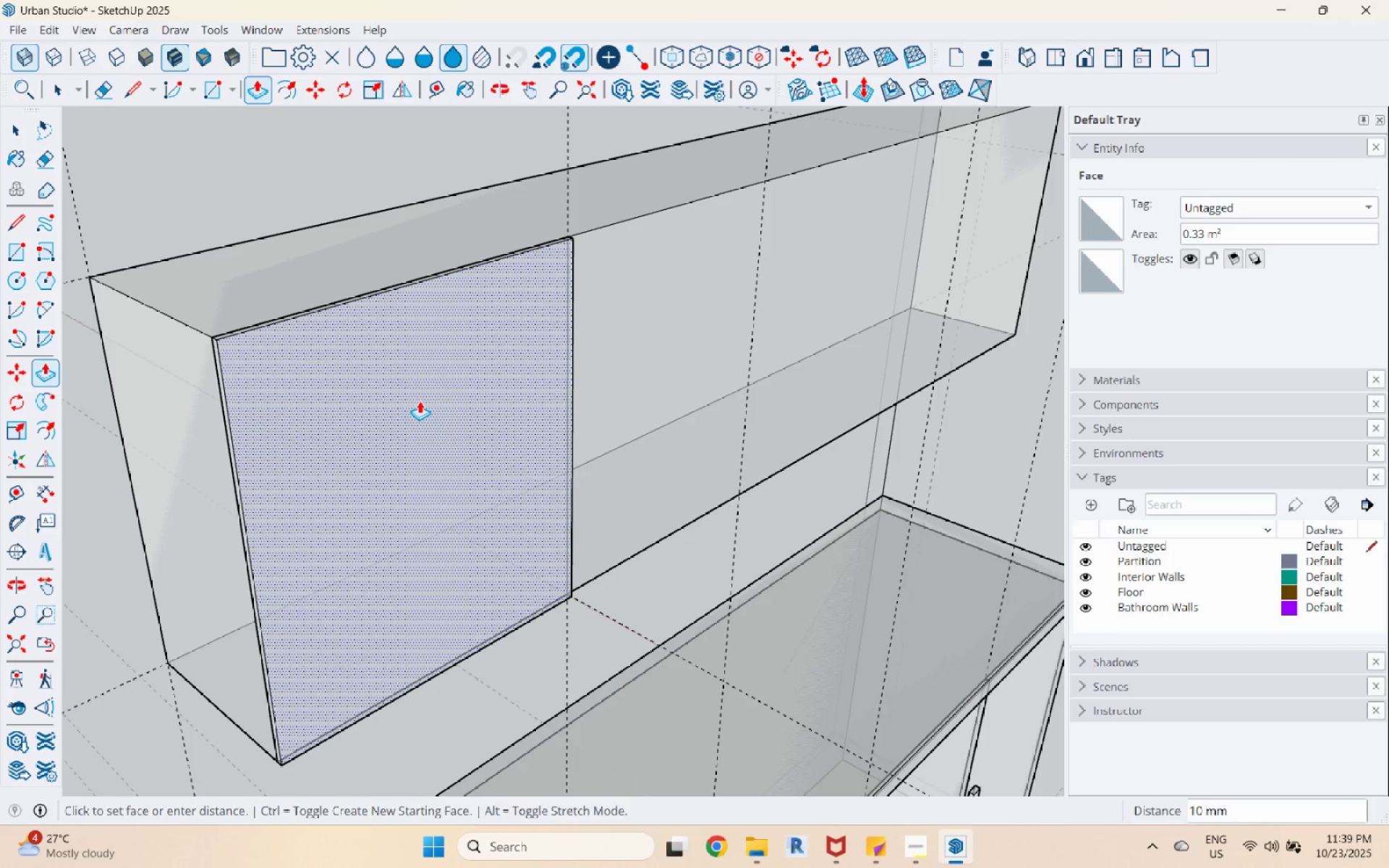 
key(Numpad1)
 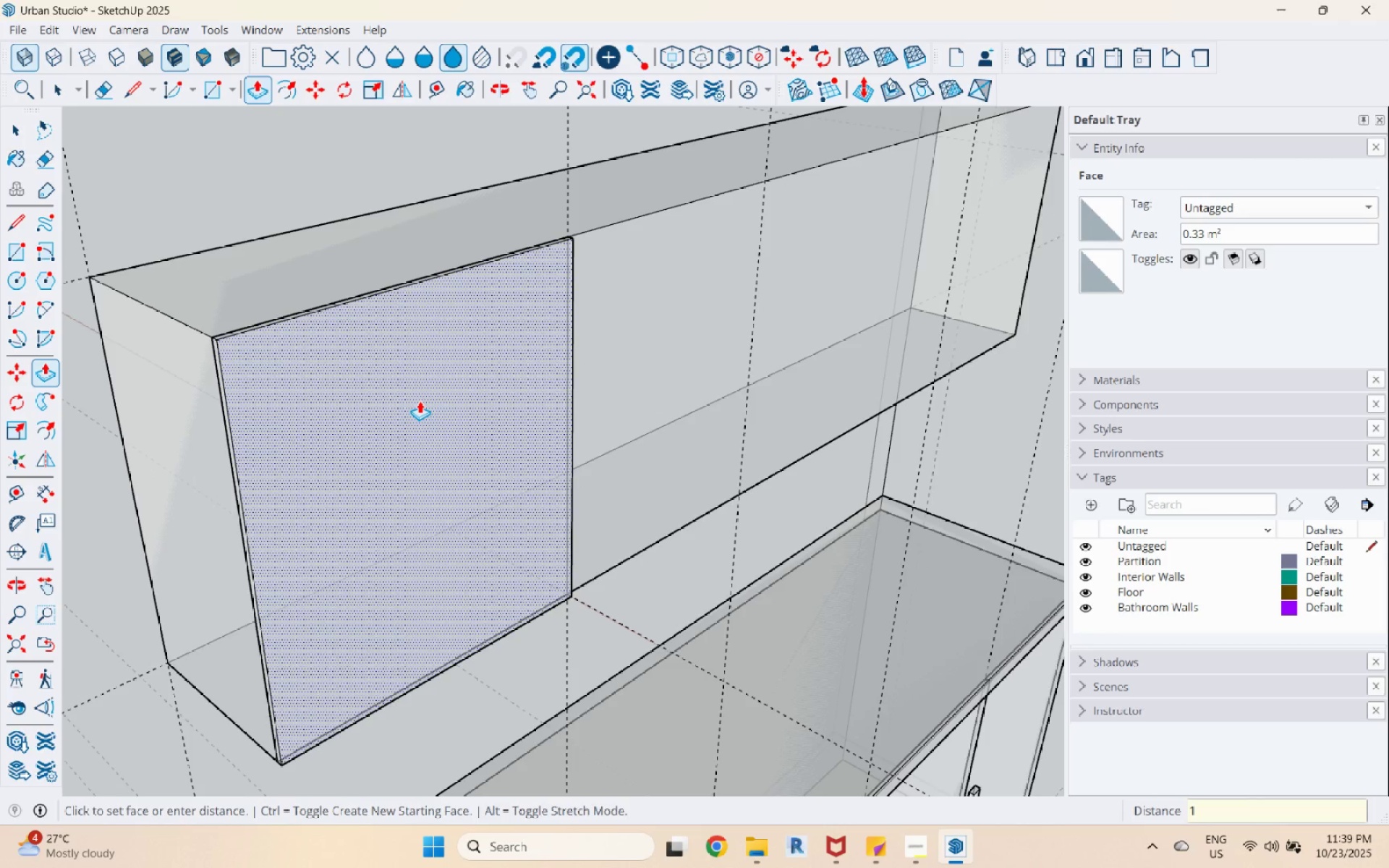 
key(Numpad3)
 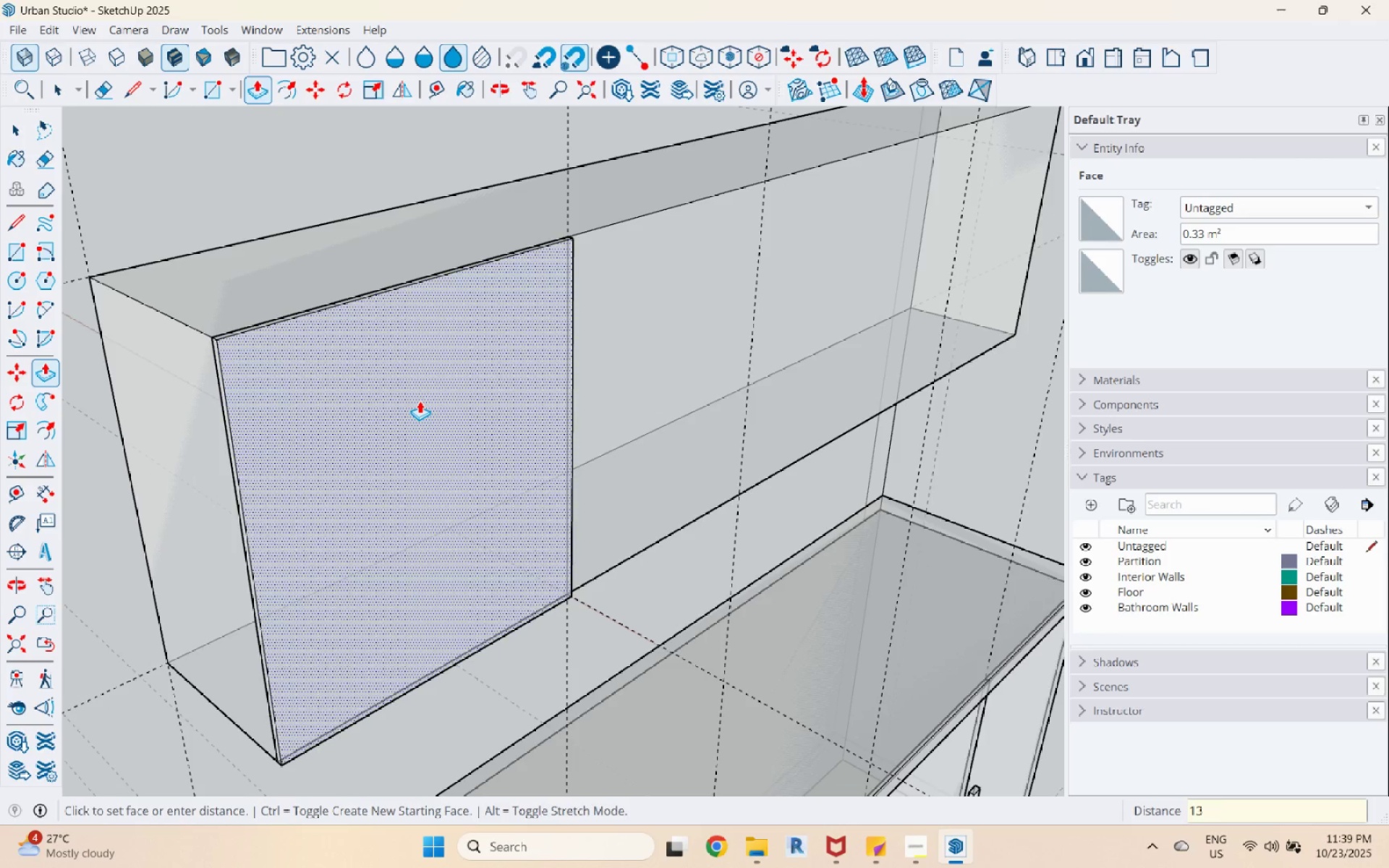 
key(Enter)
 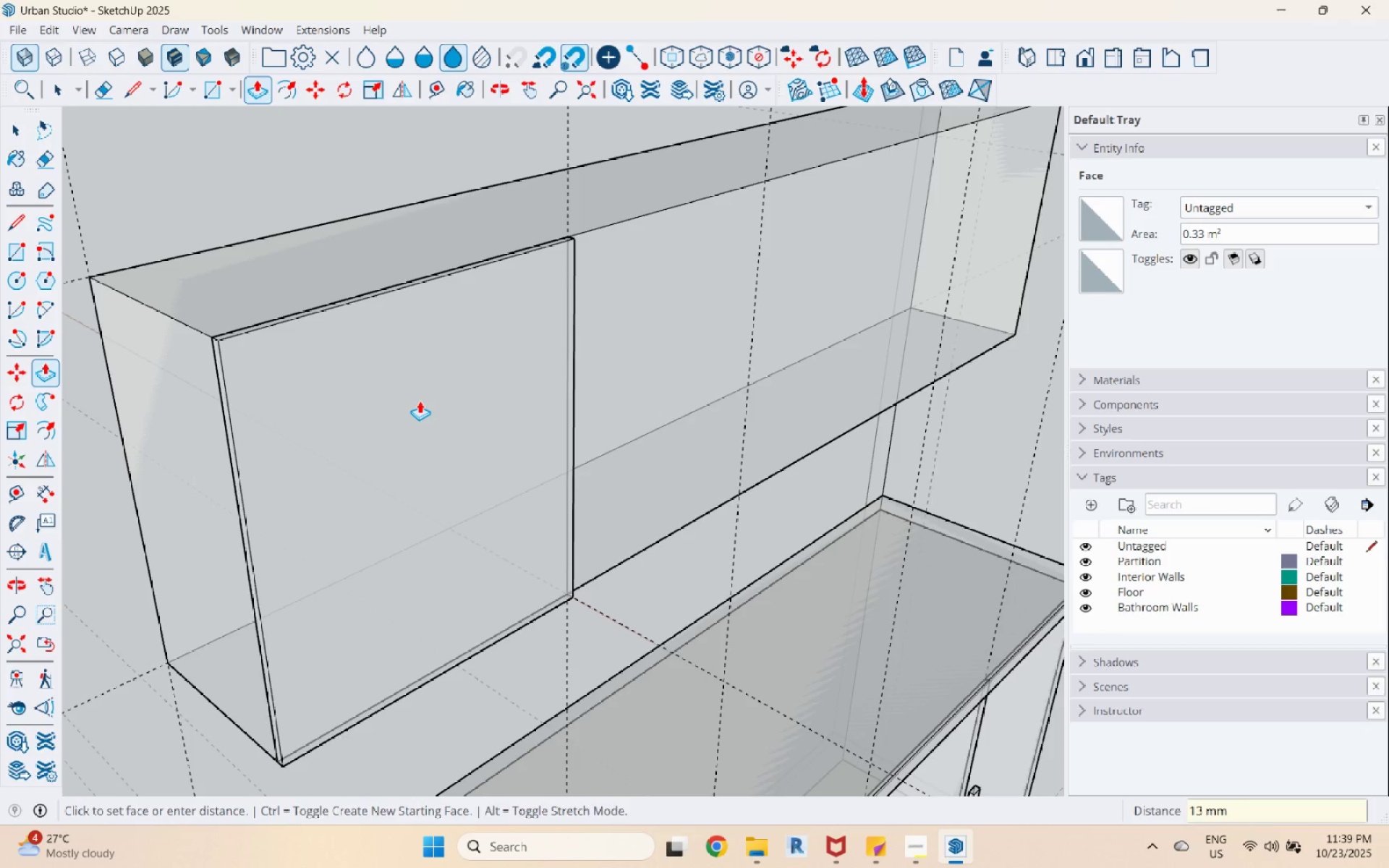 
key(Space)
 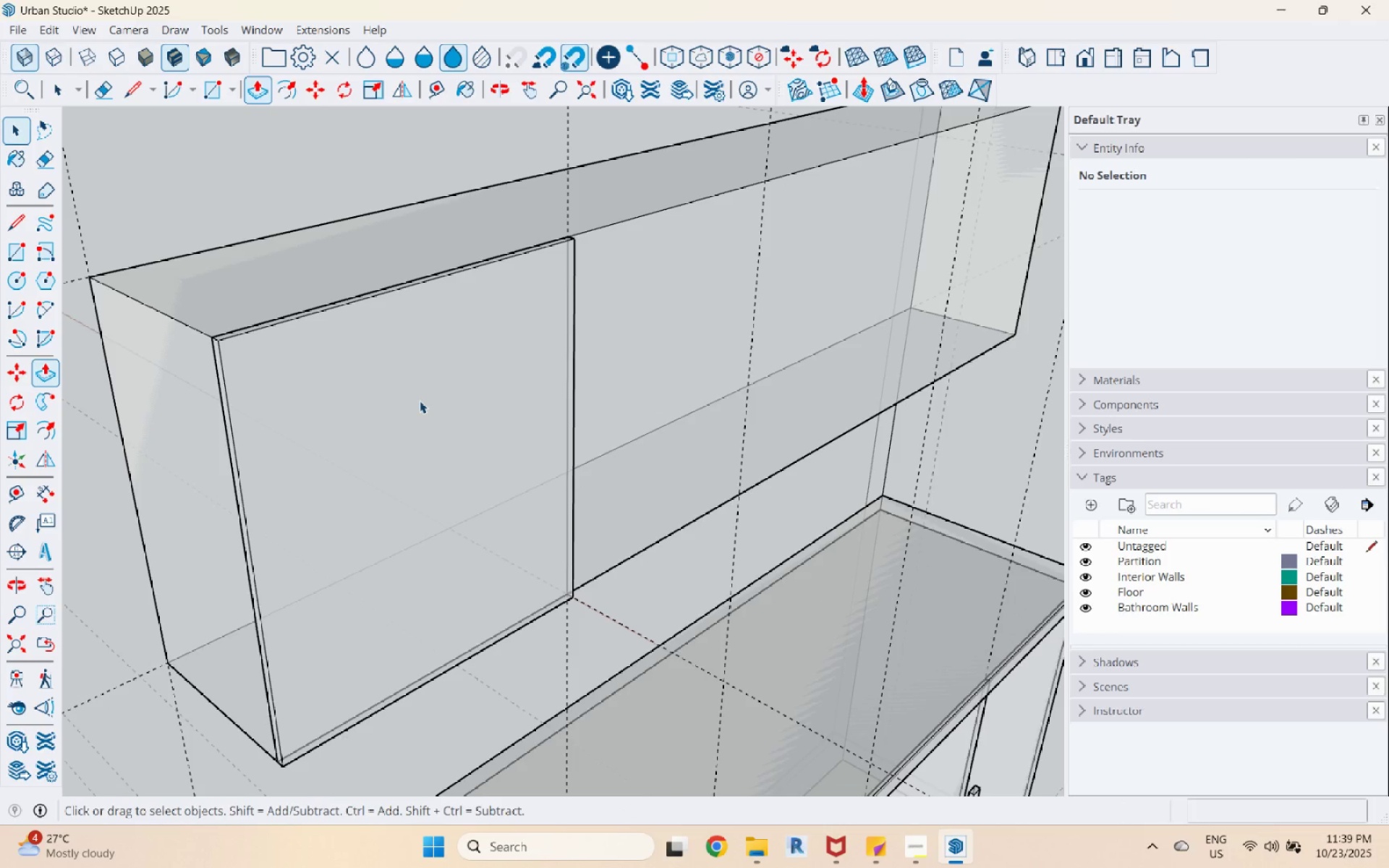 
scroll: coordinate [446, 478], scroll_direction: down, amount: 8.0
 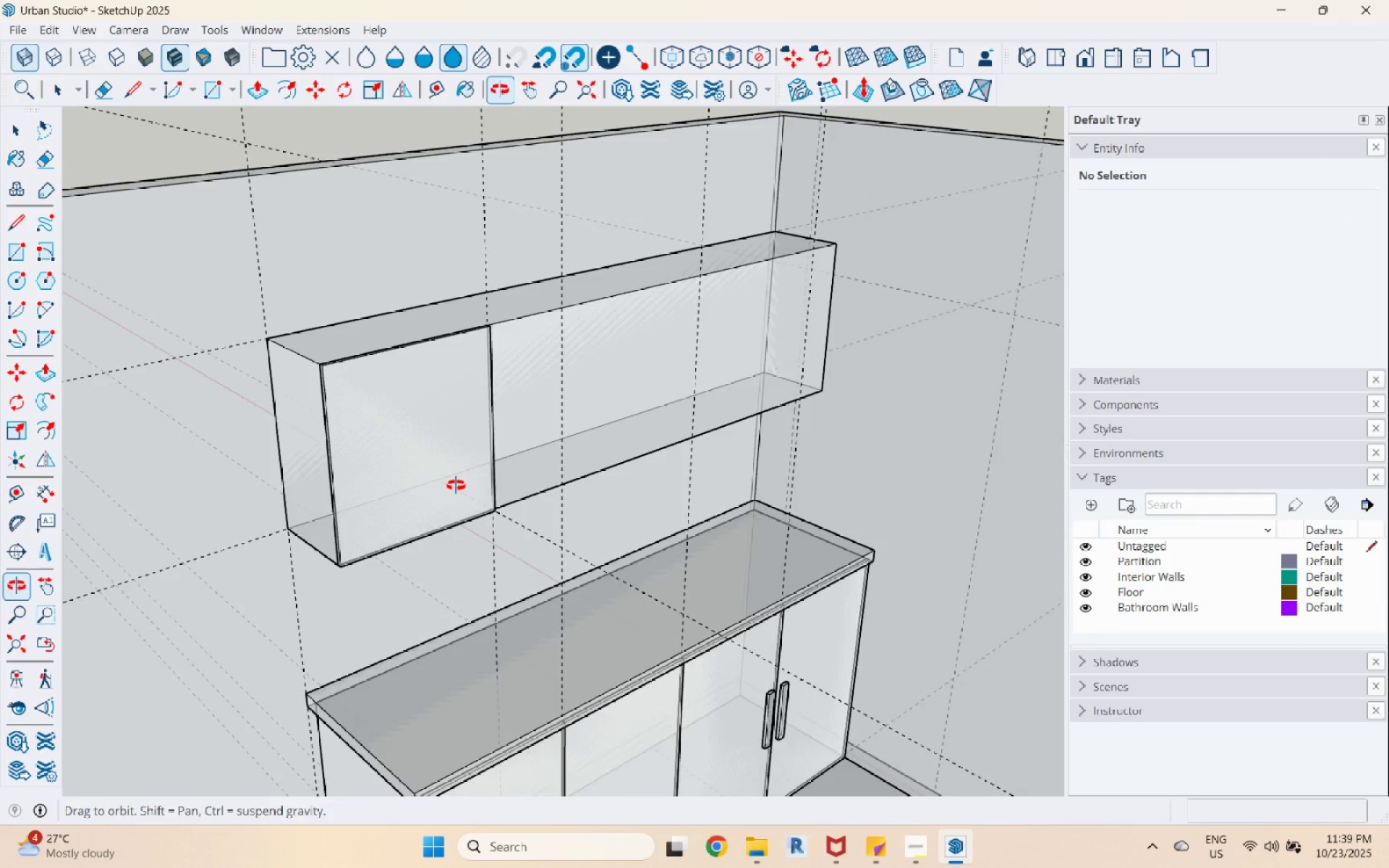 
scroll: coordinate [456, 485], scroll_direction: up, amount: 8.0
 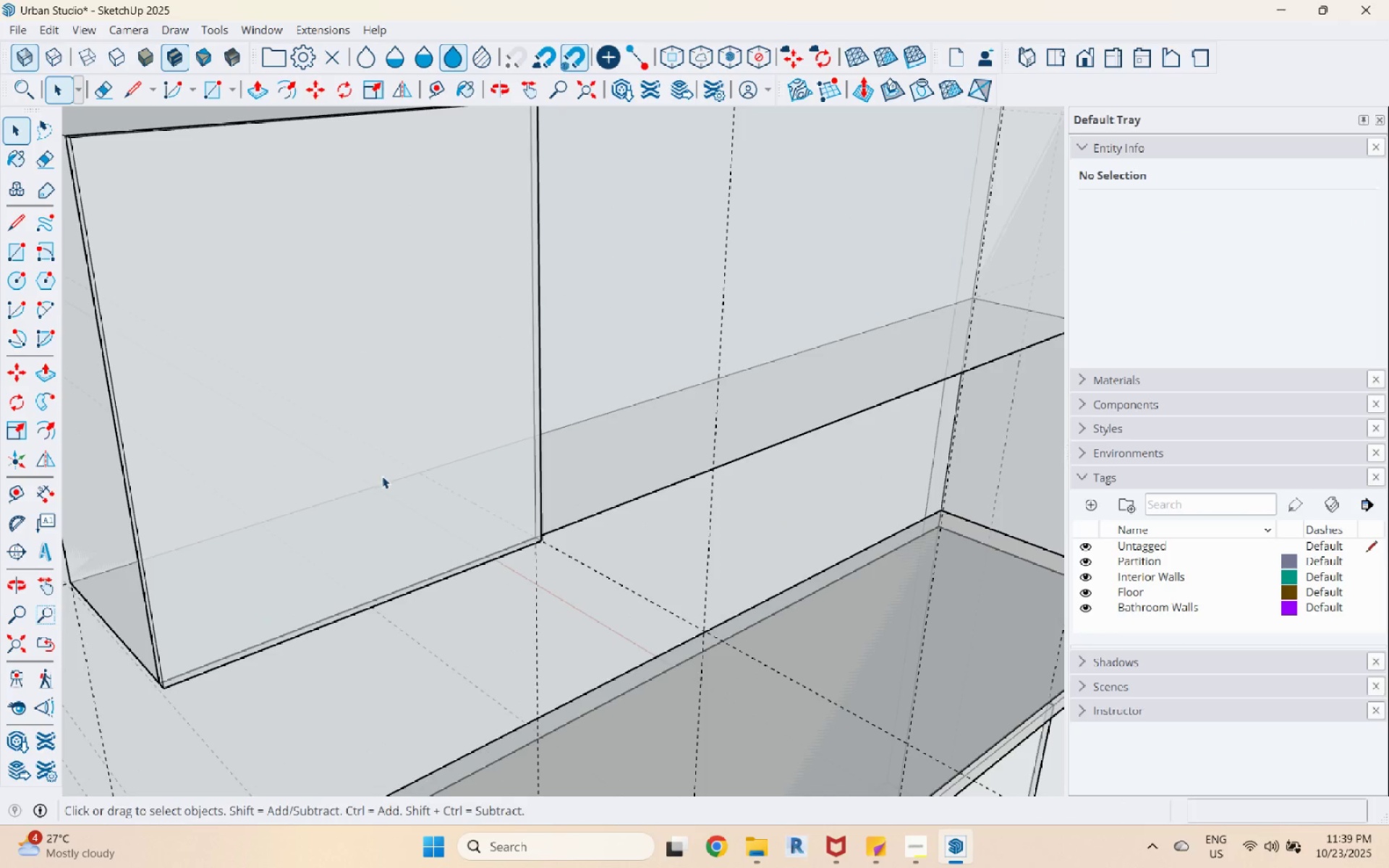 
double_click([382, 476])
 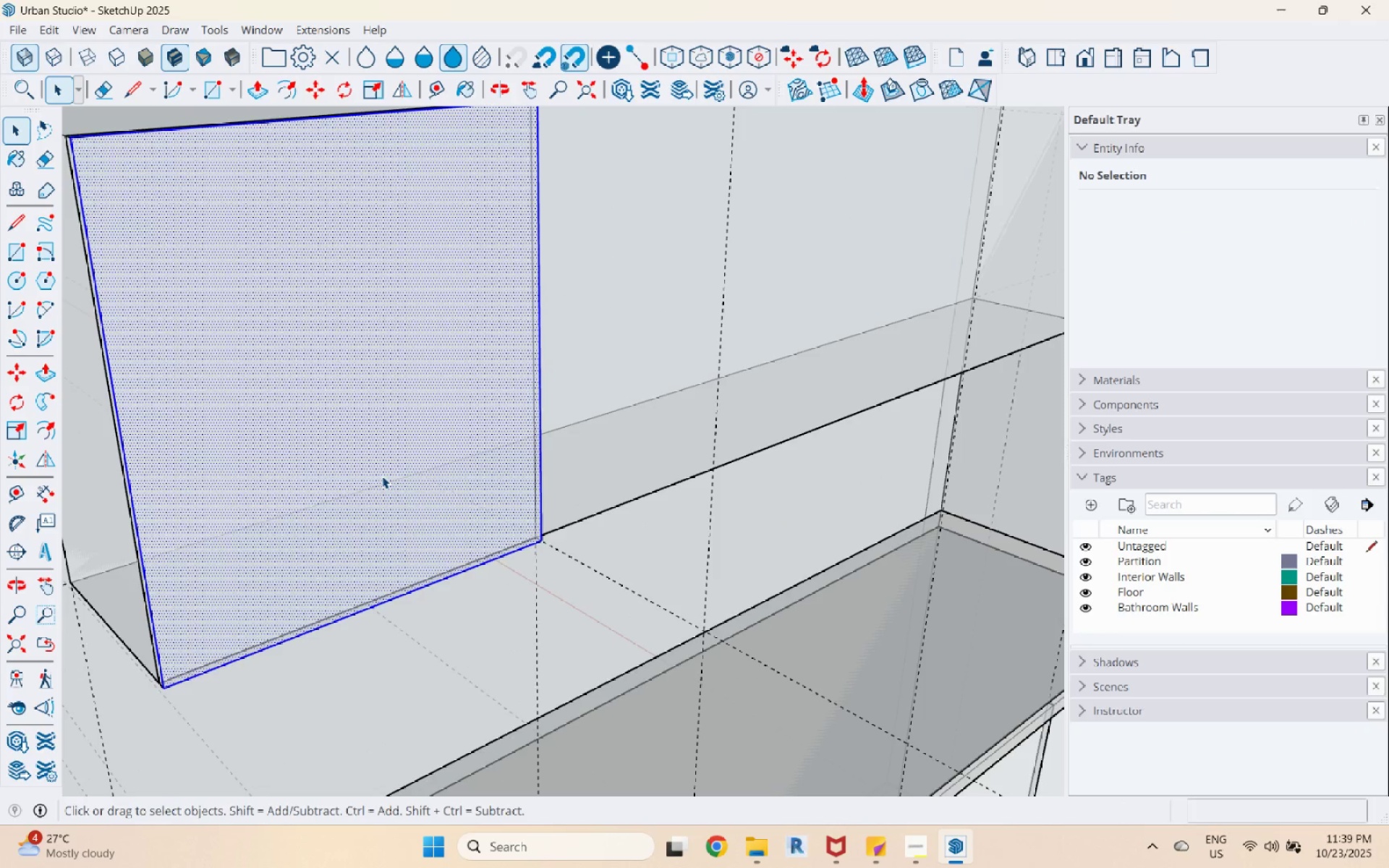 
triple_click([382, 476])
 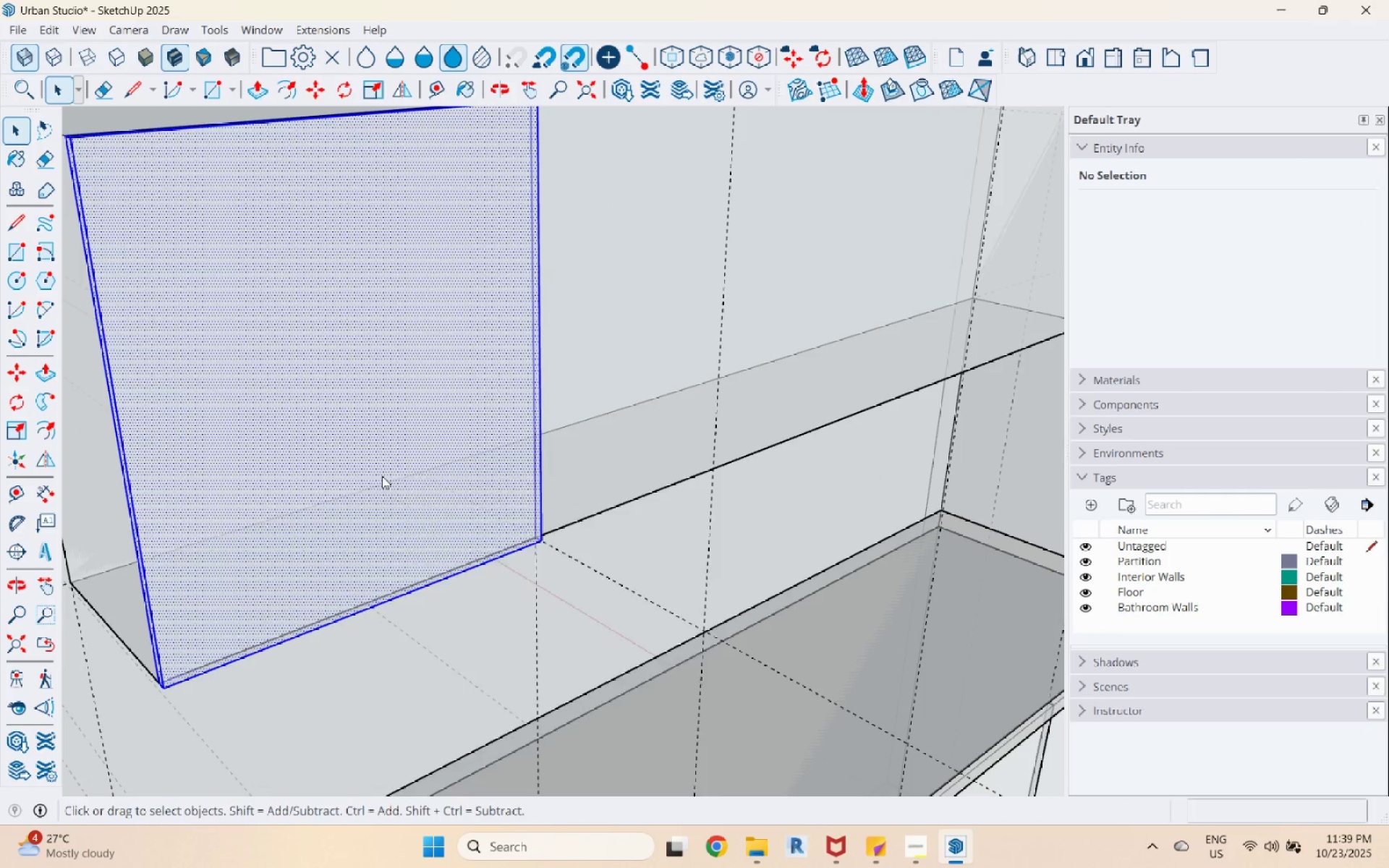 
right_click([382, 476])
 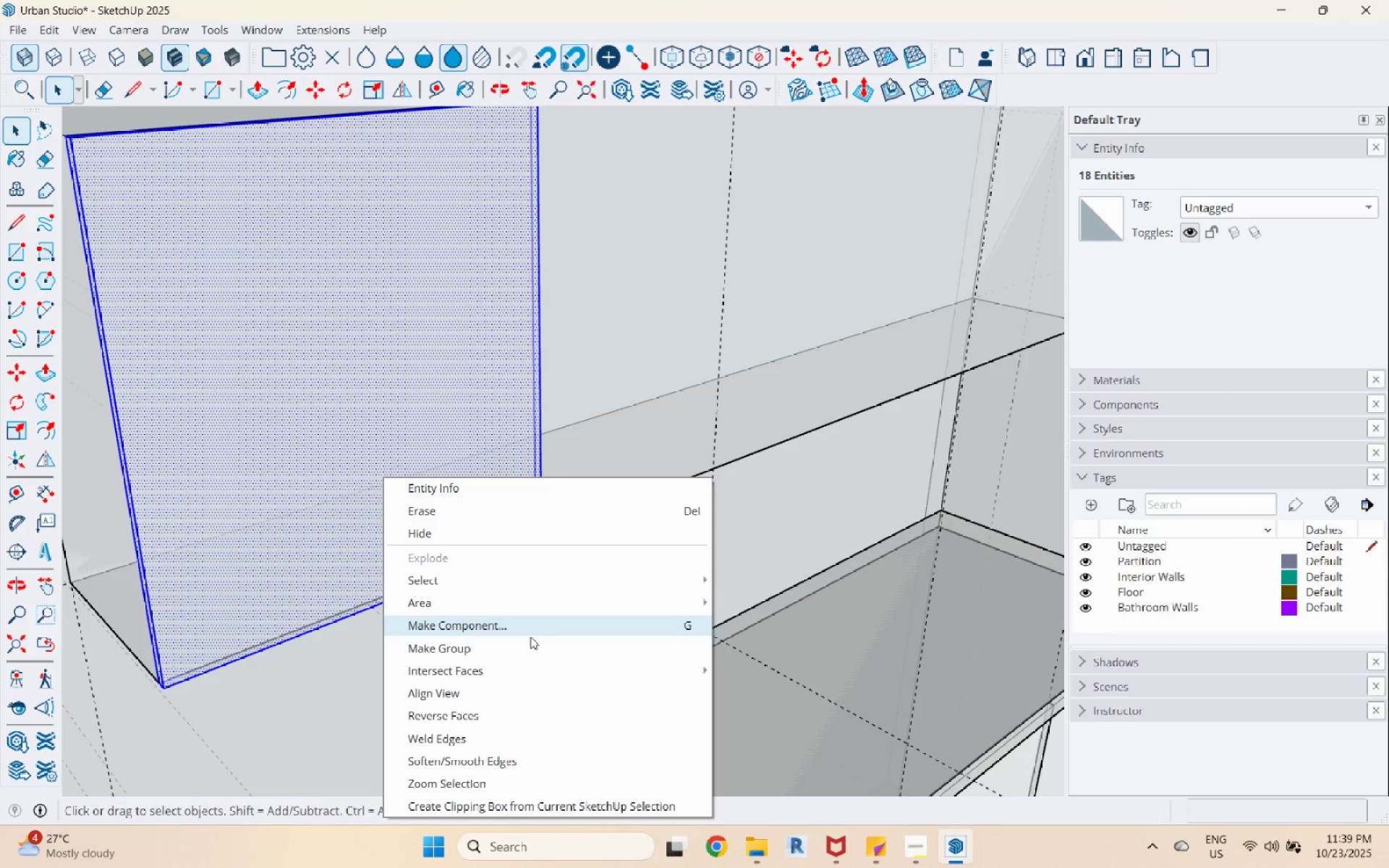 
left_click([528, 647])
 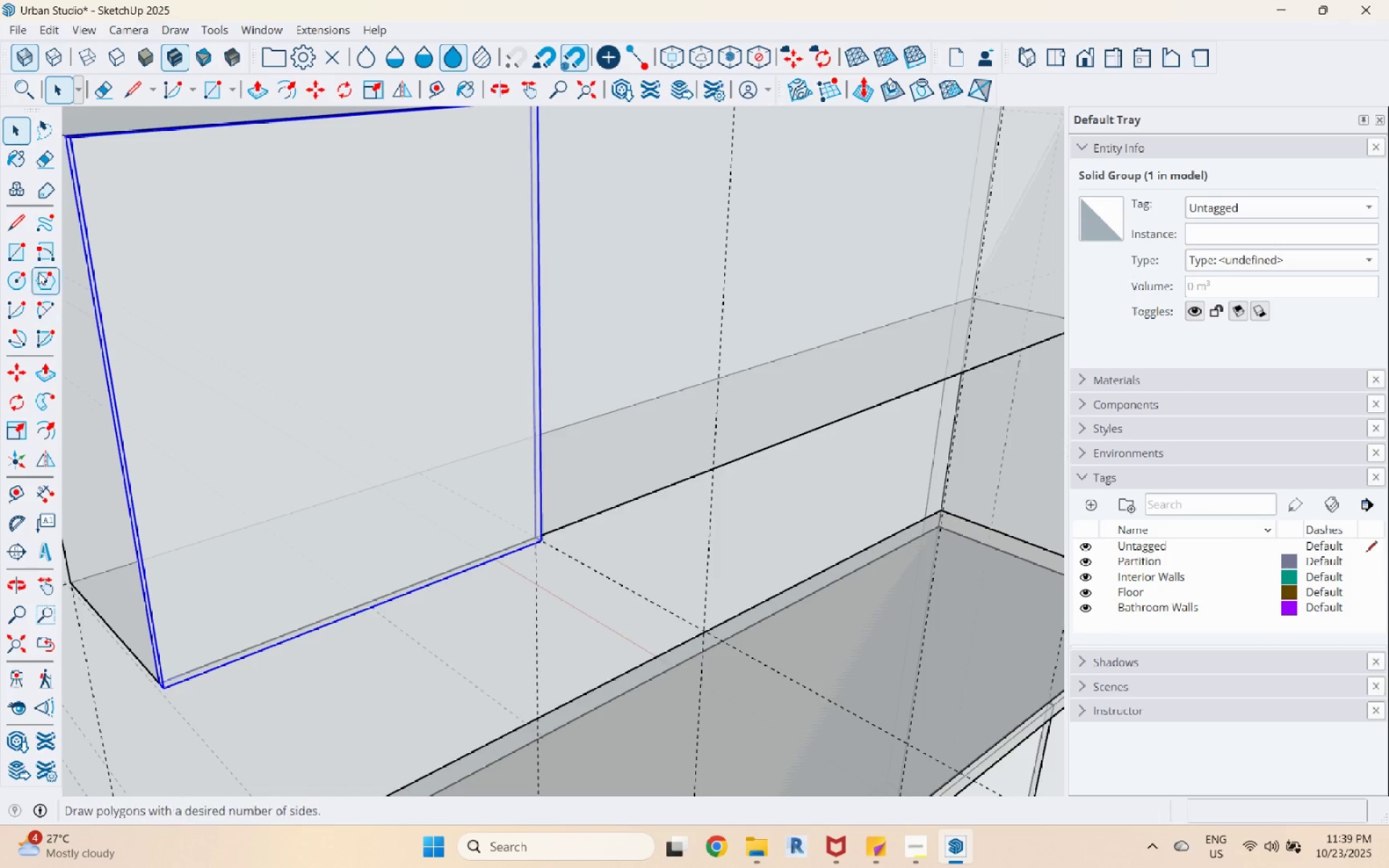 
left_click([21, 252])
 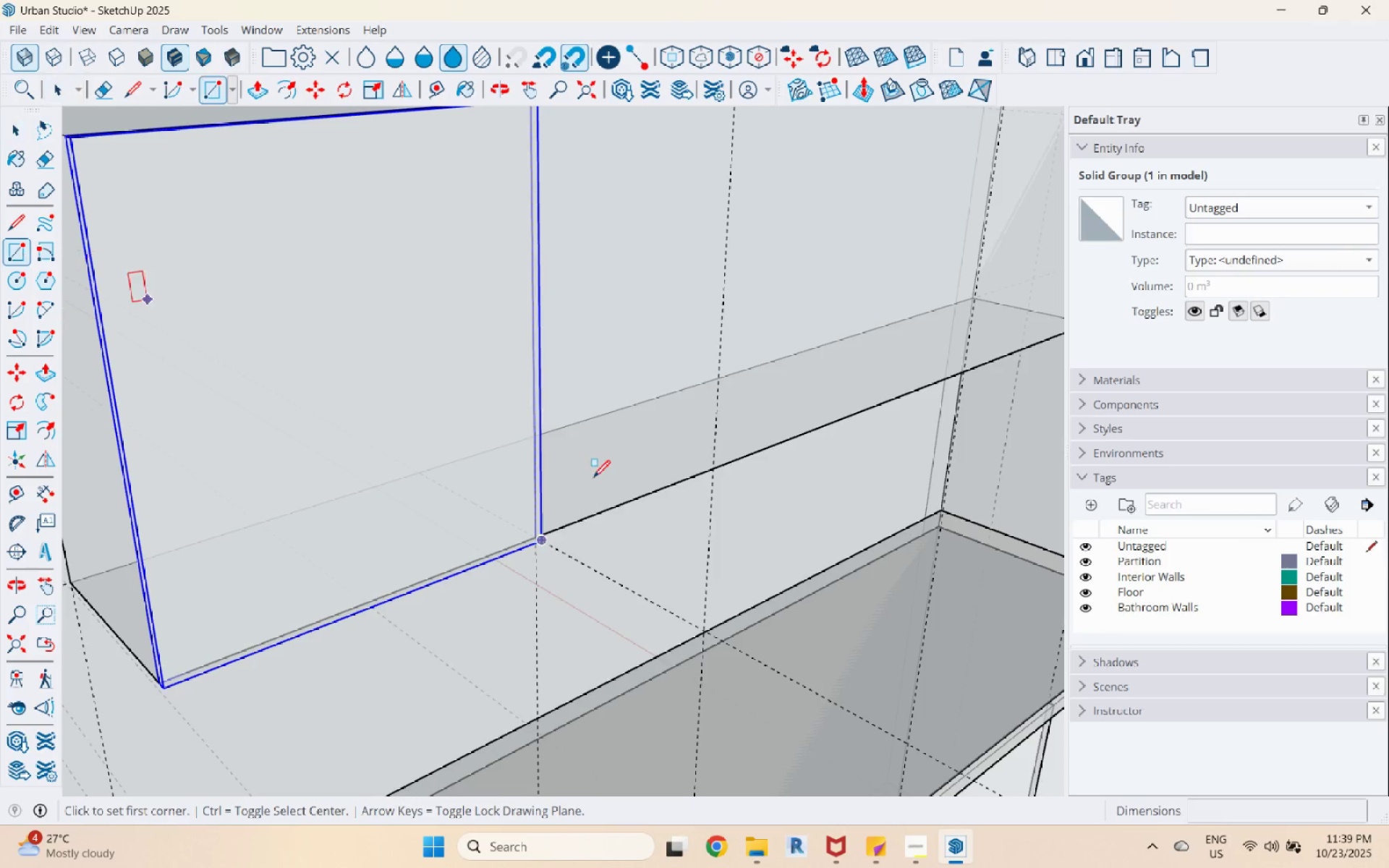 
scroll: coordinate [498, 490], scroll_direction: up, amount: 6.0
 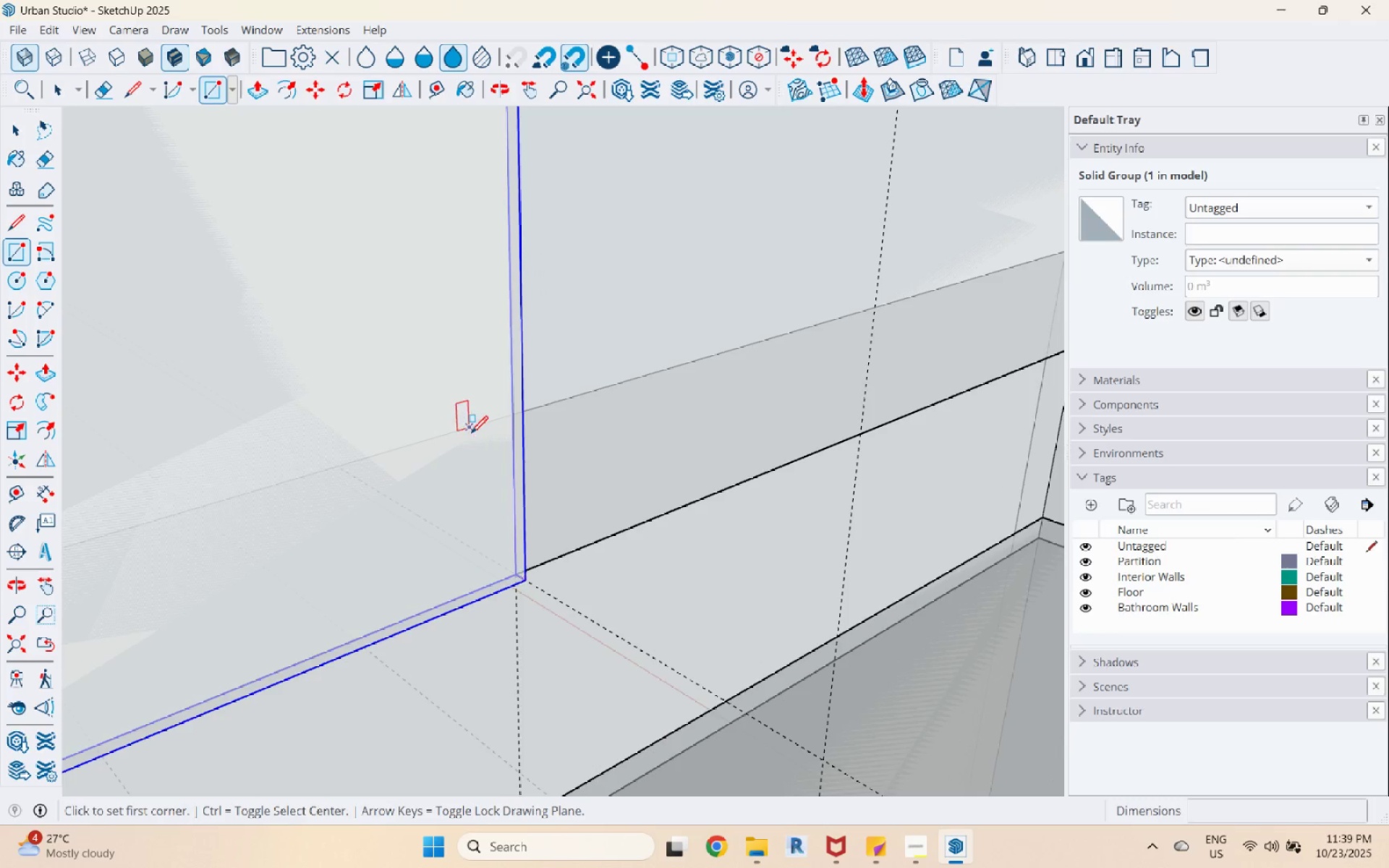 
scroll: coordinate [540, 554], scroll_direction: down, amount: 4.0
 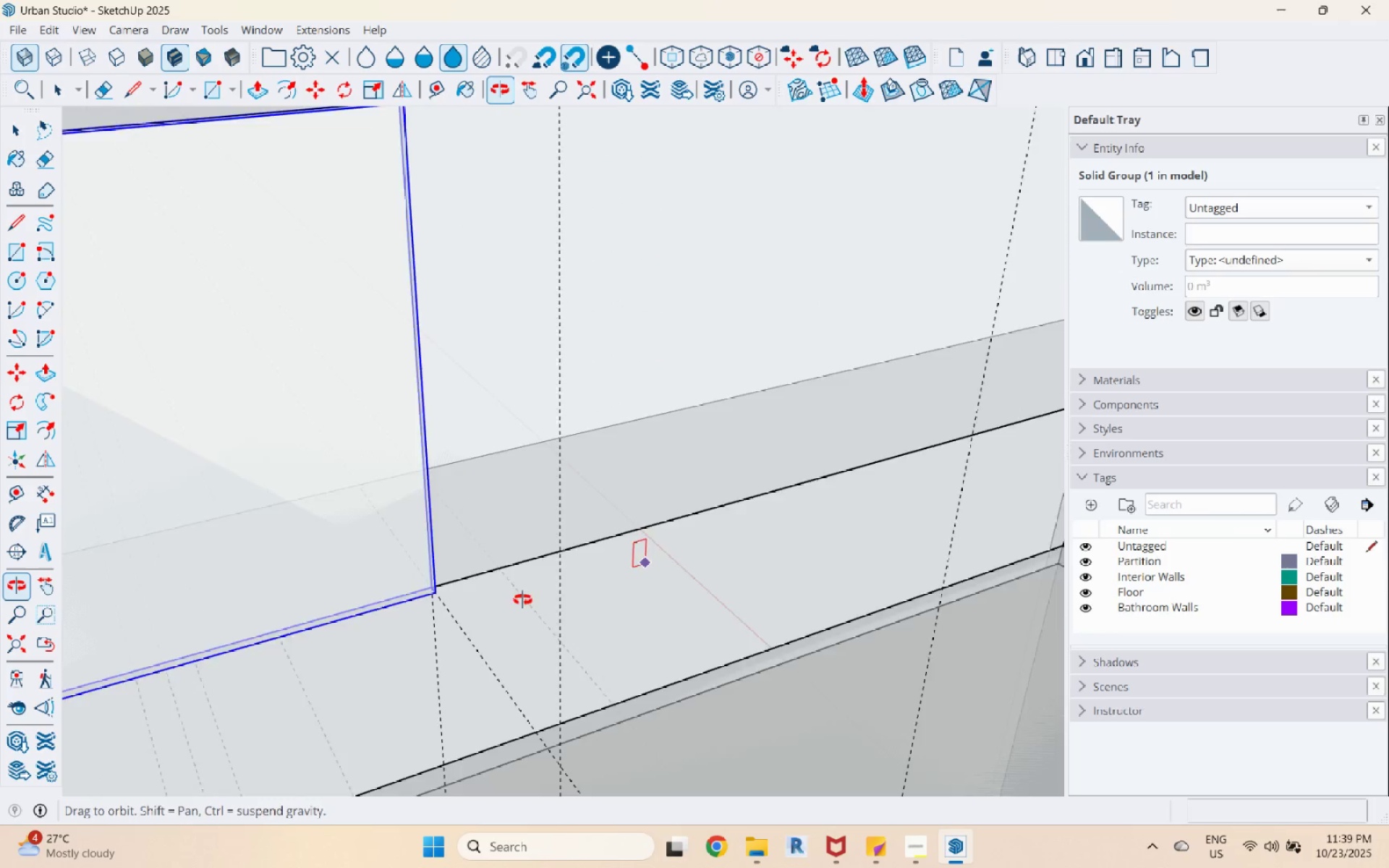 
scroll: coordinate [383, 556], scroll_direction: up, amount: 2.0
 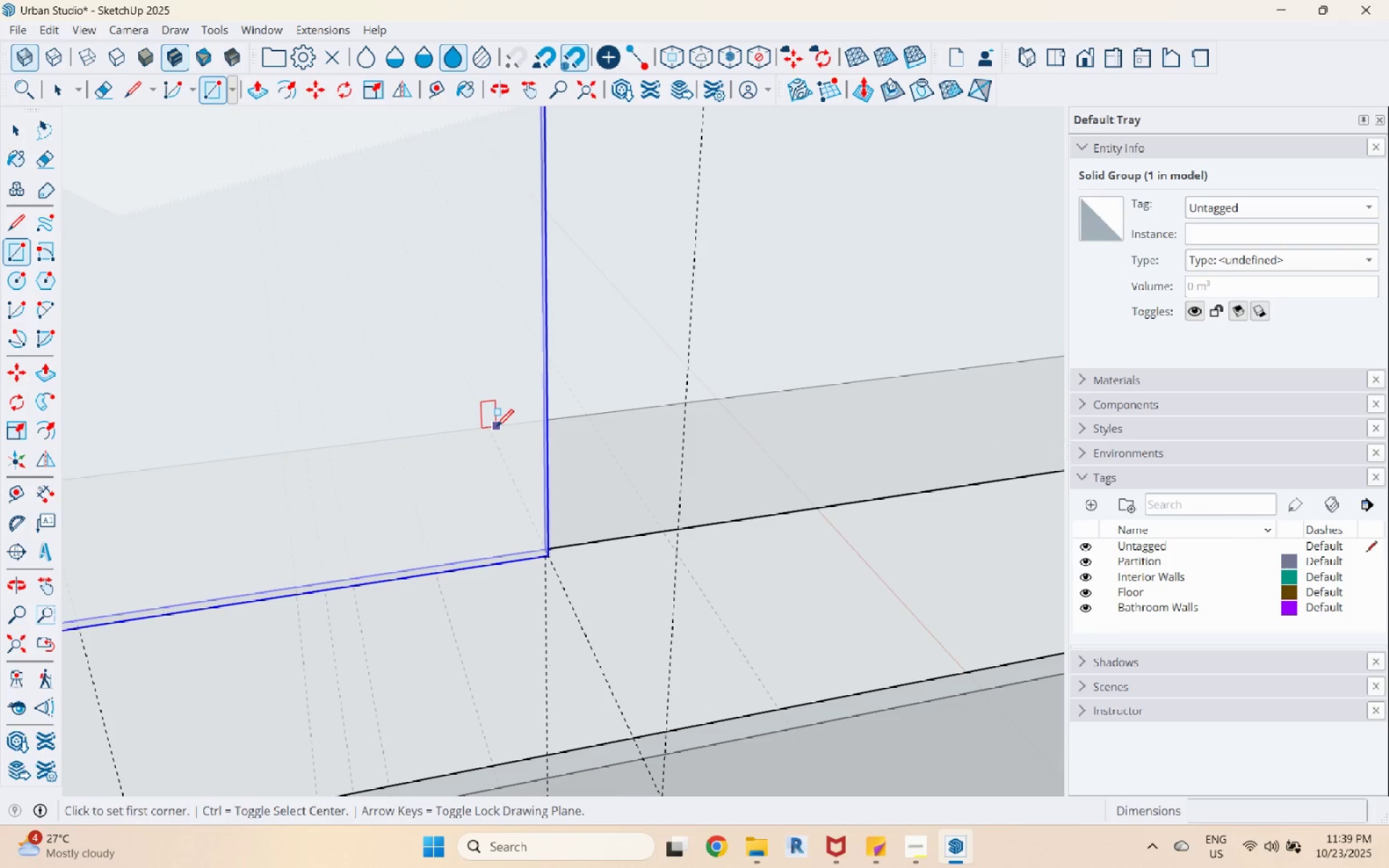 
left_click([496, 426])
 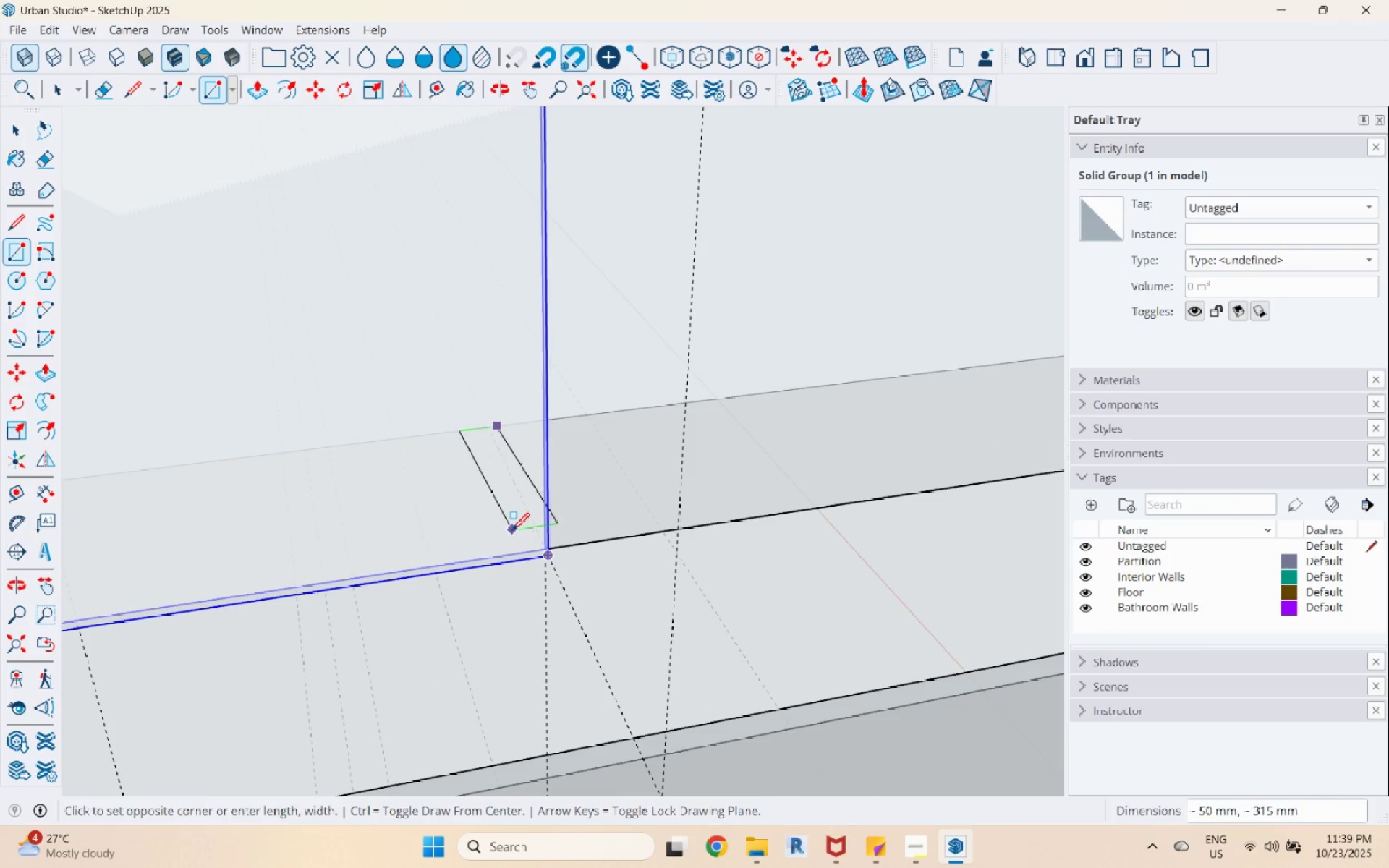 
key(Escape)
 